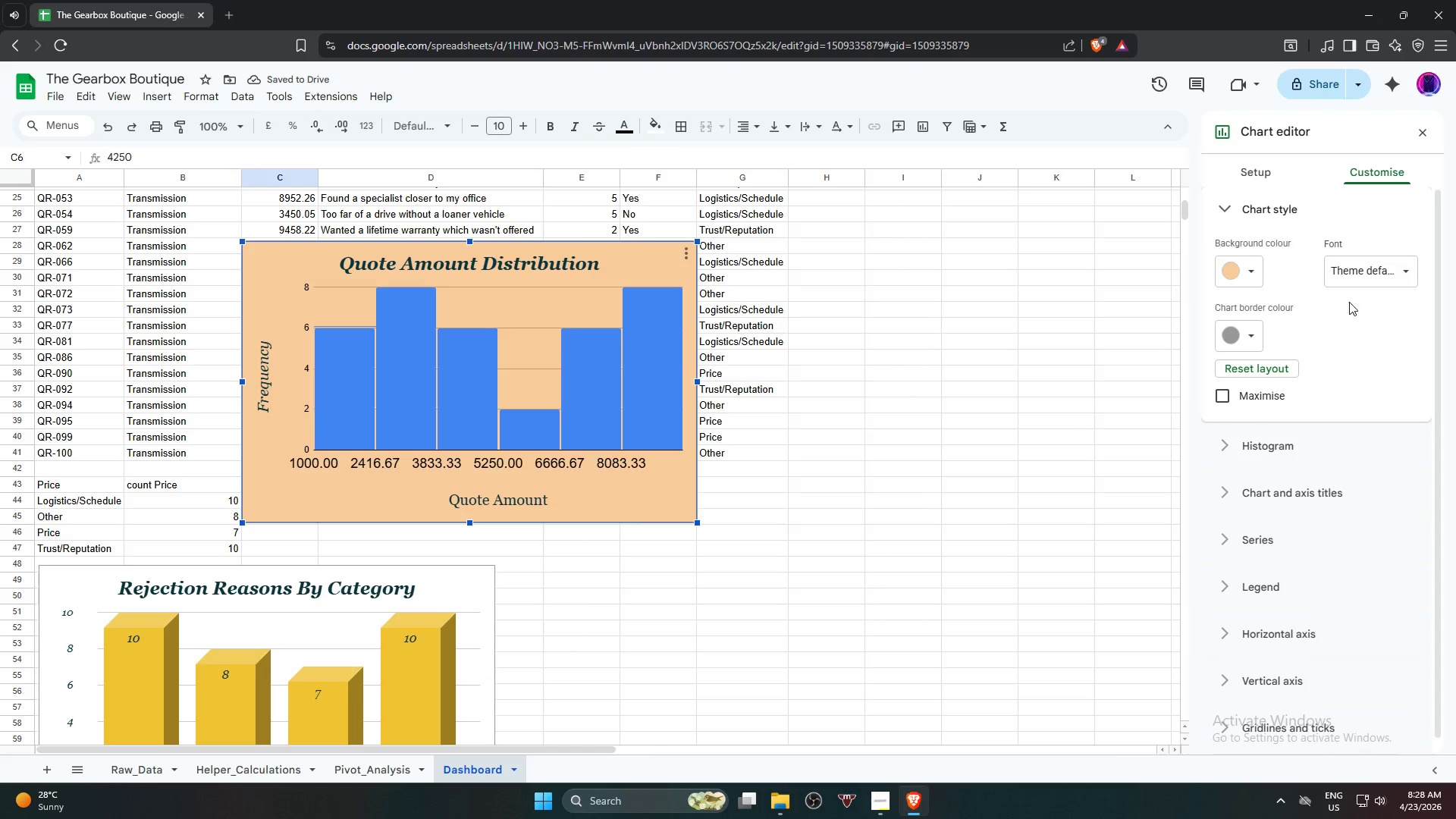 
wait(7.61)
 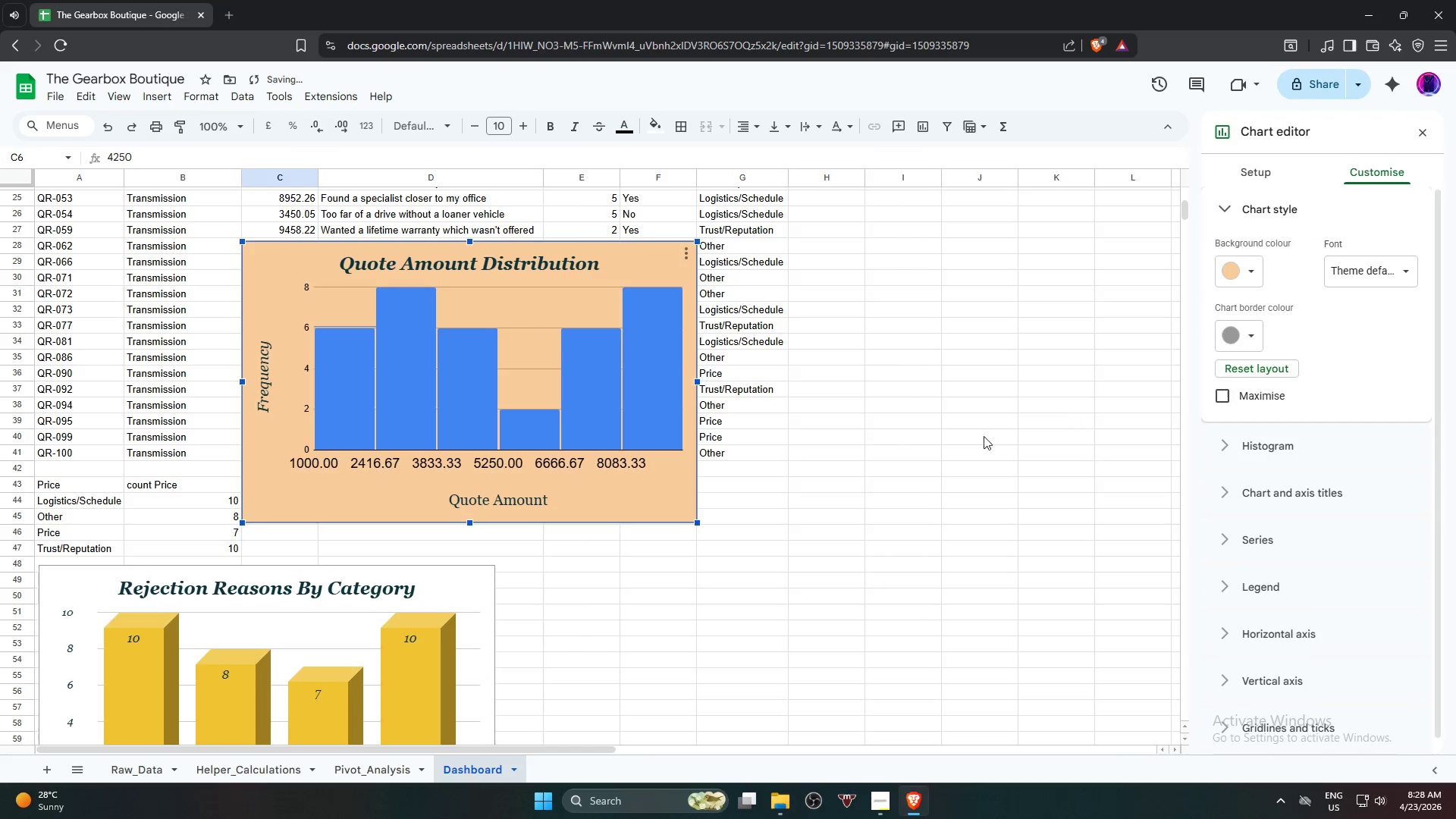 
left_click([1286, 450])
 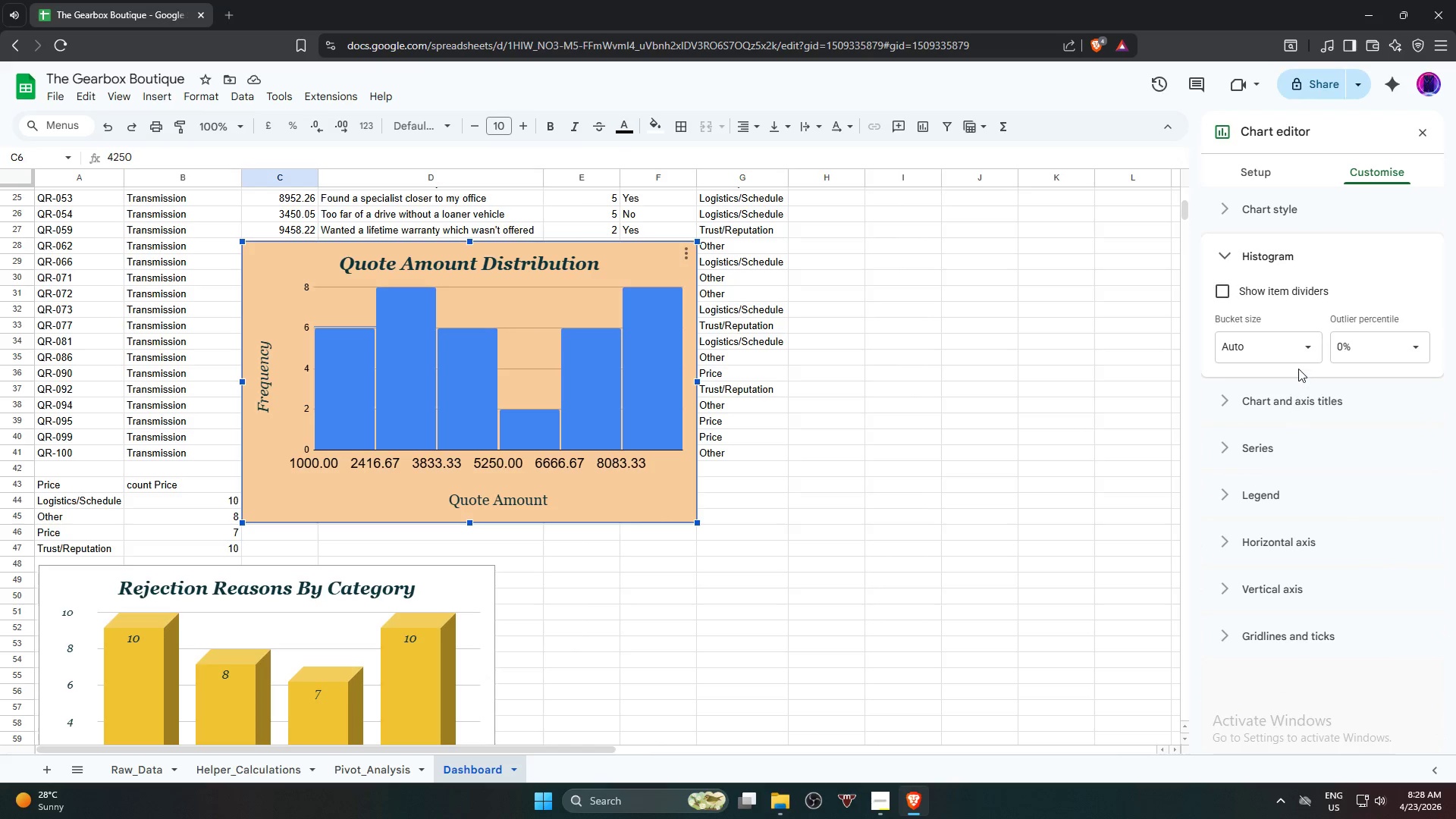 
left_click([1298, 356])
 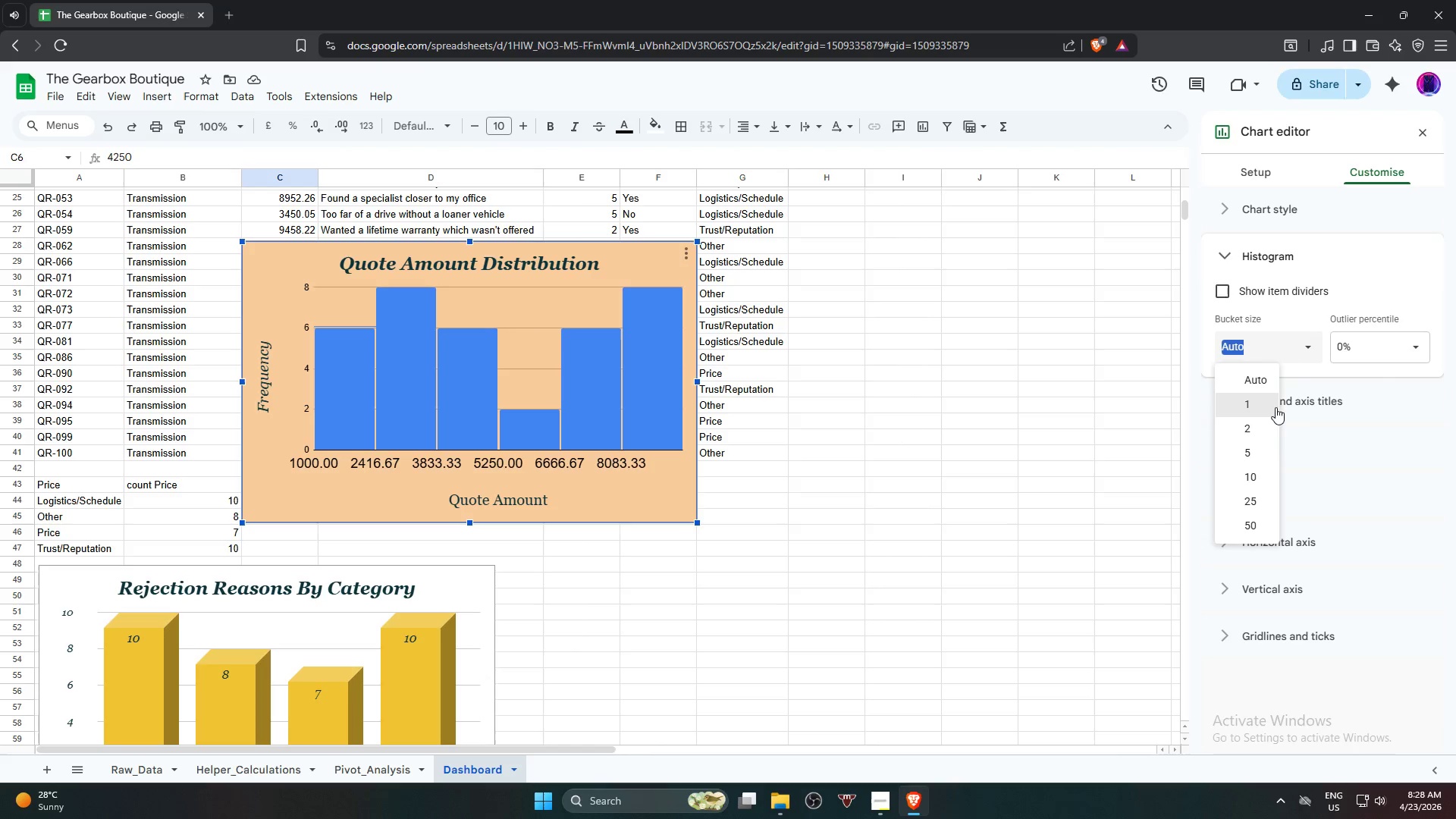 
left_click([1266, 406])
 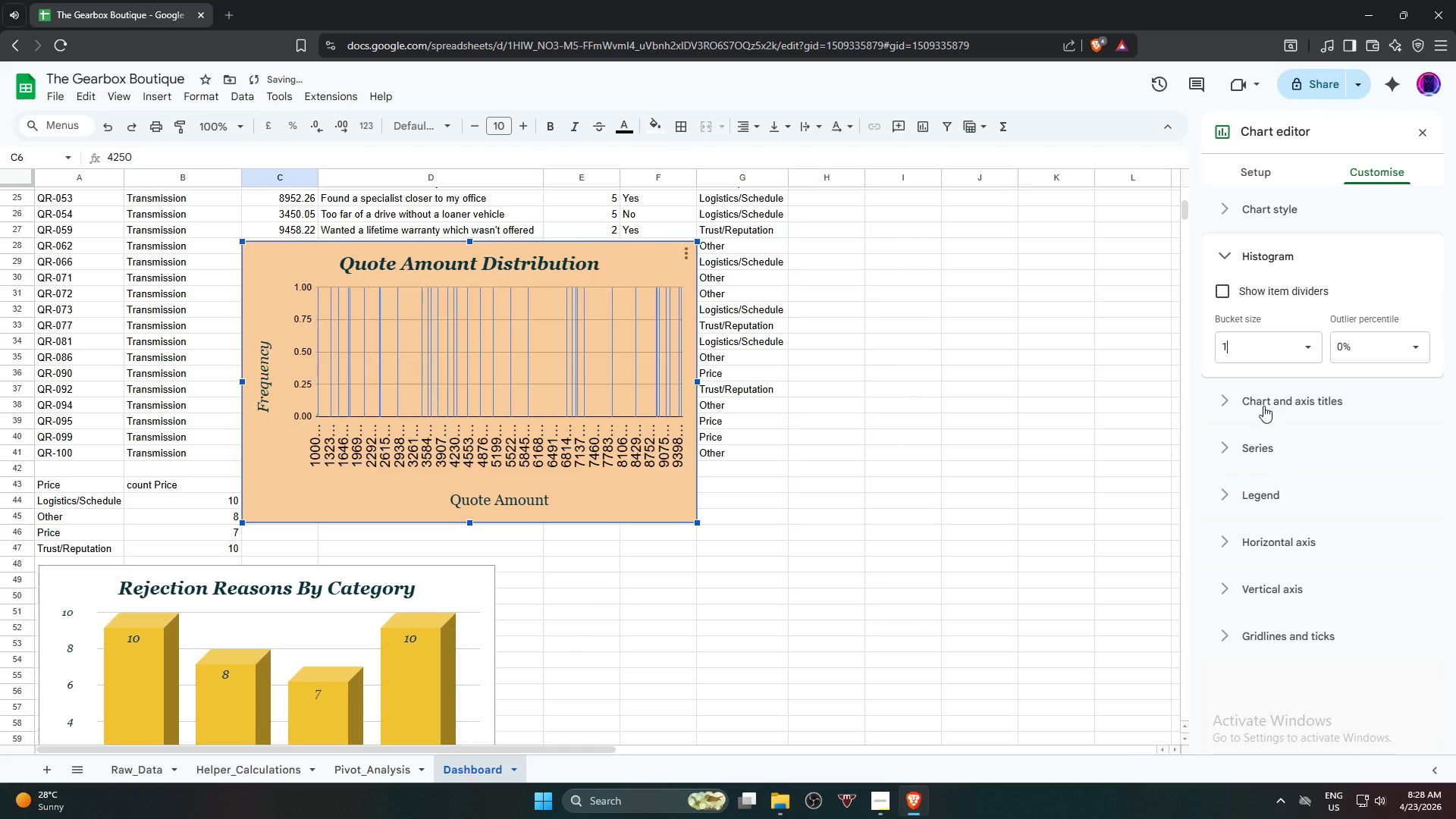 
key(Control+Z)
 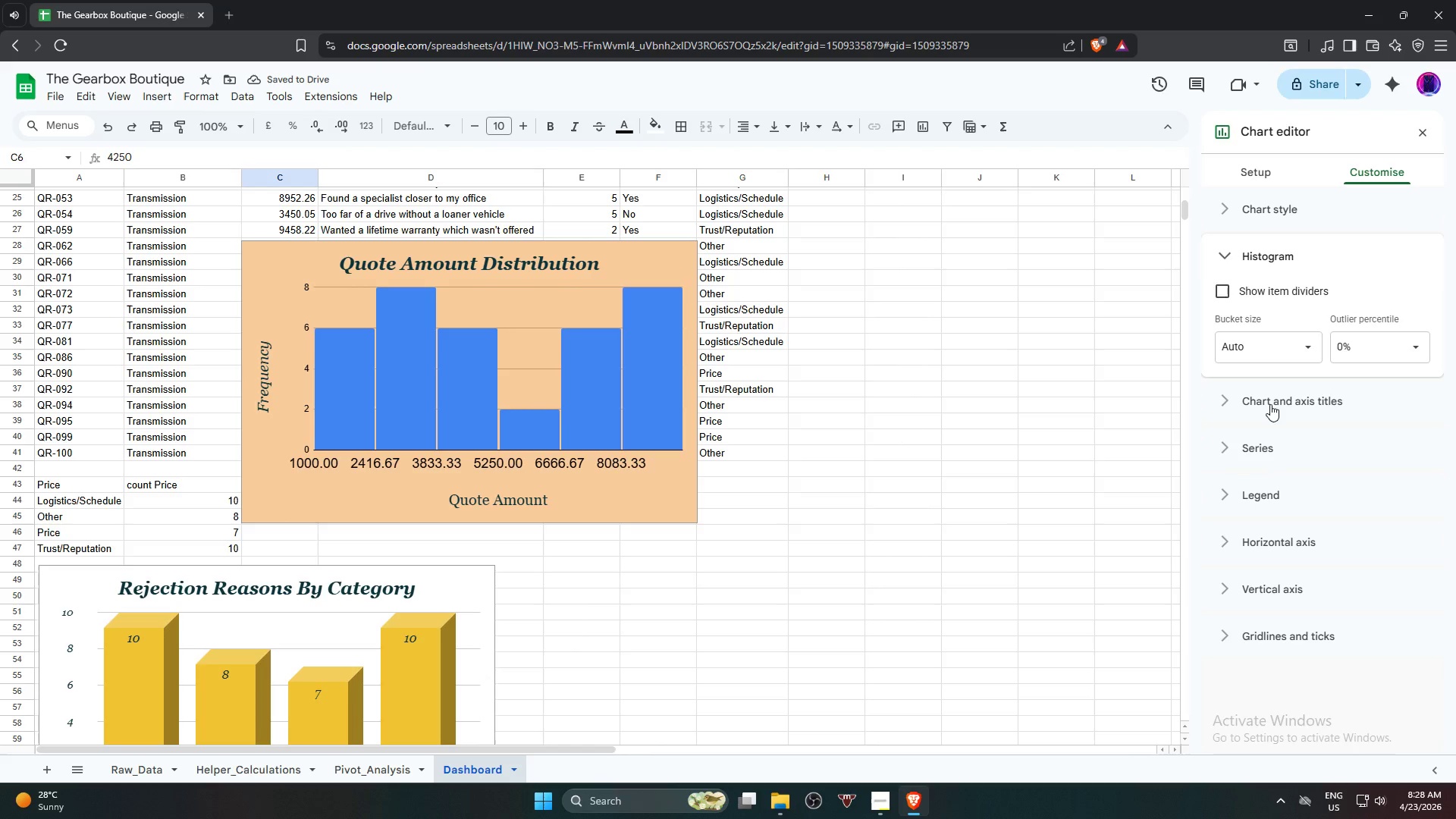 
wait(8.61)
 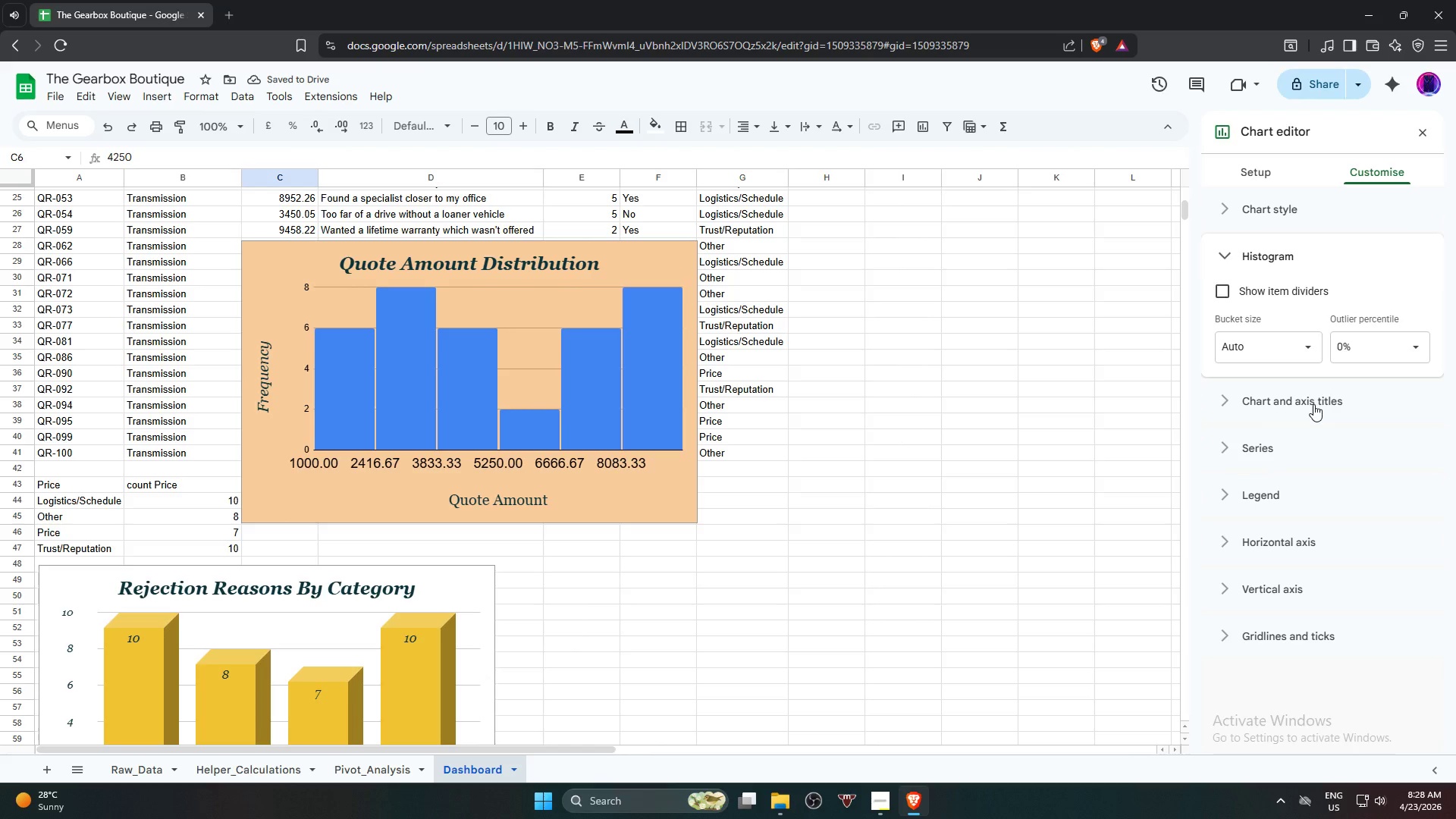 
key(Control+Z)
 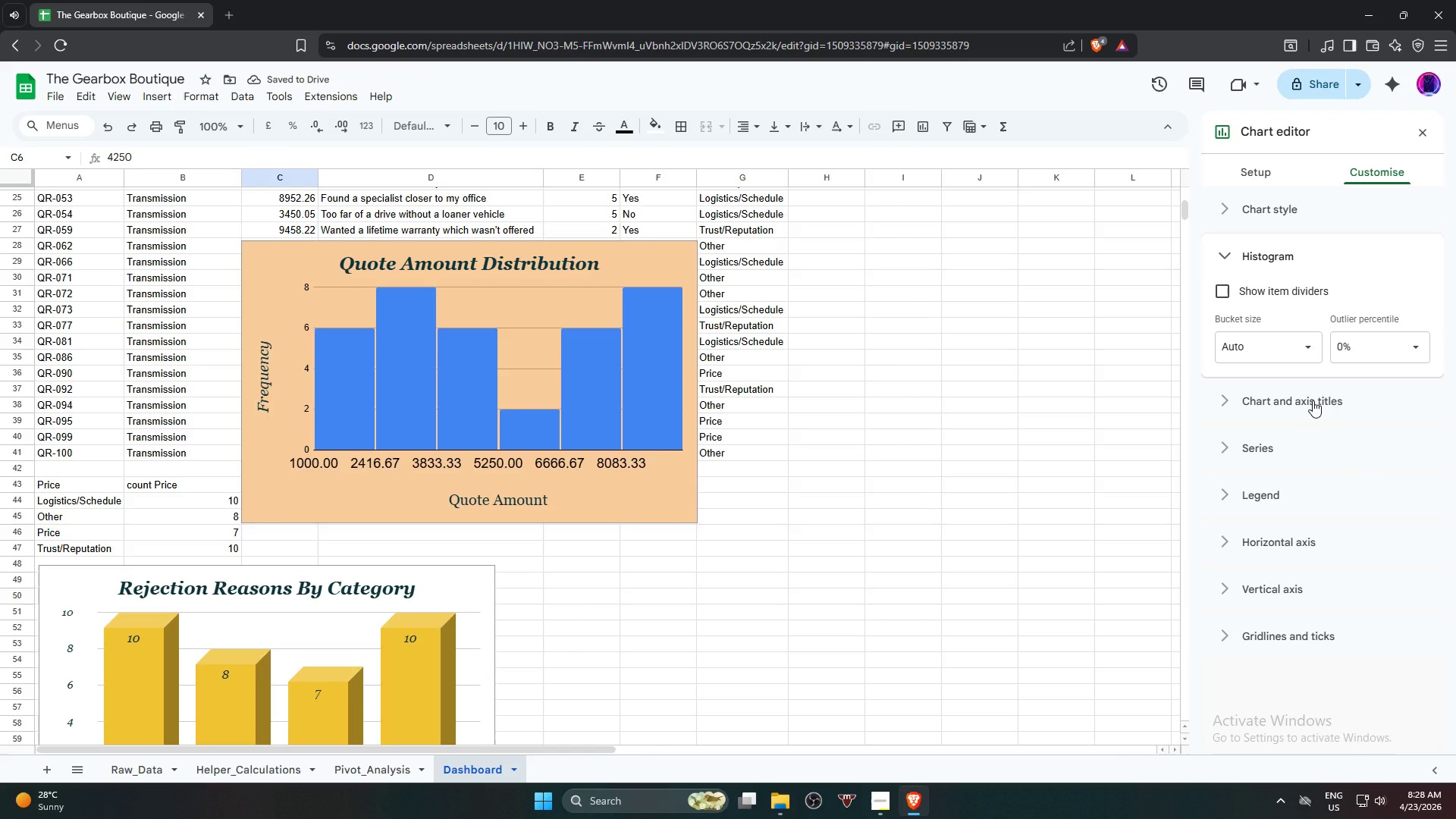 
left_click([1313, 400])
 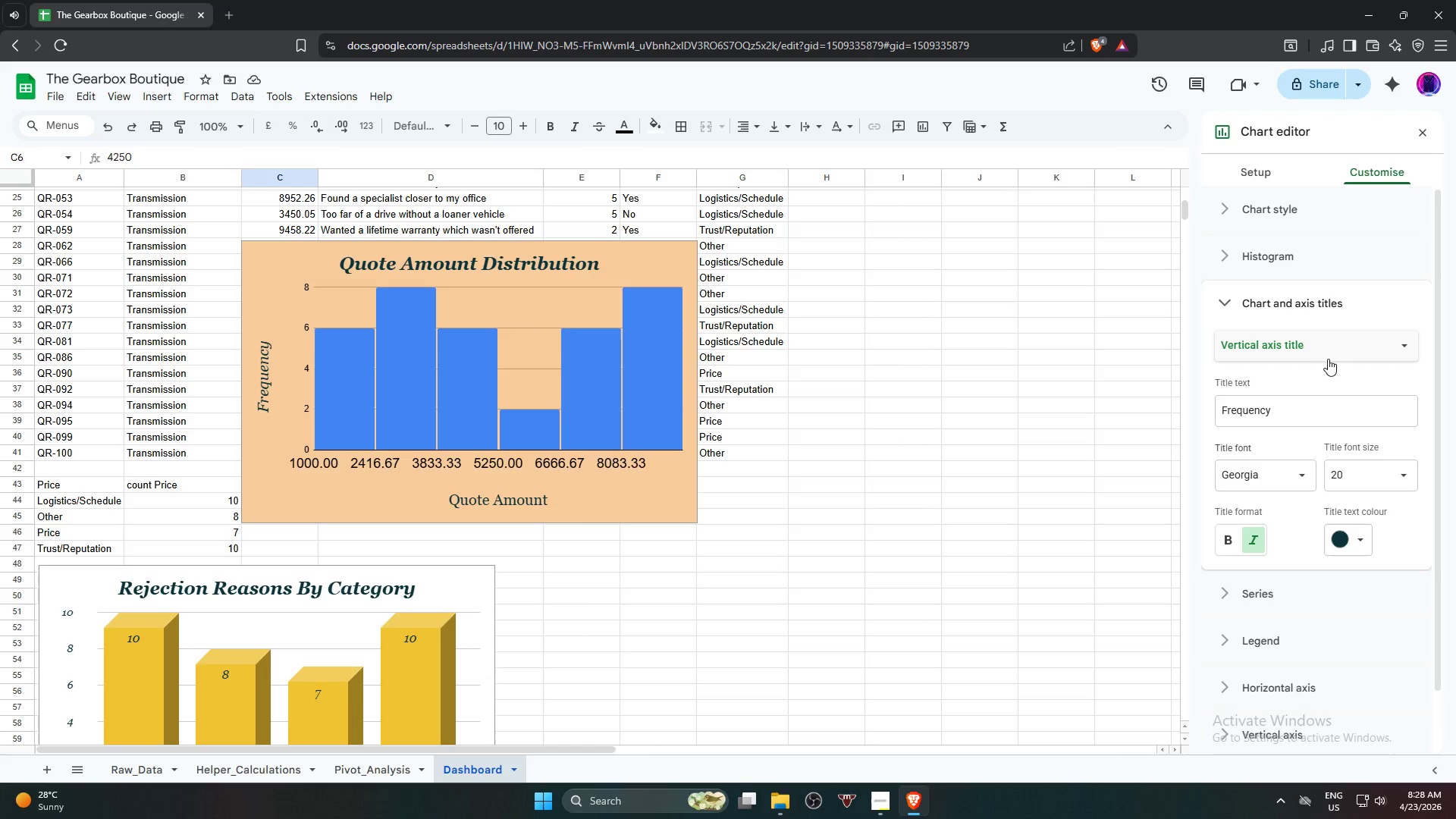 
left_click([1331, 303])
 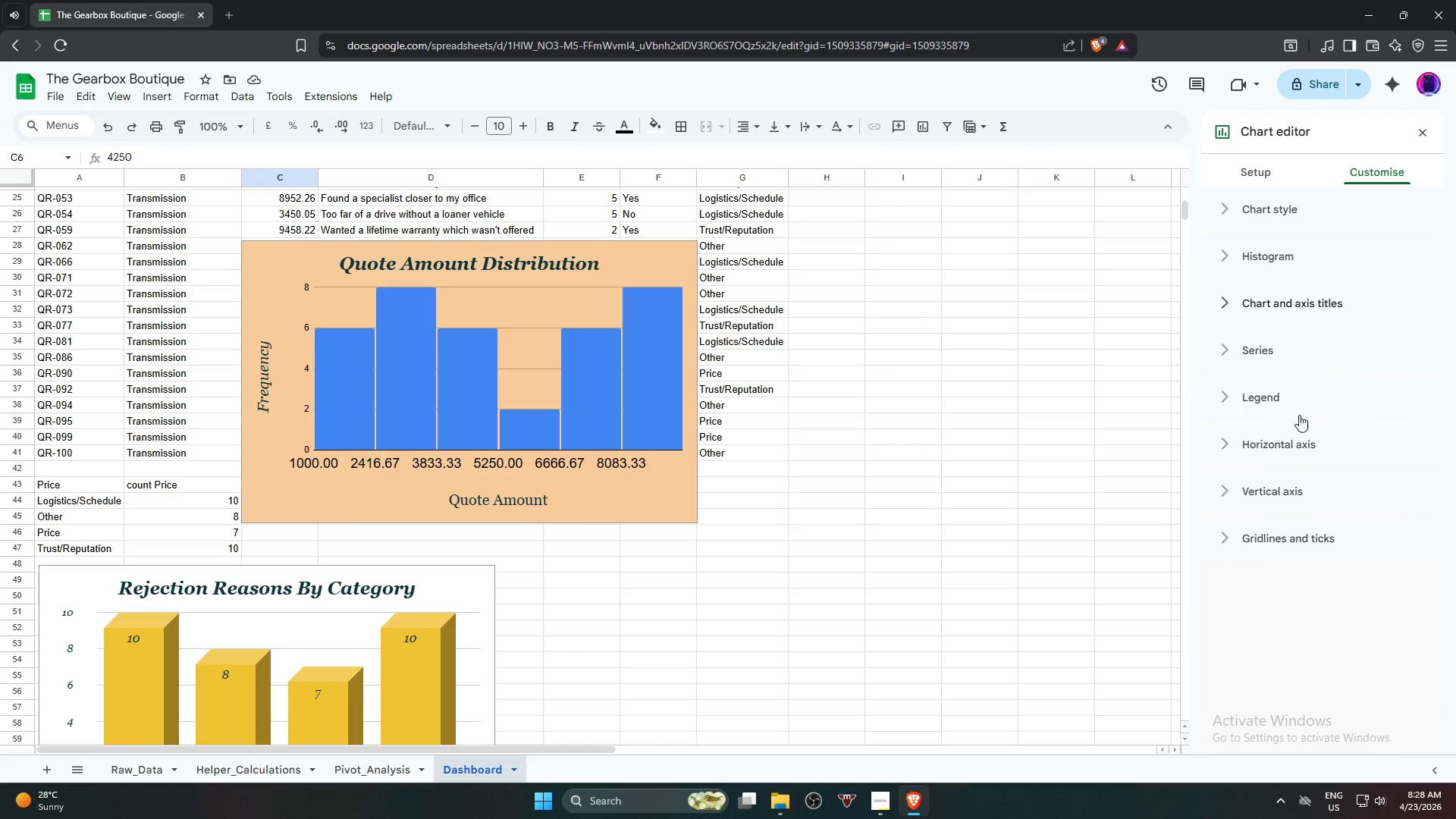 
left_click([1296, 406])
 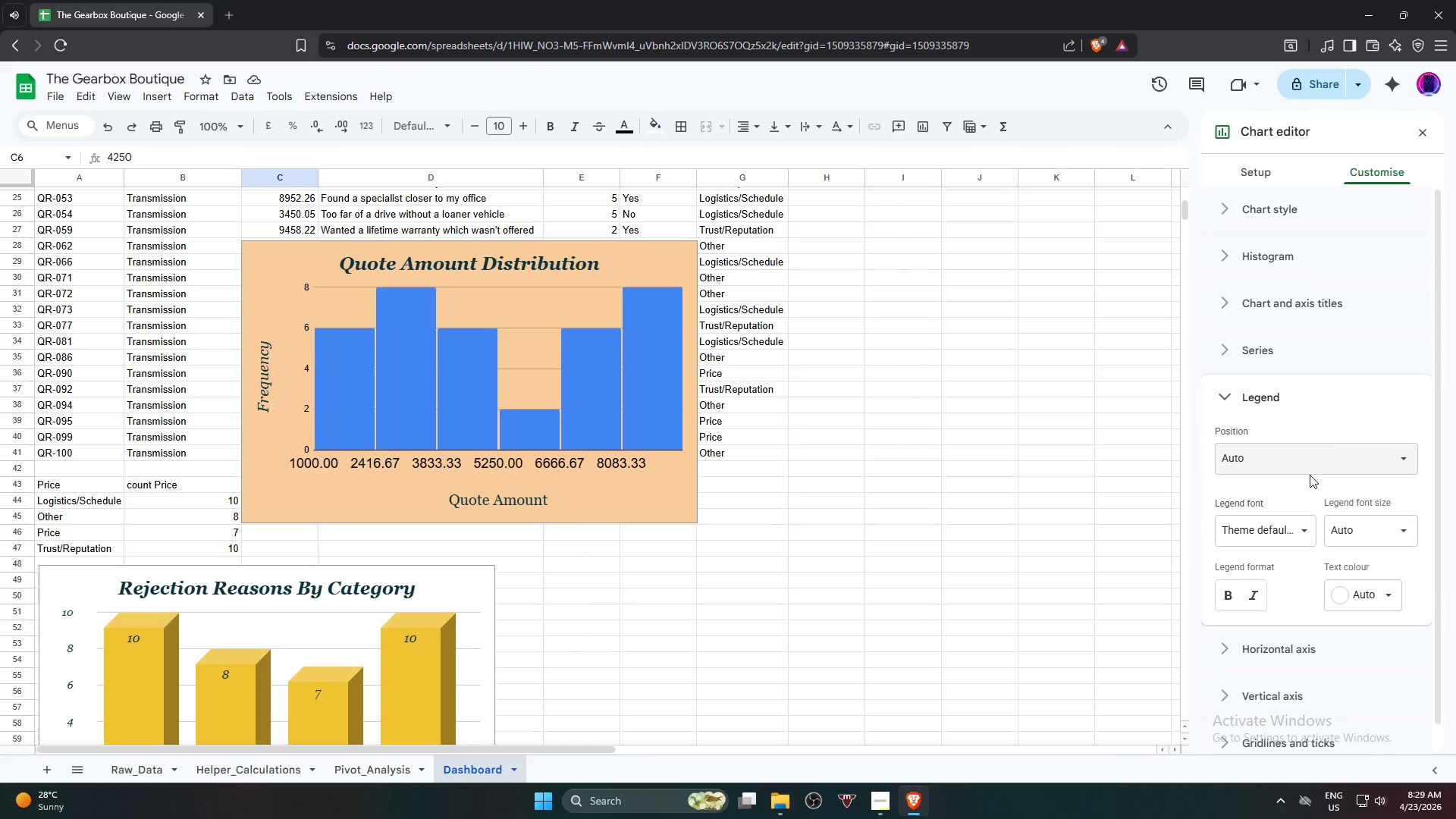 
wait(5.62)
 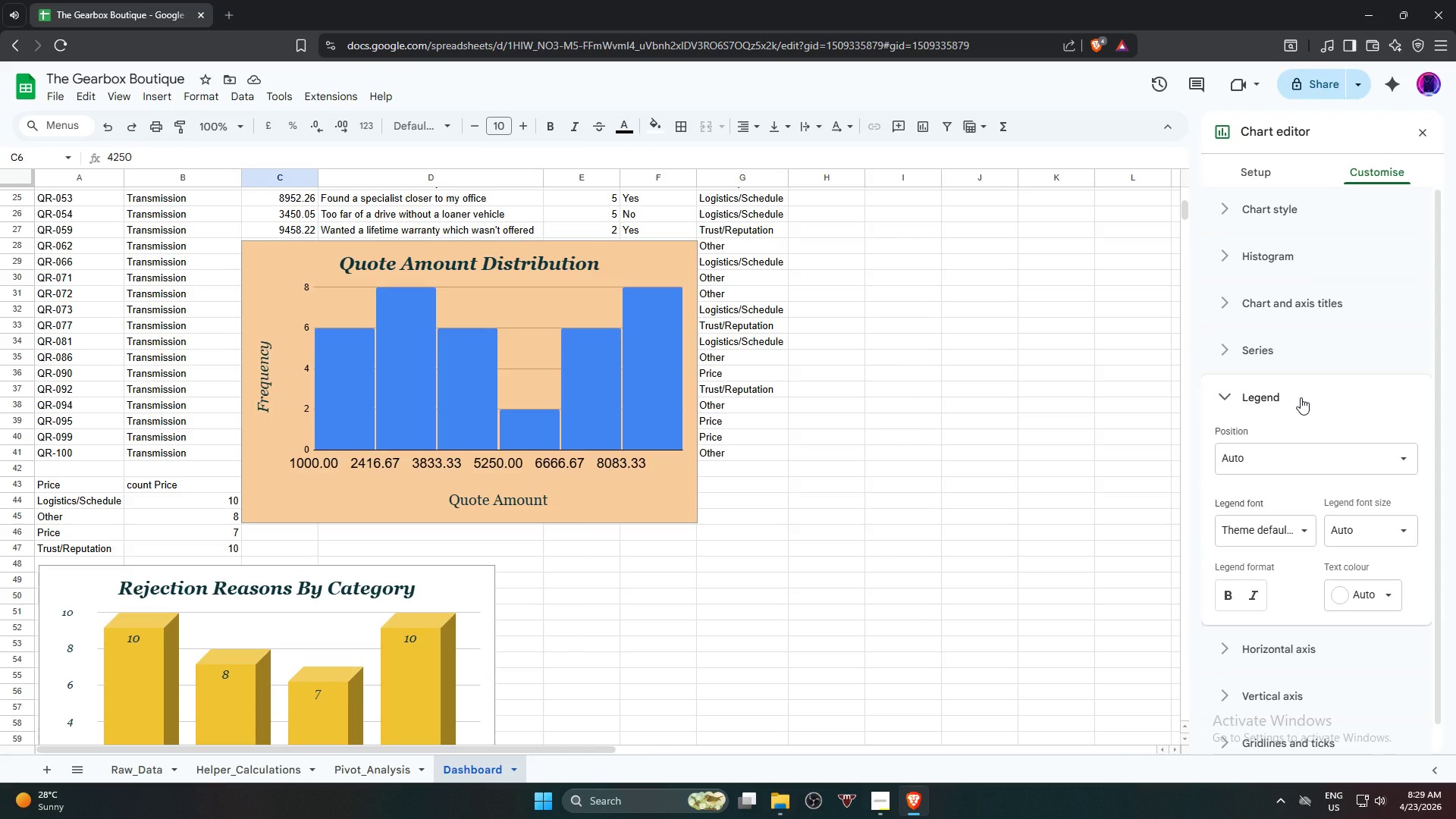 
left_click([1320, 399])
 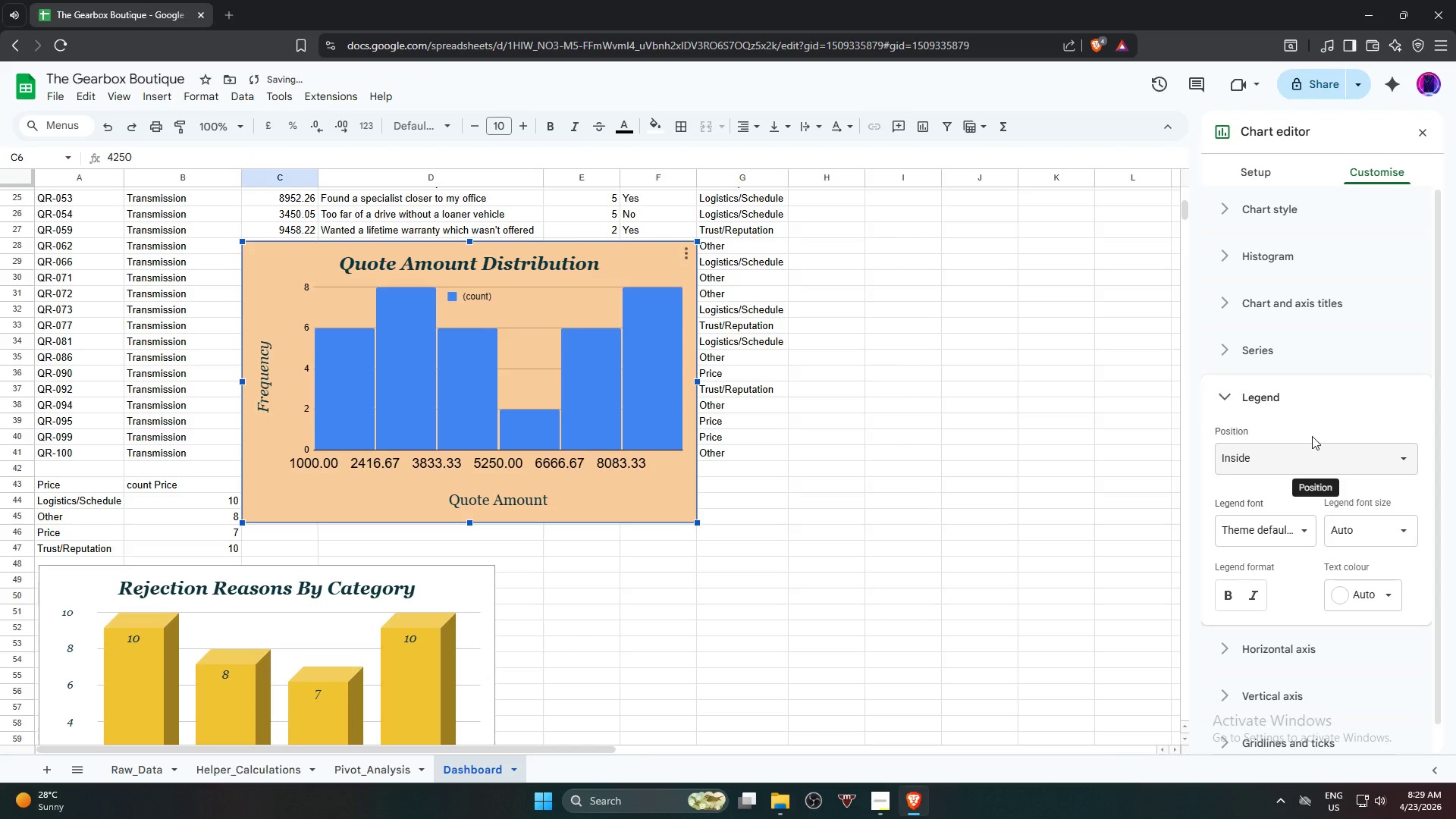 
key(Control+Z)
 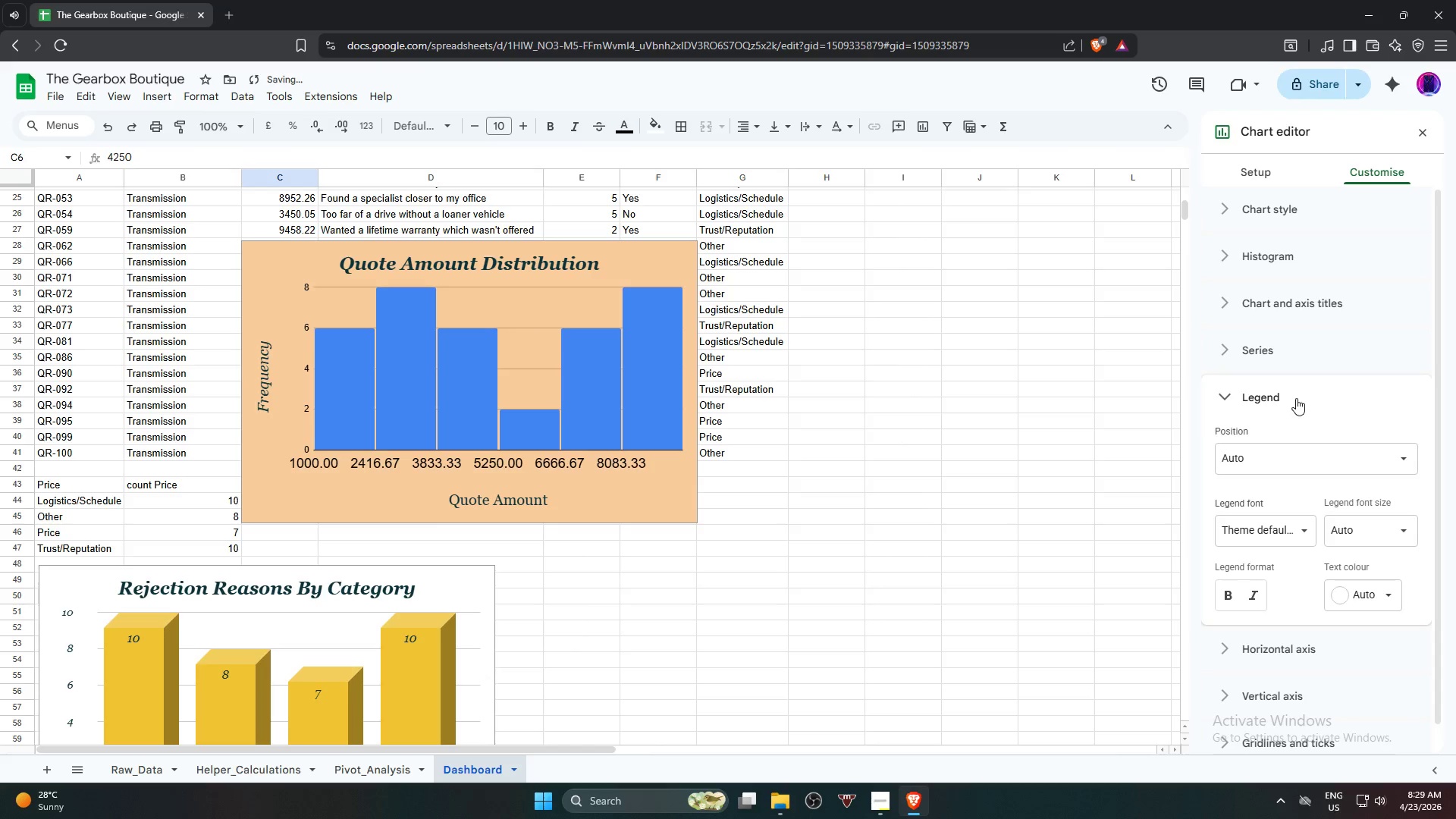 
left_click([1296, 397])
 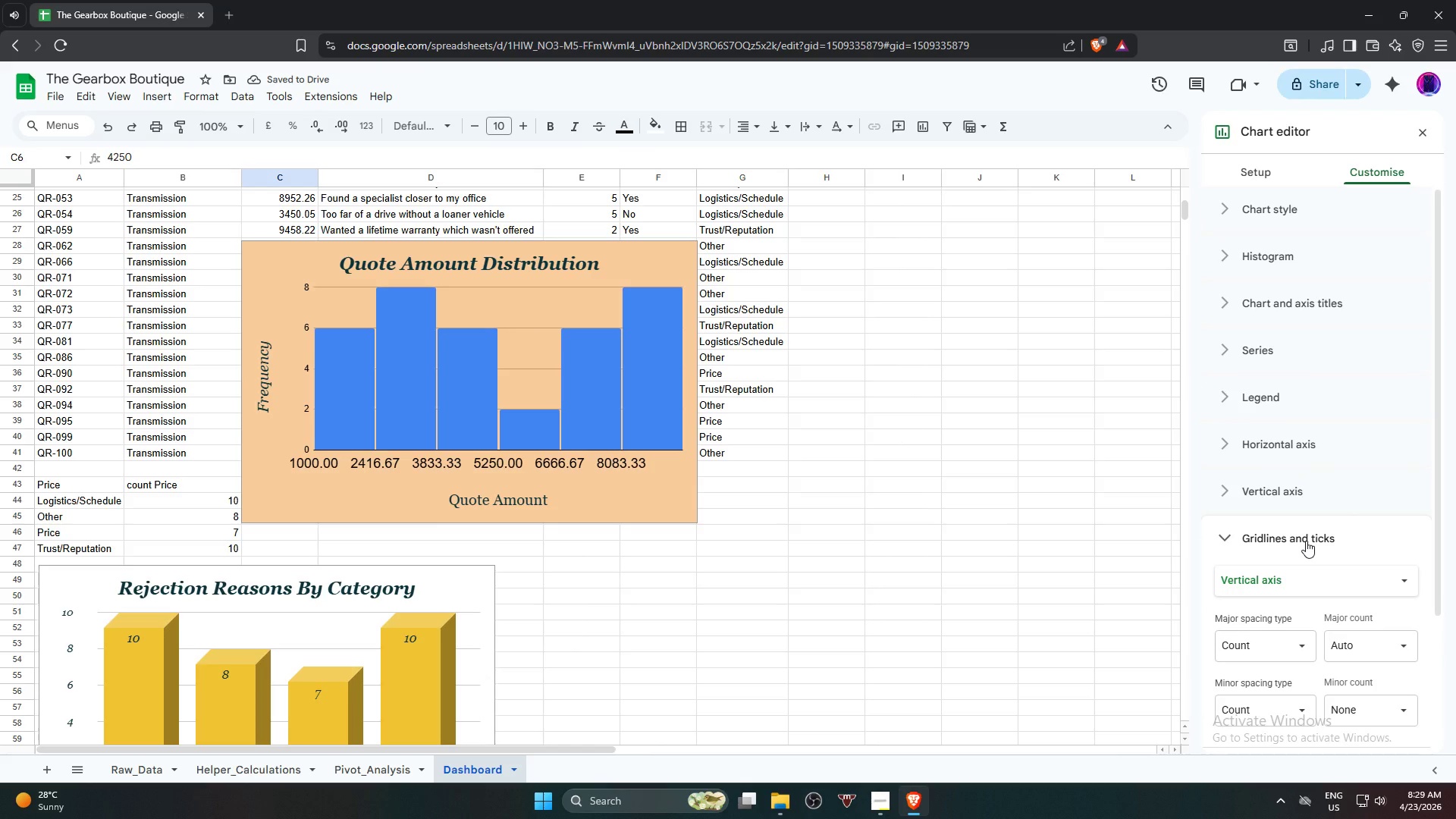 
scroll: coordinate [1304, 539], scroll_direction: down, amount: 2.0
 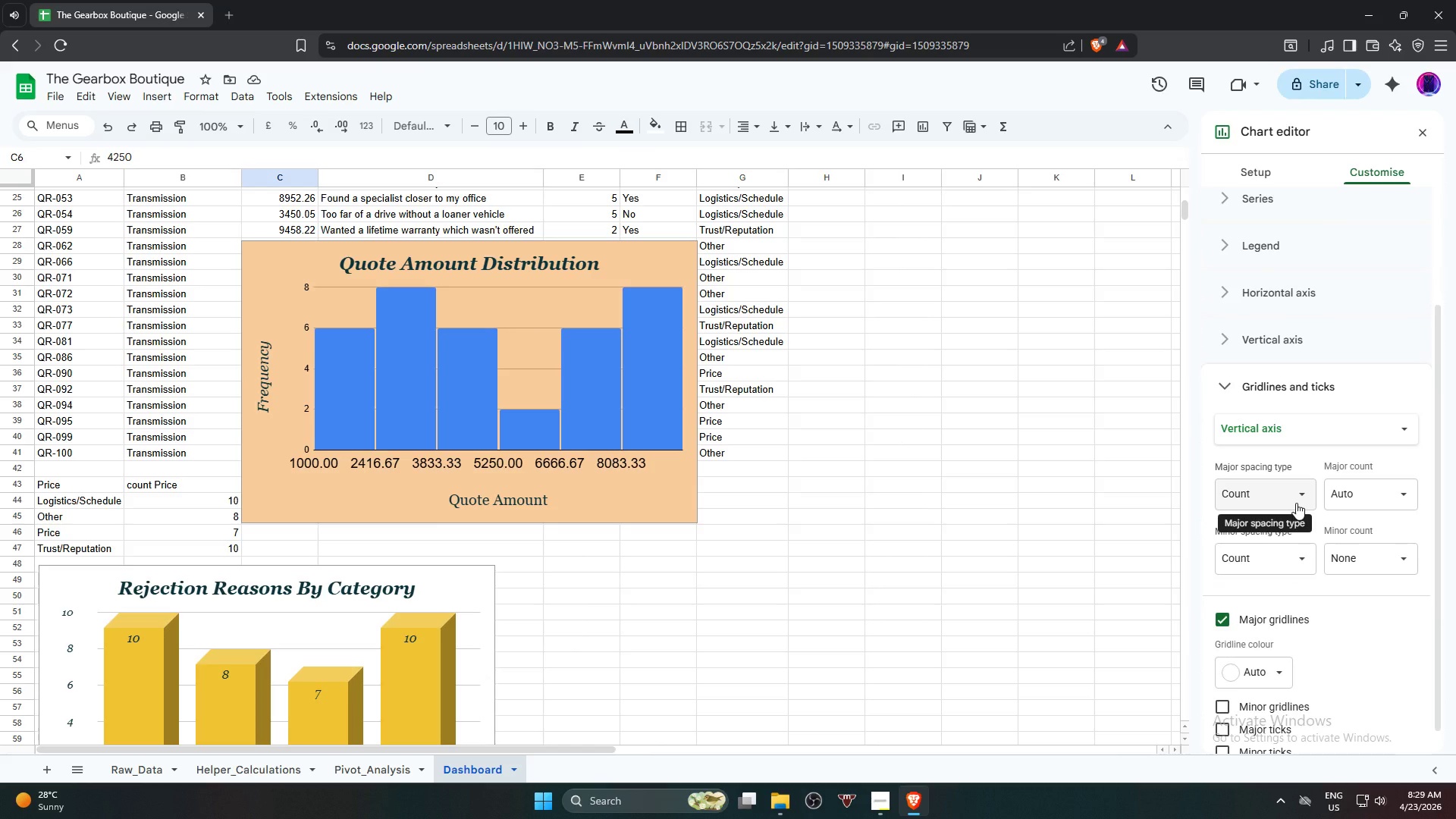 
left_click([1296, 503])
 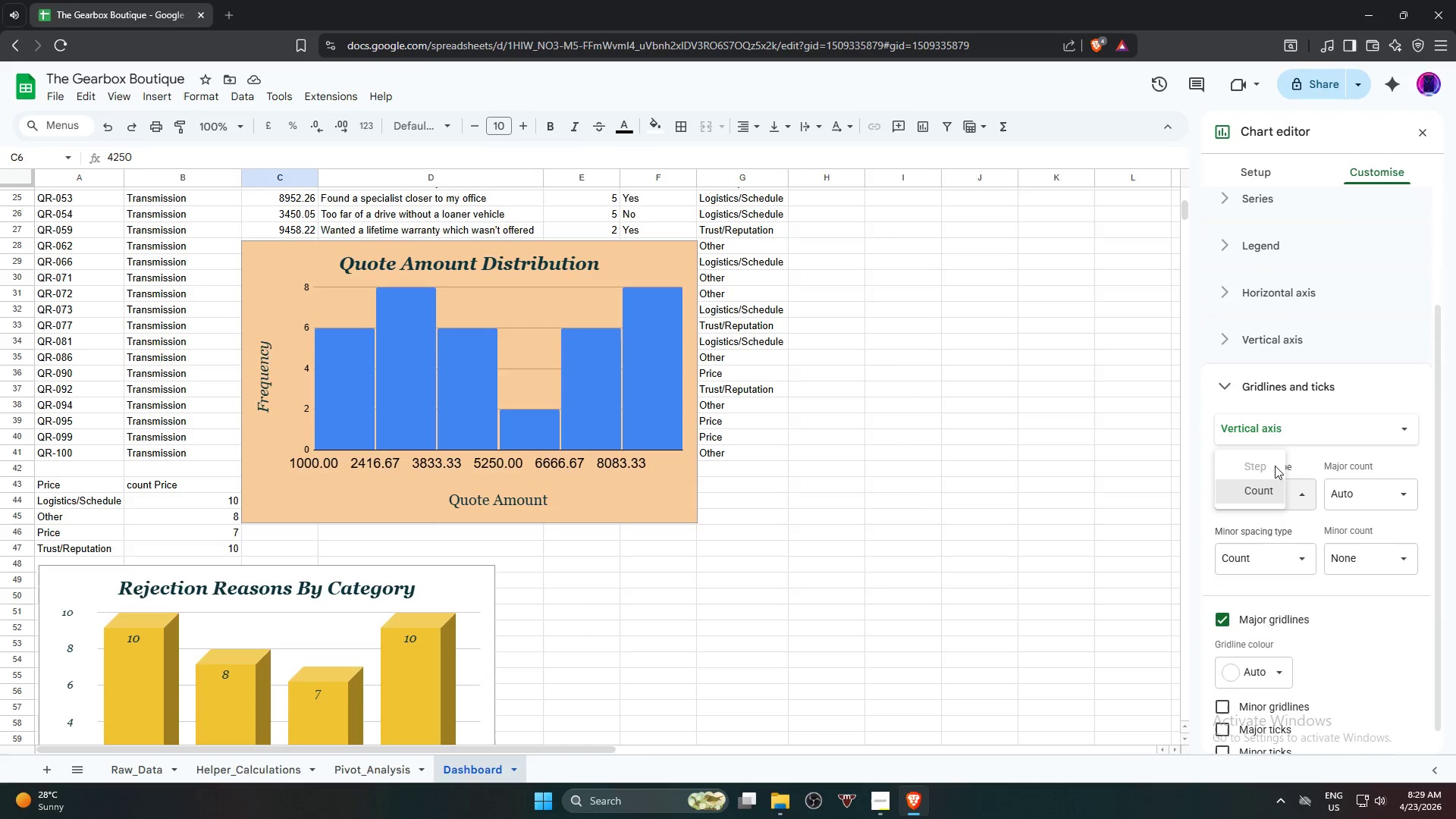 
left_click([1262, 466])
 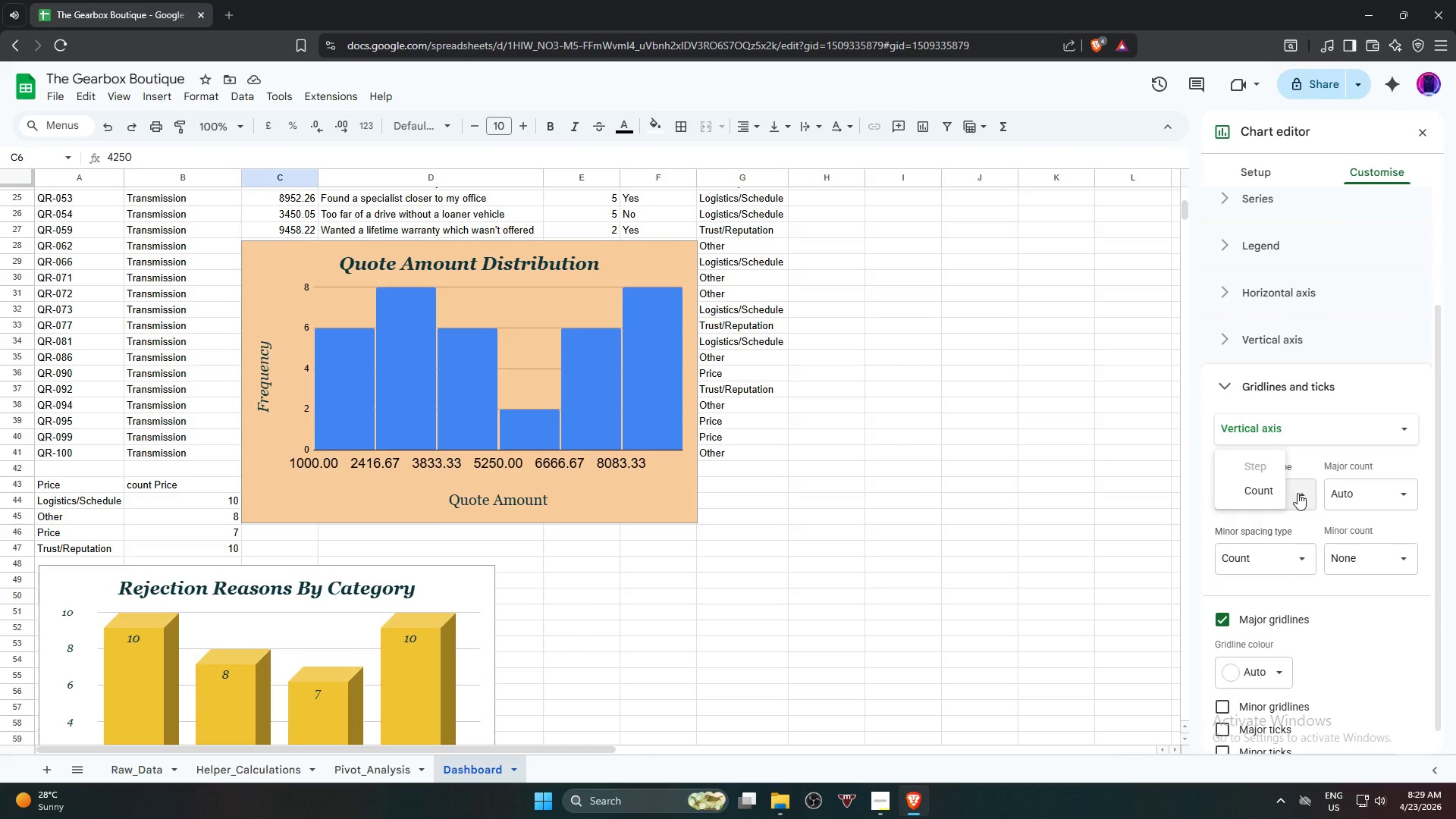 
left_click([1300, 494])
 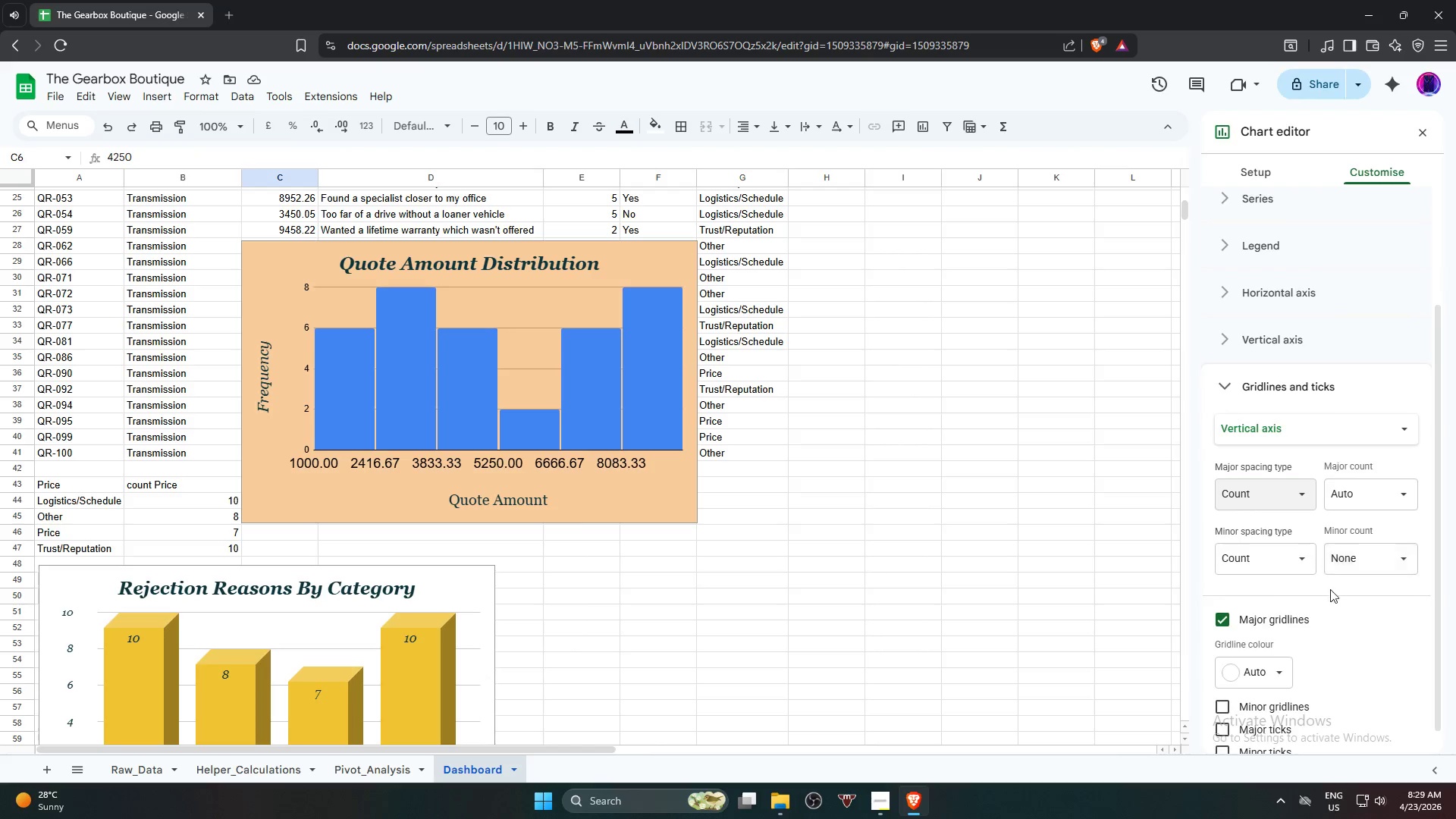 
scroll: coordinate [1330, 590], scroll_direction: down, amount: 1.0
 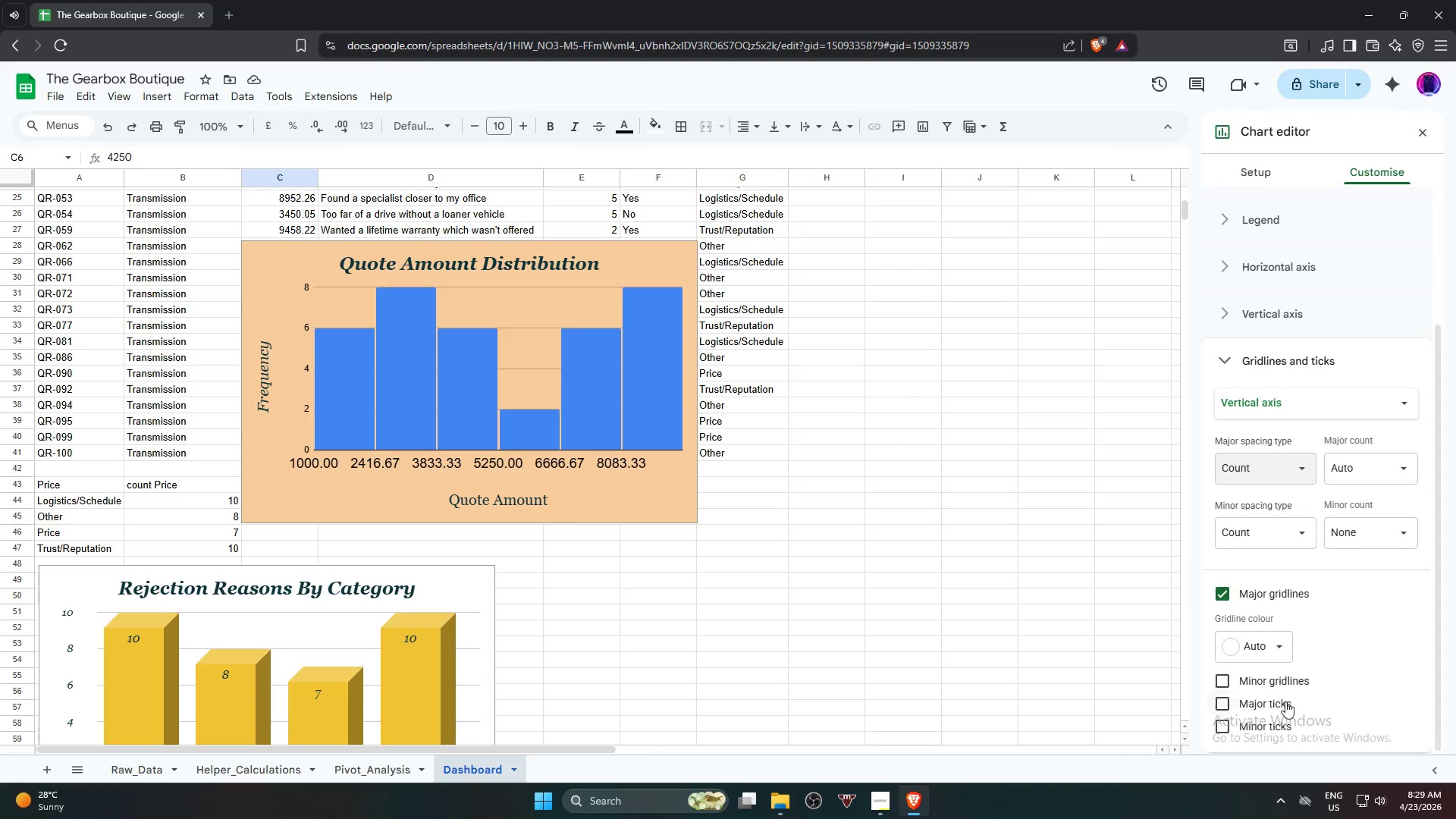 
left_click([1285, 704])
 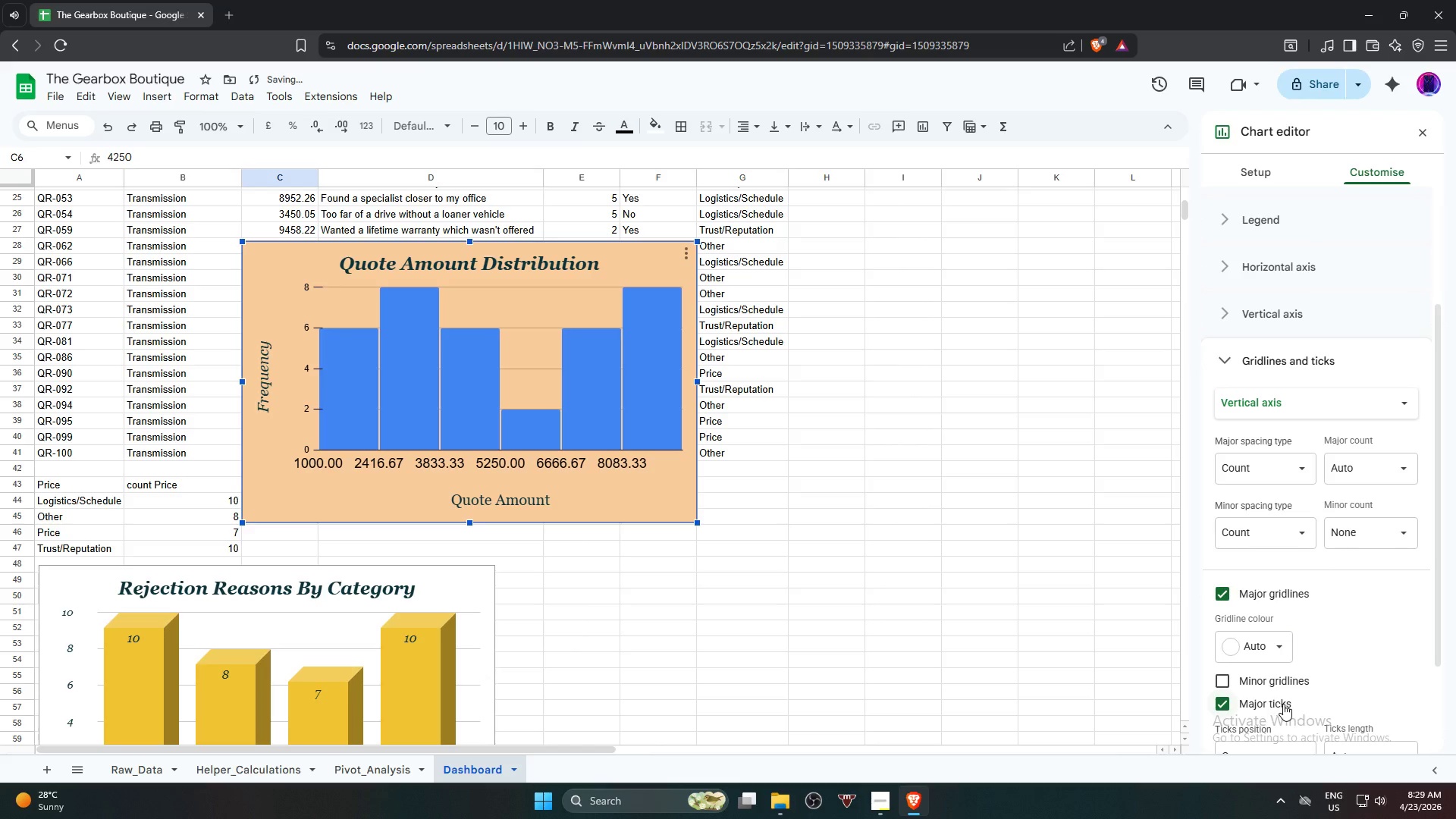 
left_click([1283, 704])
 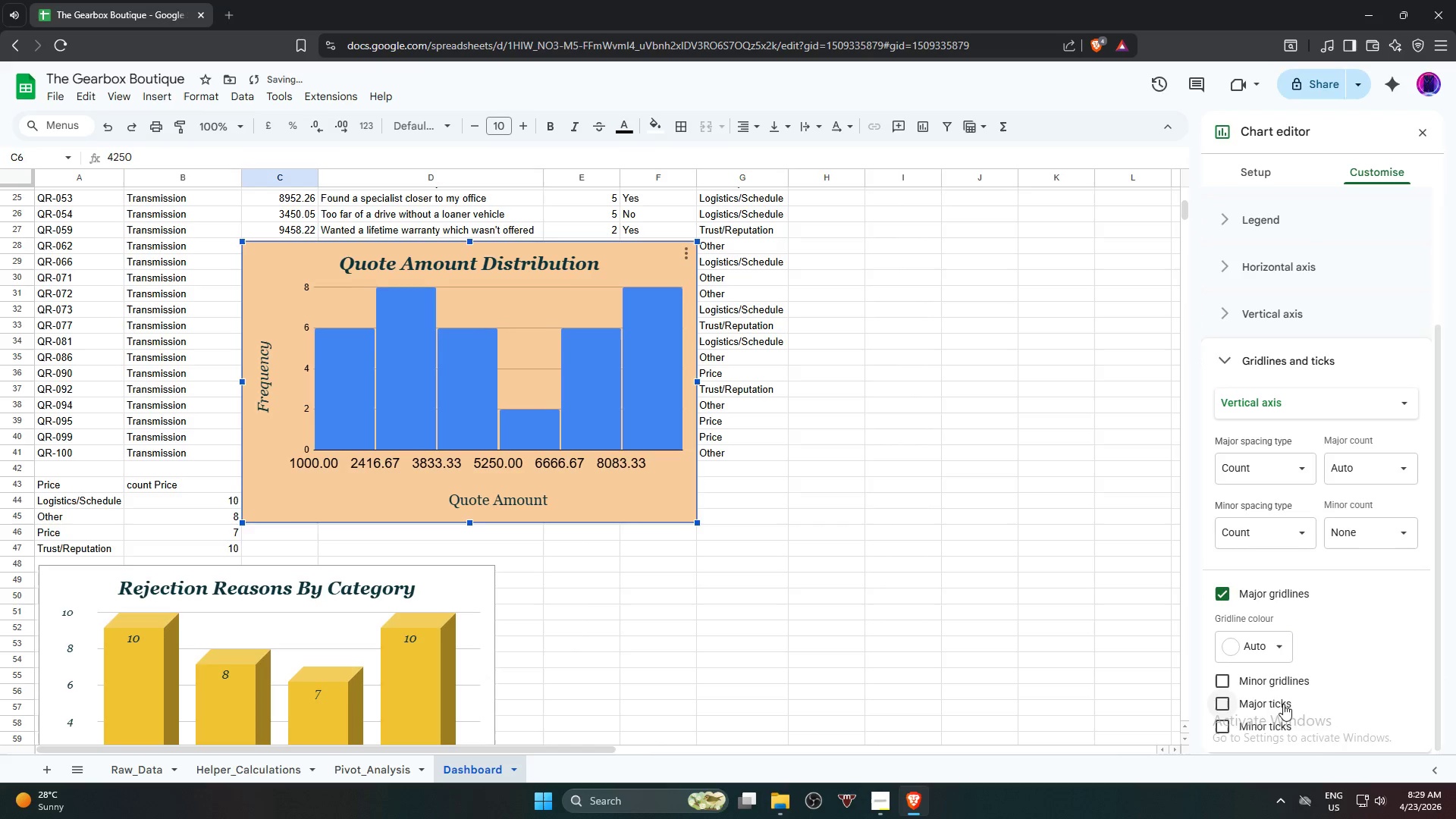 
left_click([1283, 704])
 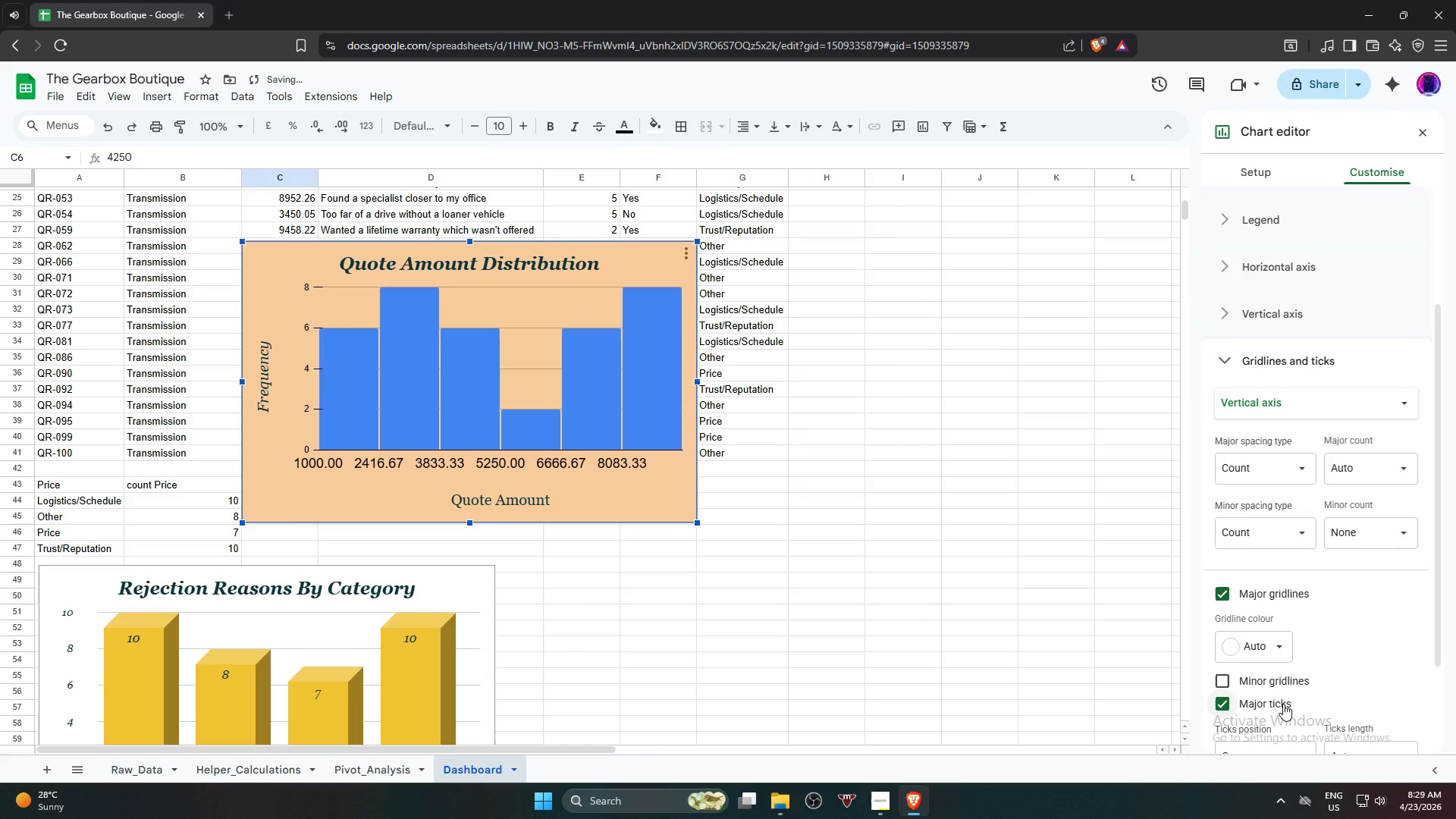 
left_click([1283, 704])
 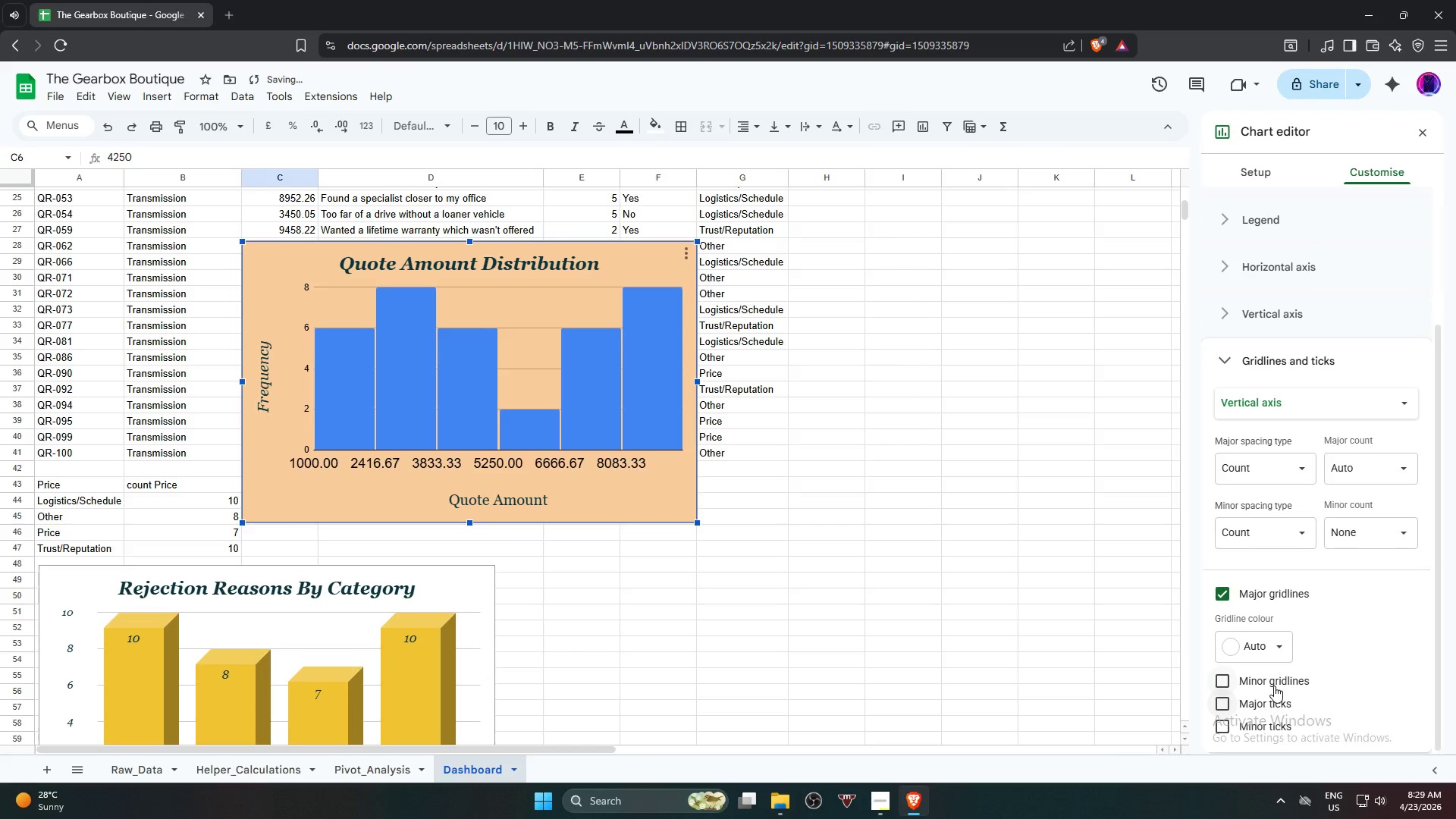 
left_click([1274, 686])
 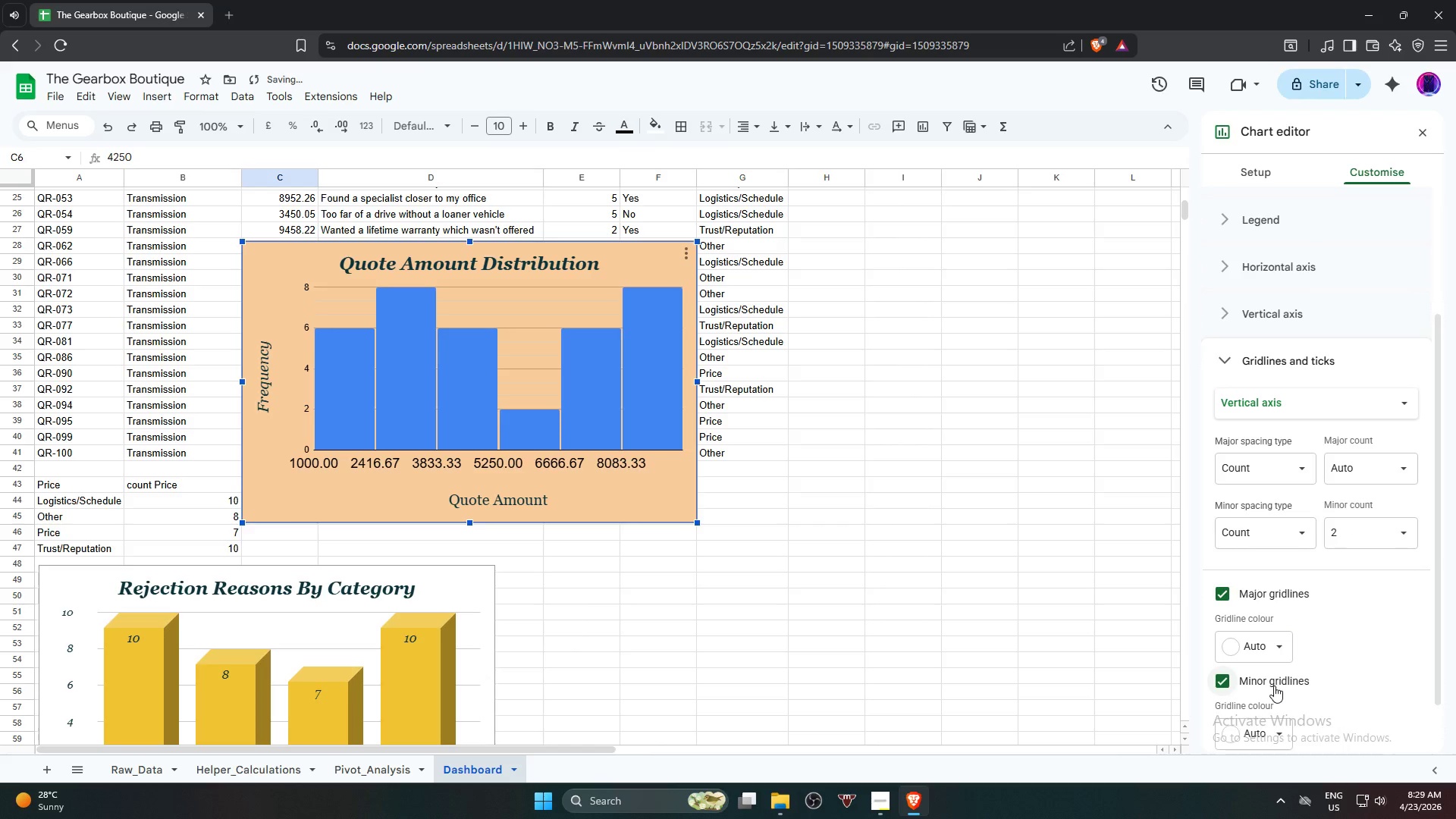 
left_click([1274, 686])
 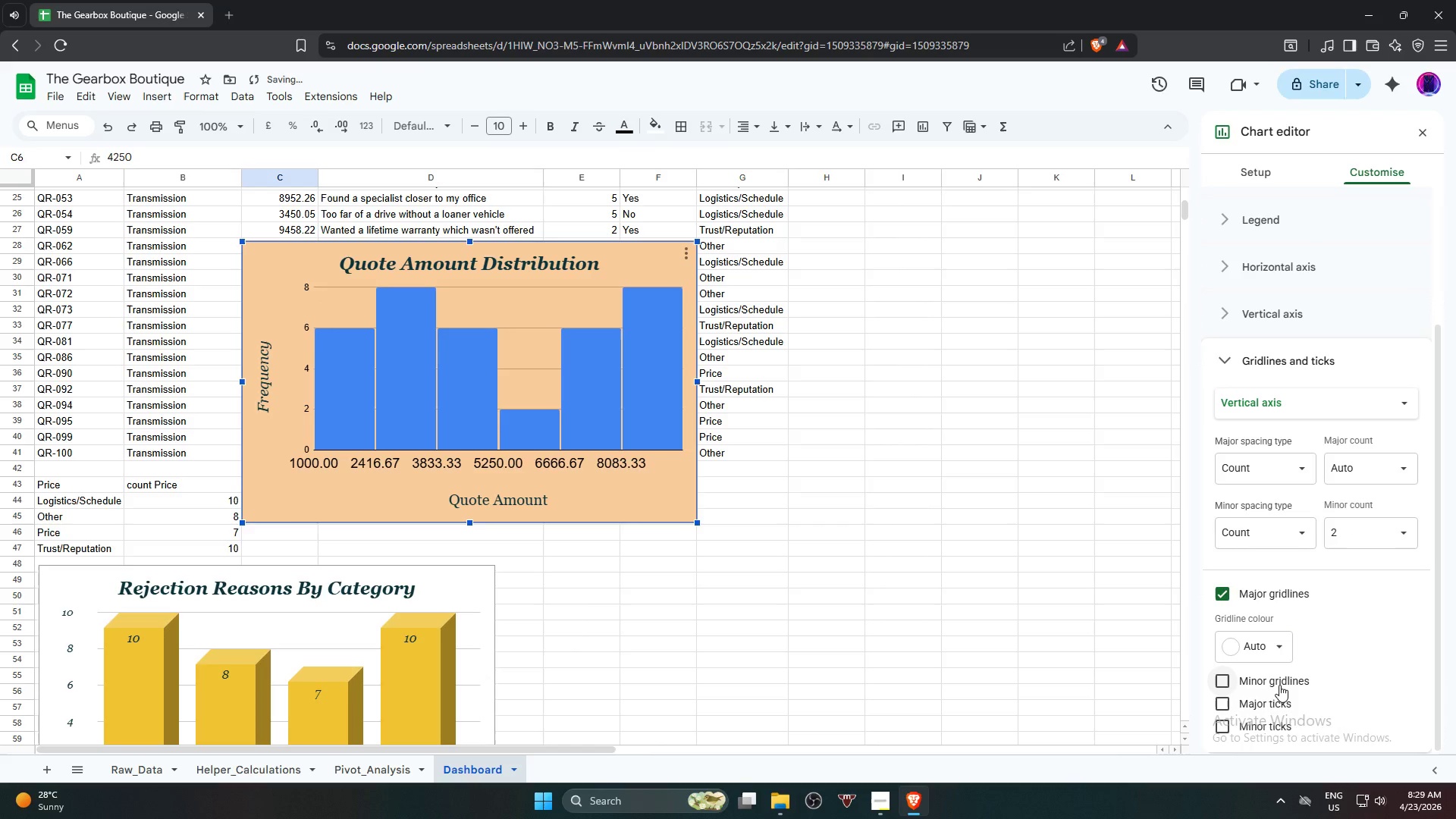 
left_click([1279, 684])
 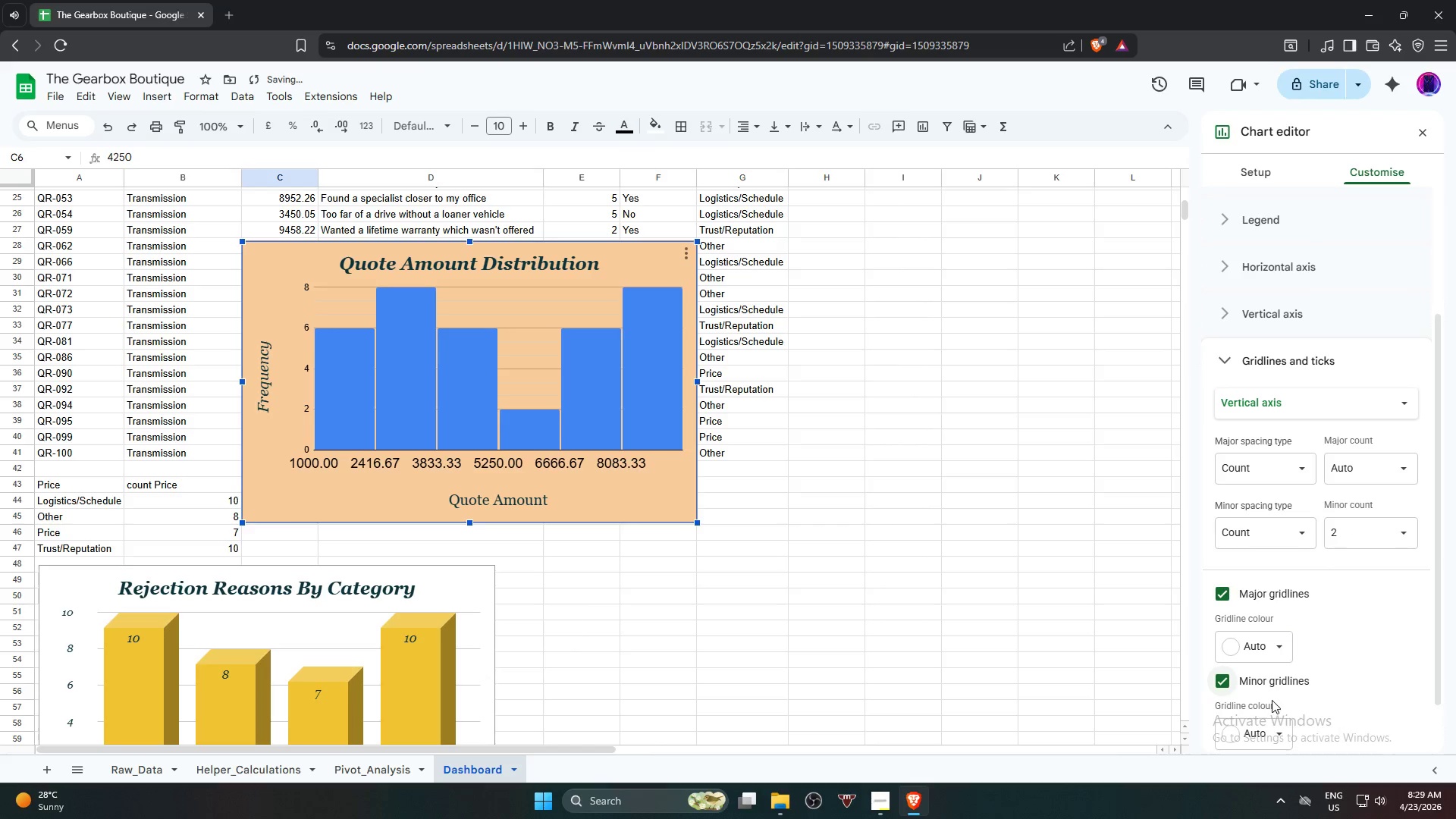 
scroll: coordinate [1290, 695], scroll_direction: down, amount: 3.0
 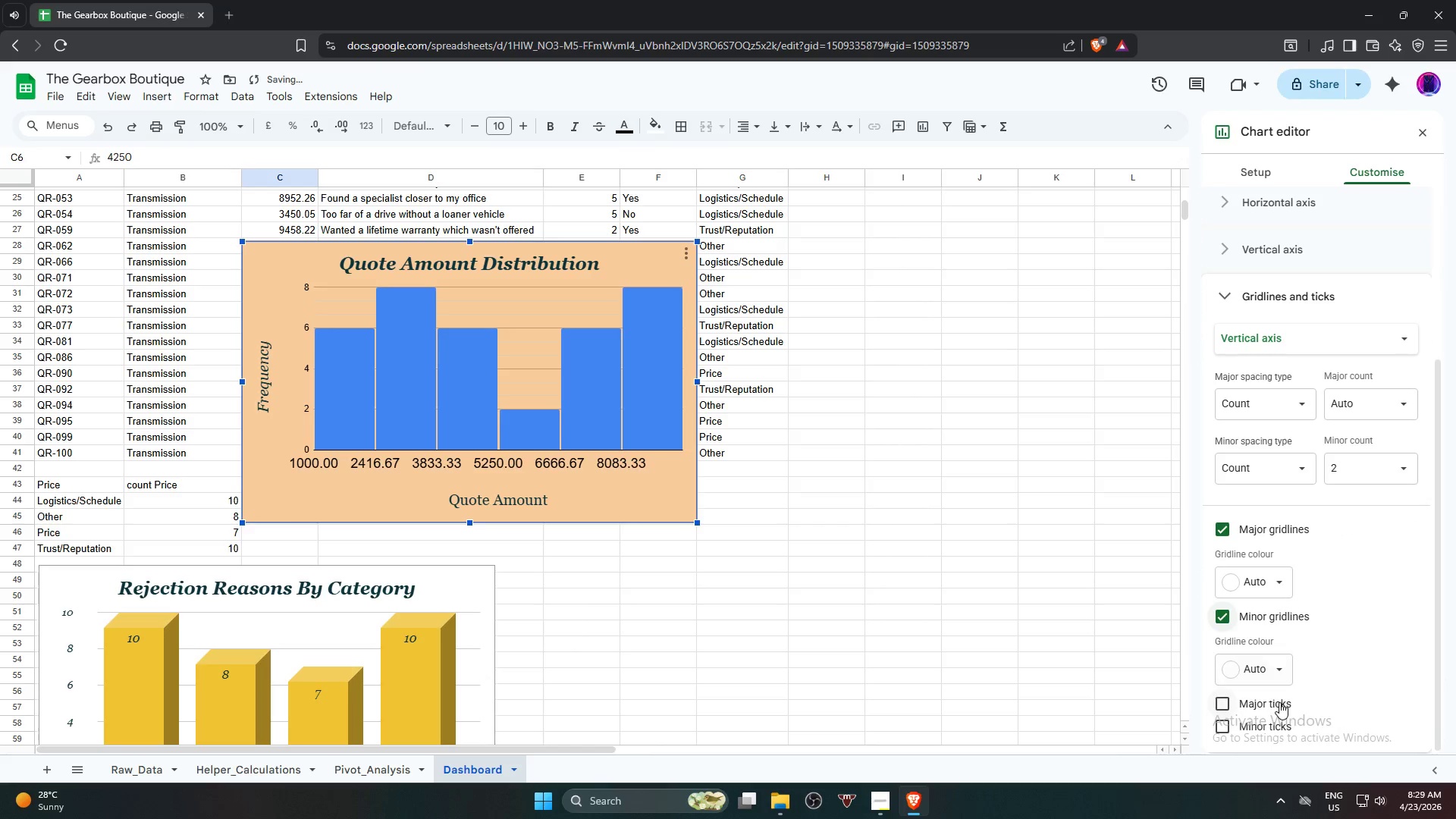 
left_click([1279, 702])
 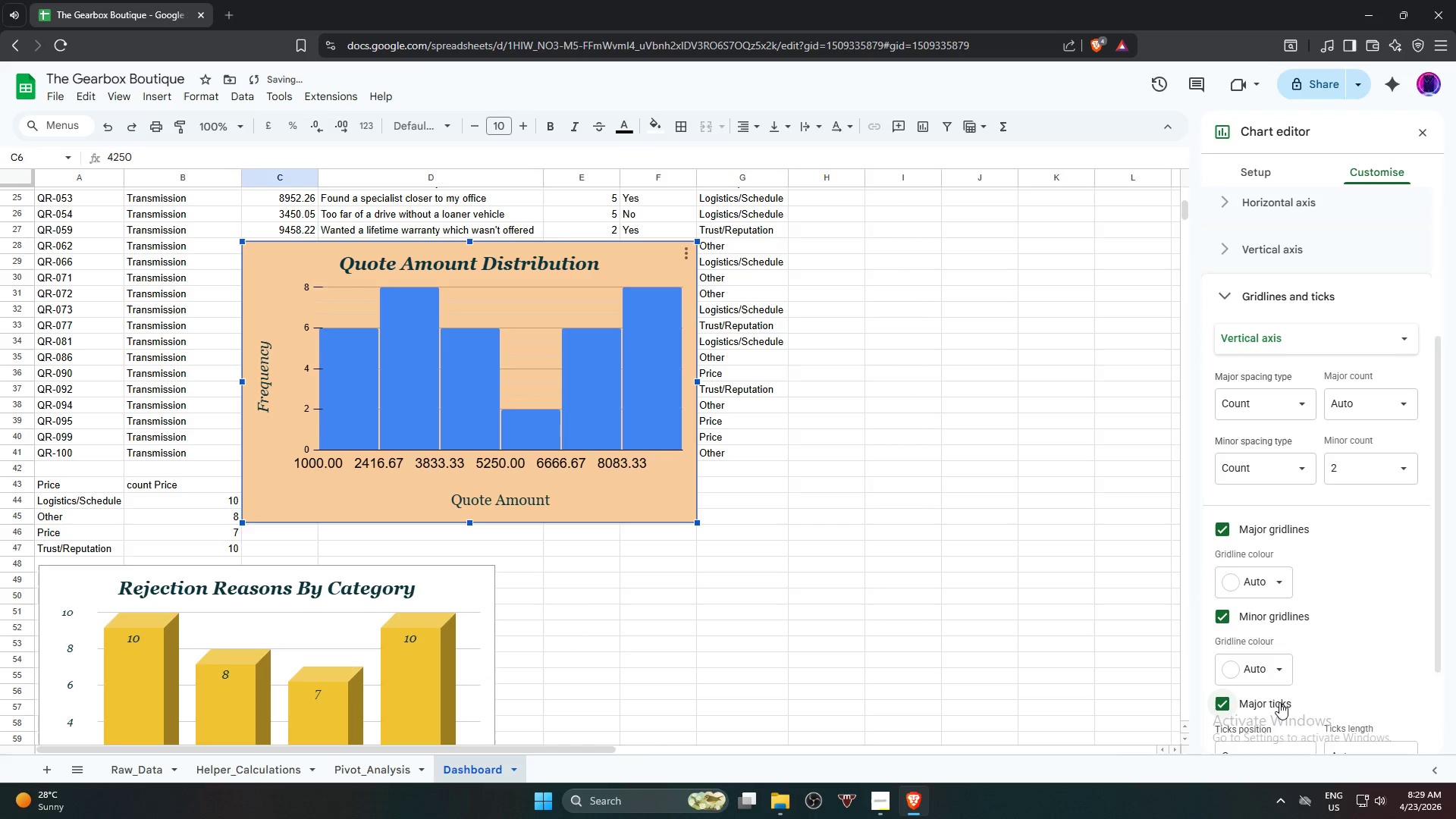 
left_click([1279, 702])
 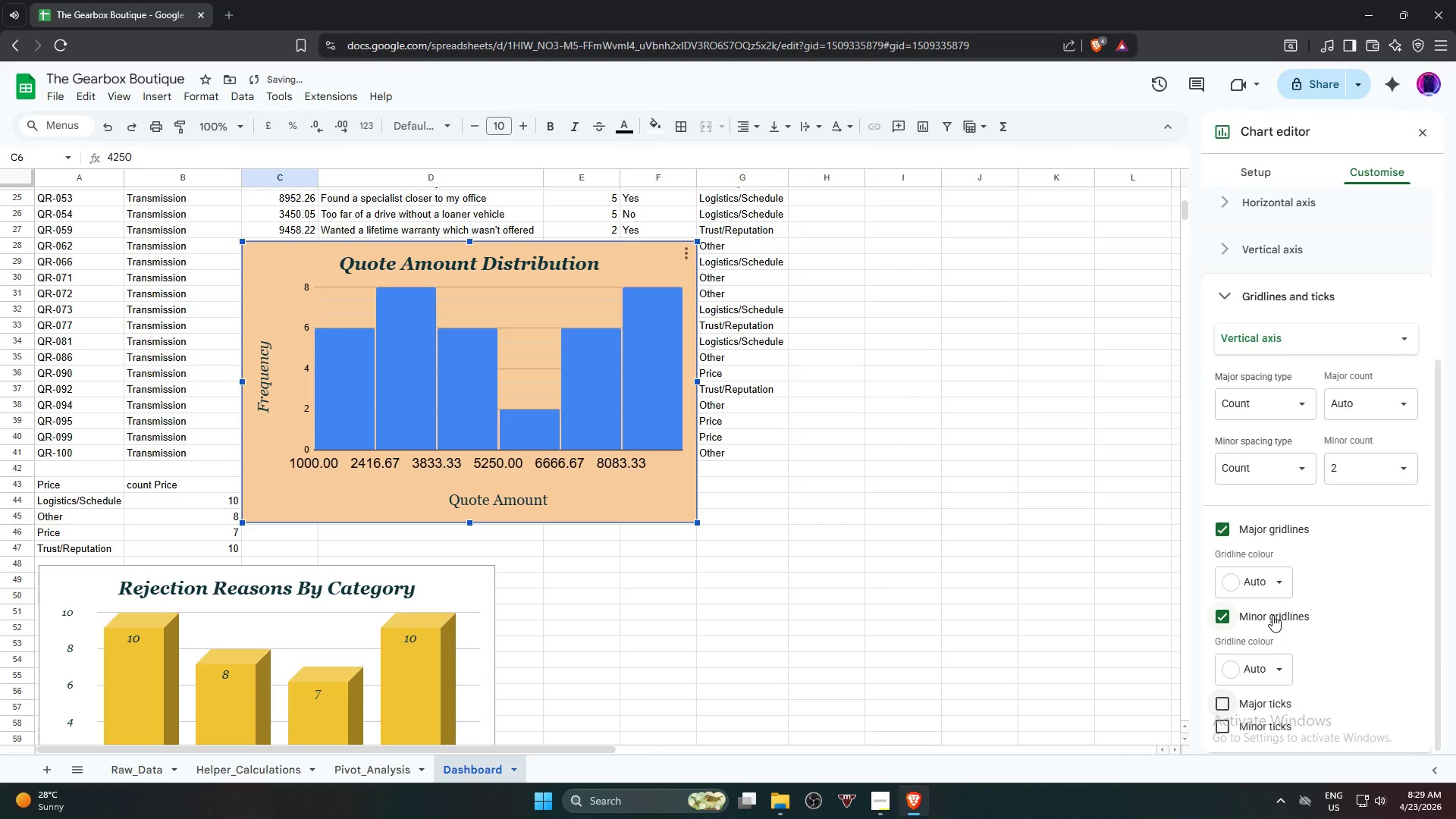 
left_click([1272, 615])
 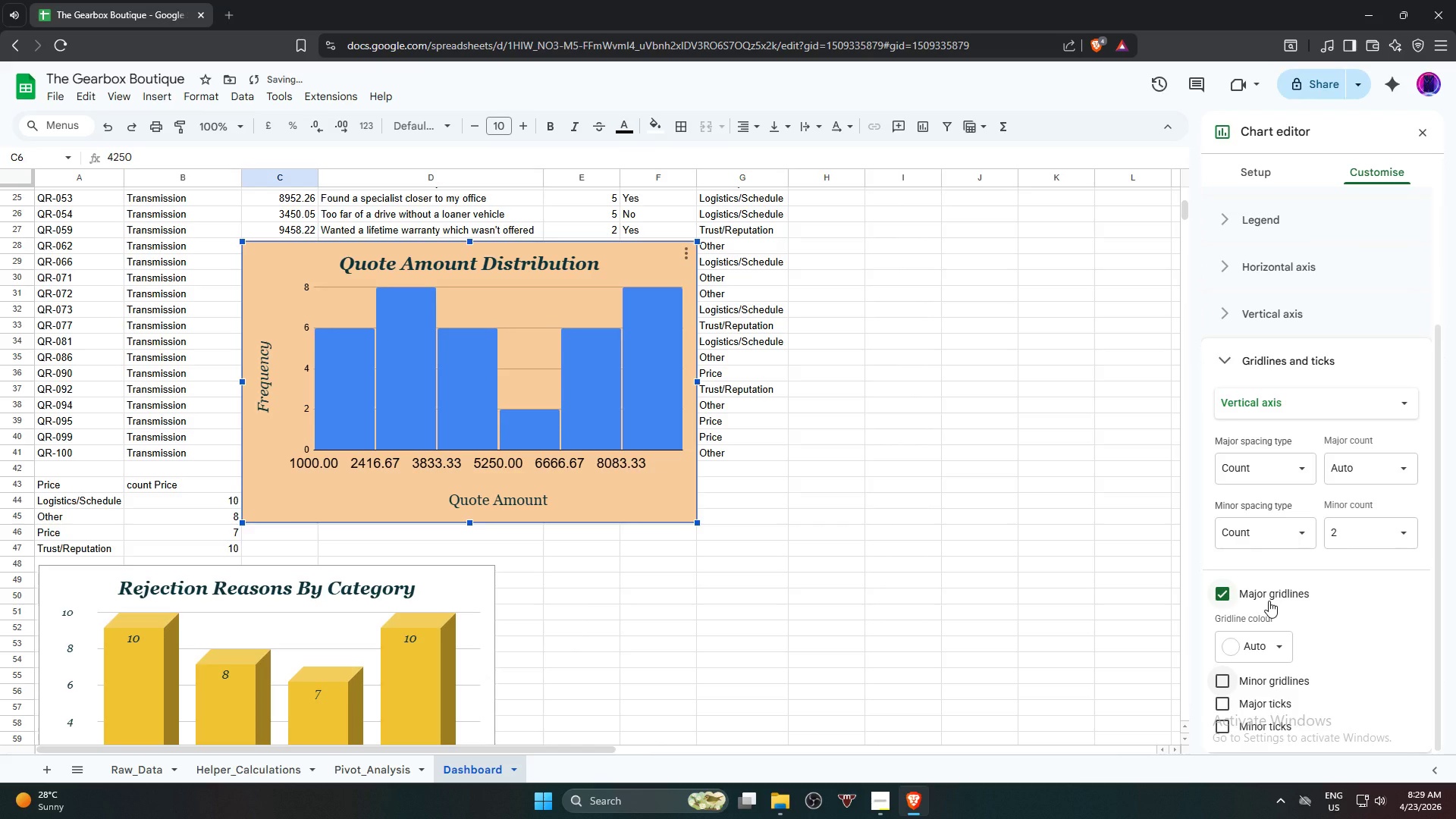 
left_click([1262, 649])
 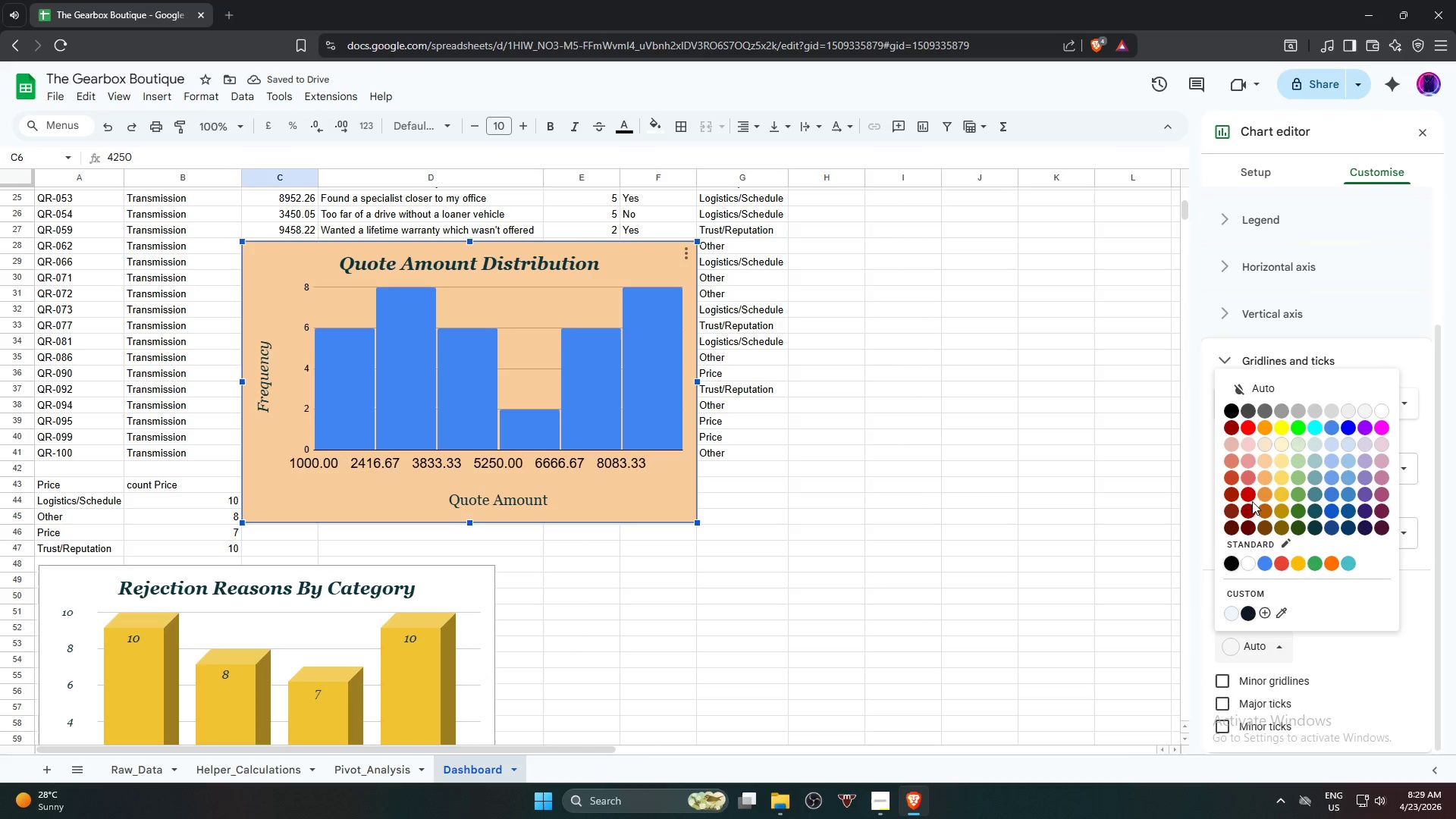 
left_click([1247, 510])
 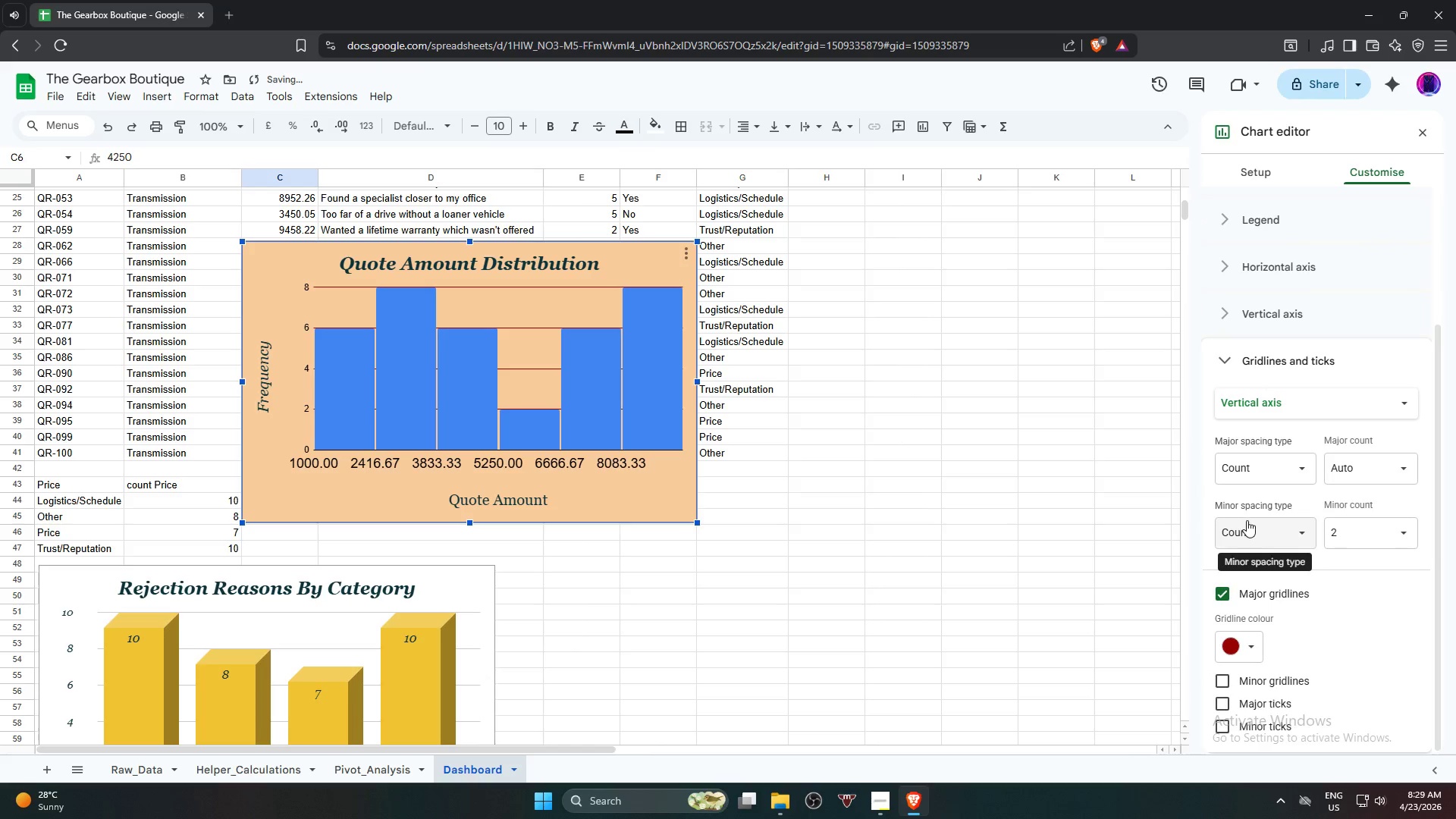 
key(Control+Z)
 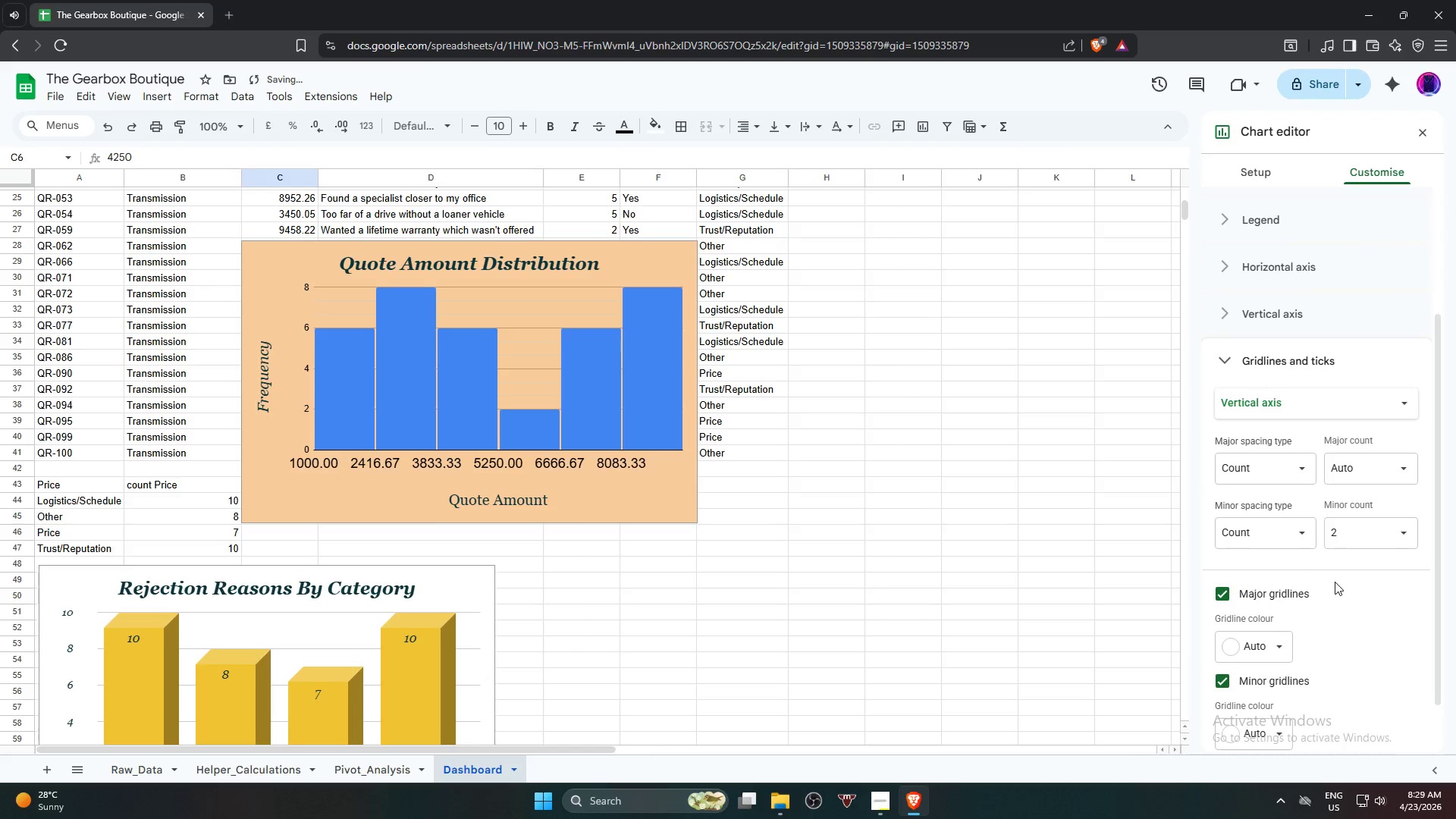 
scroll: coordinate [1338, 600], scroll_direction: down, amount: 3.0
 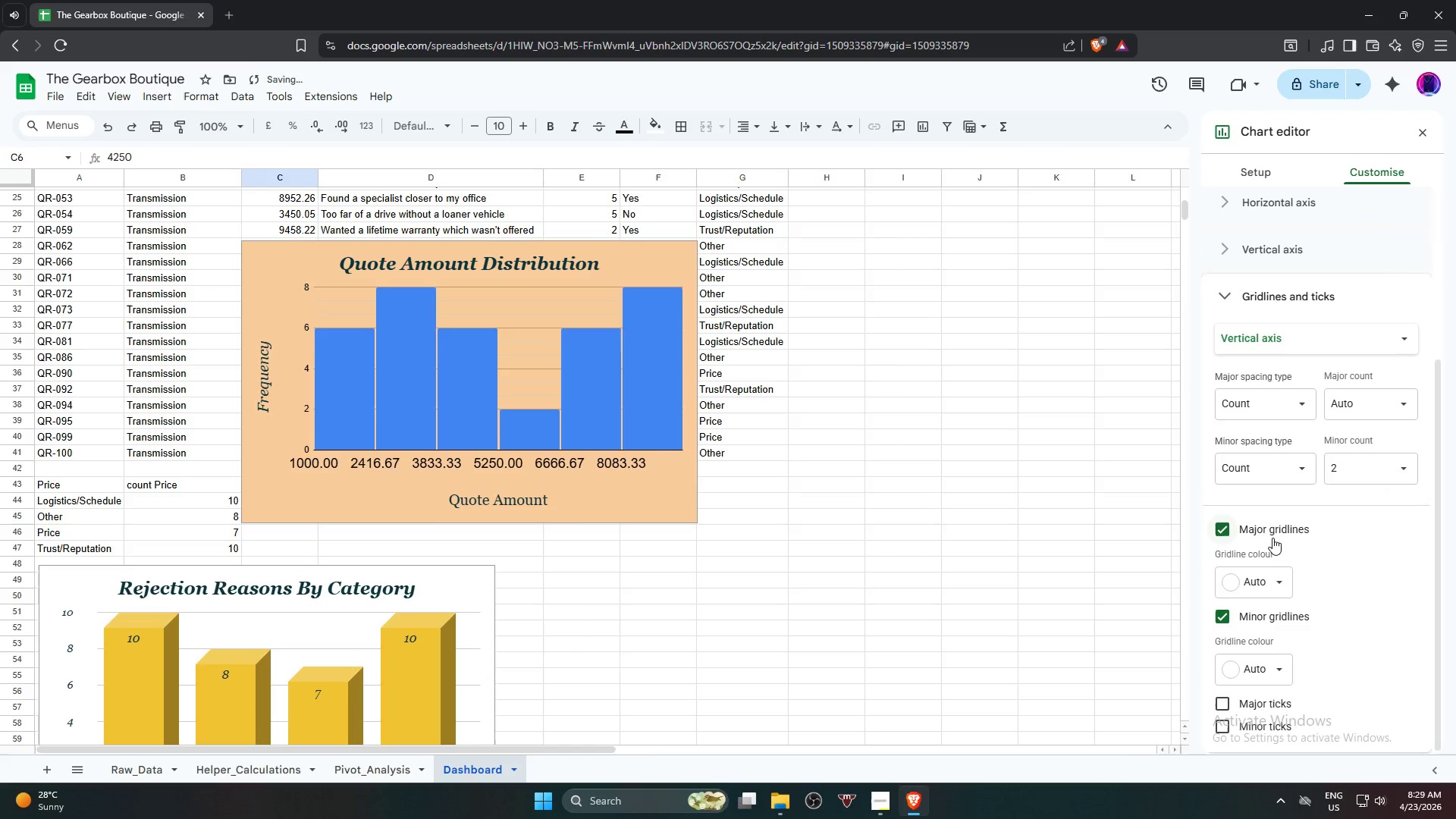 
left_click([1272, 533])
 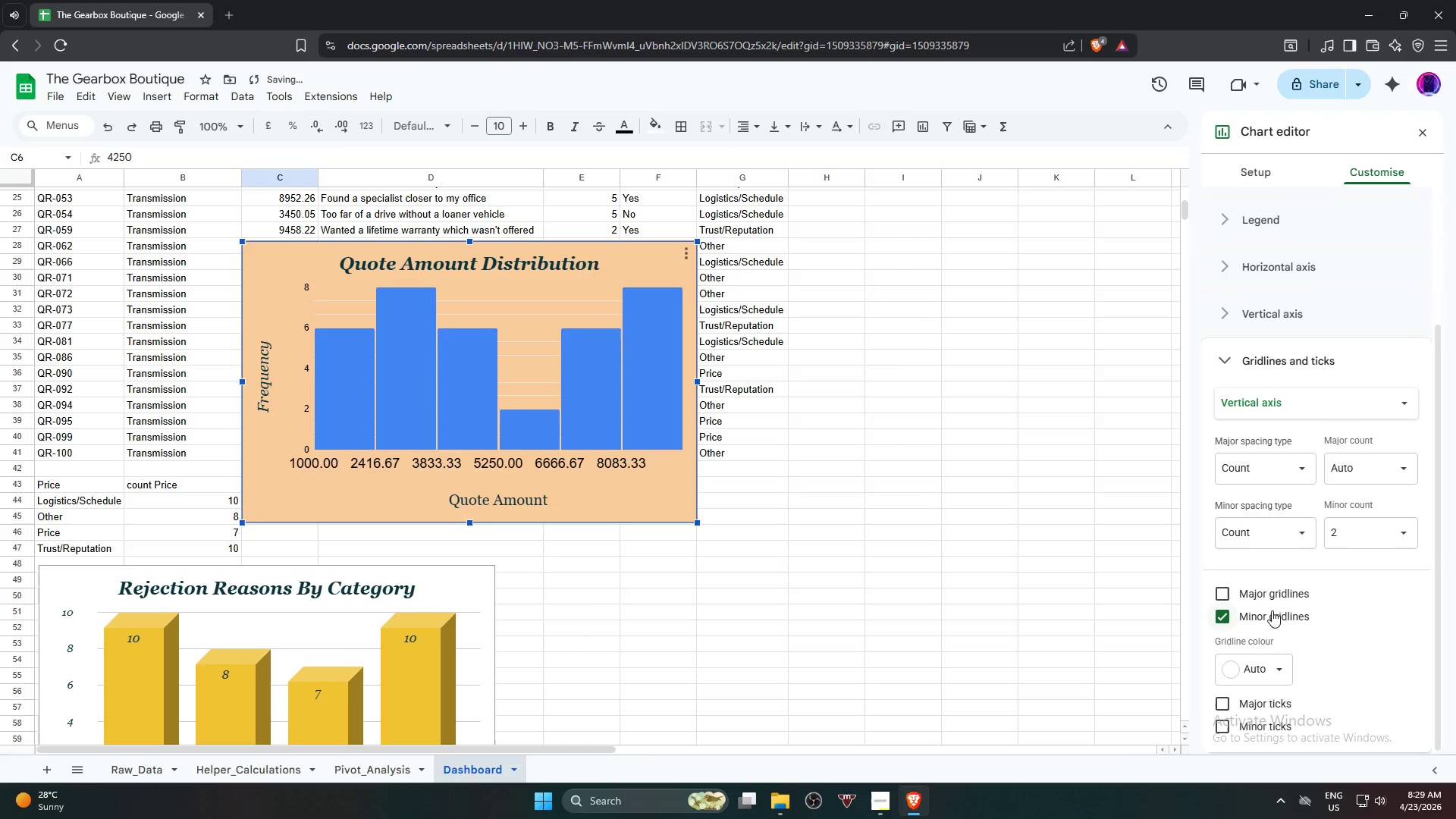 
left_click([1271, 613])
 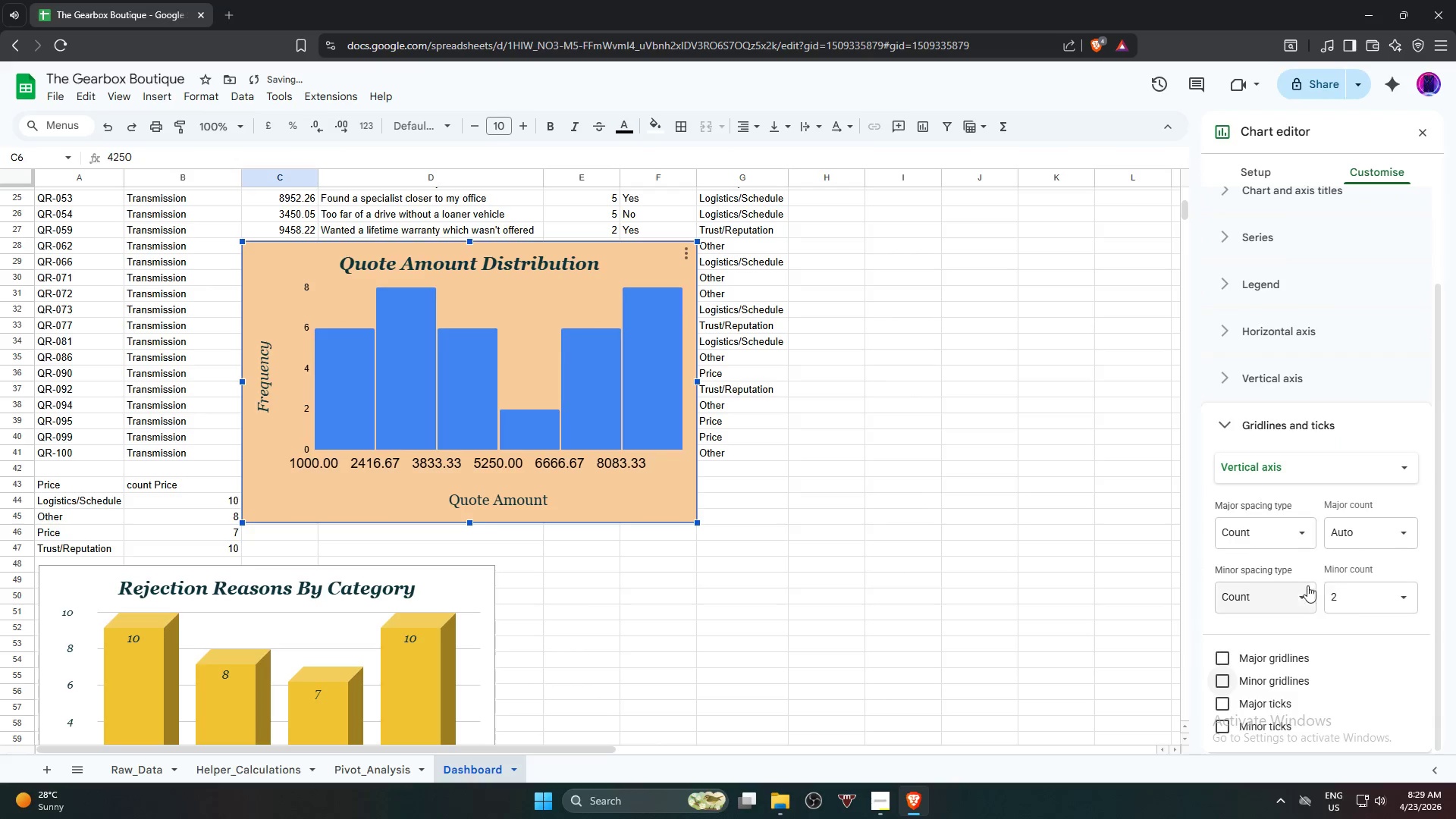 
left_click([1271, 654])
 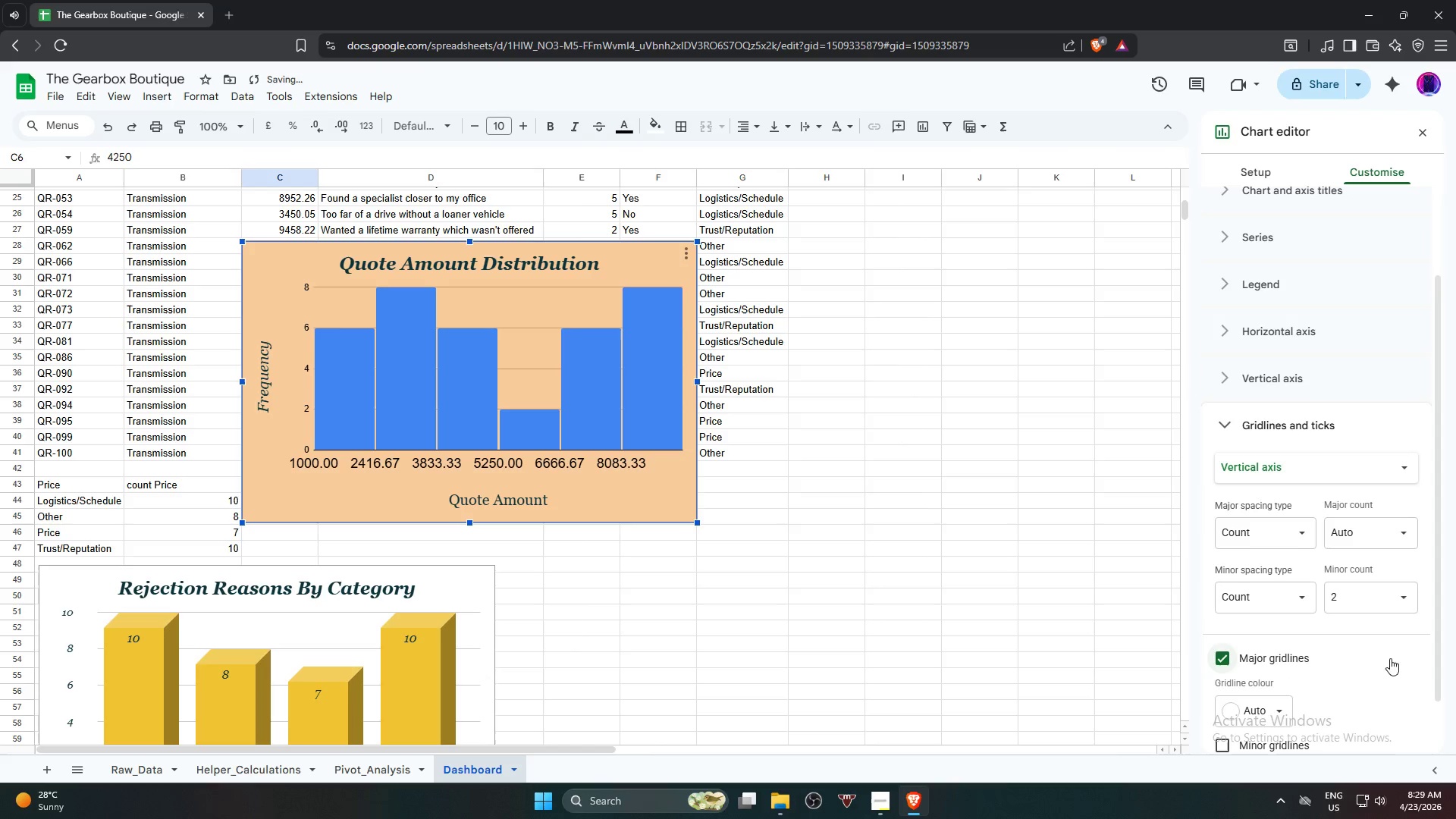 
scroll: coordinate [1394, 661], scroll_direction: down, amount: 4.0
 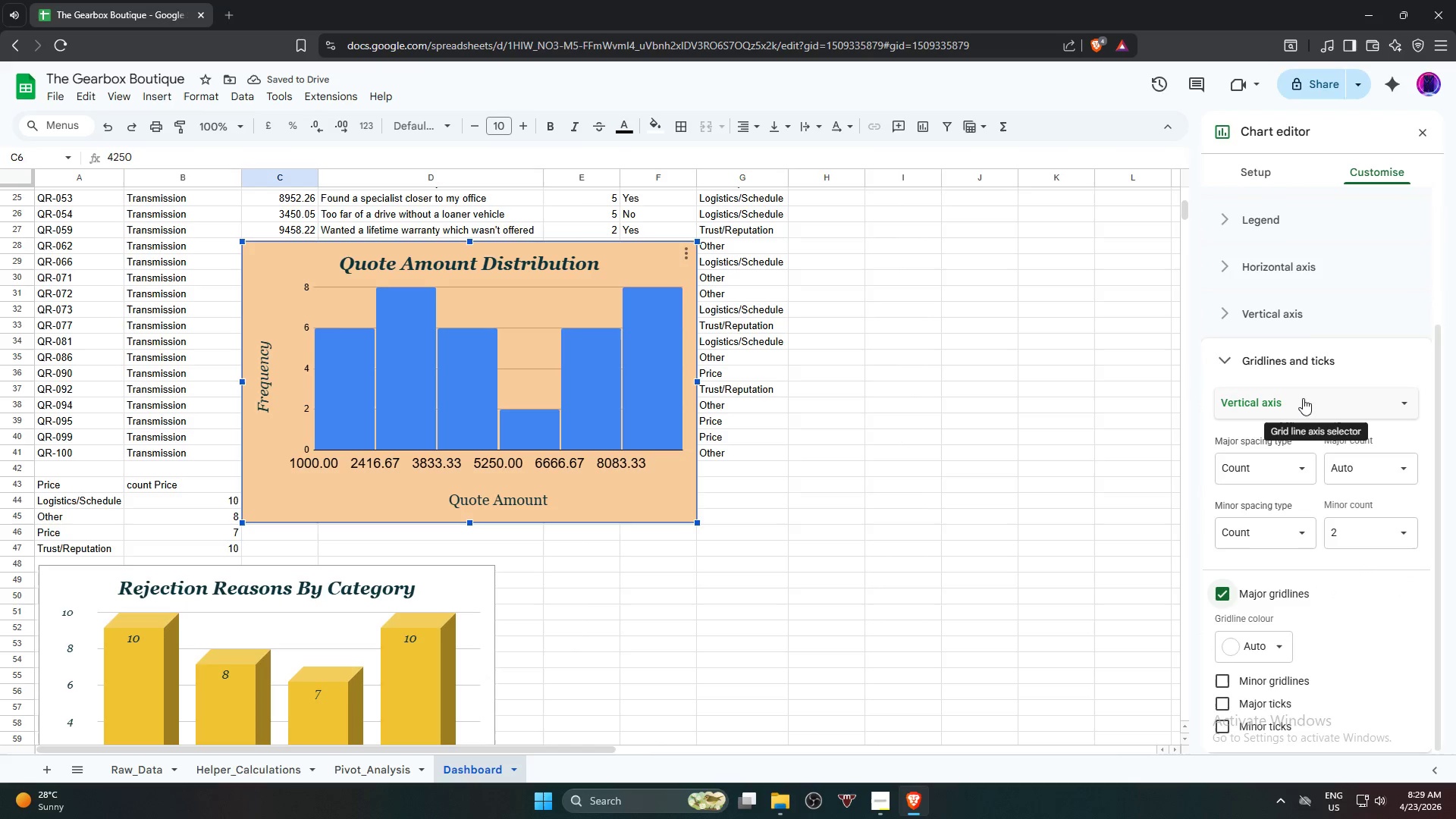 
left_click([1309, 366])
 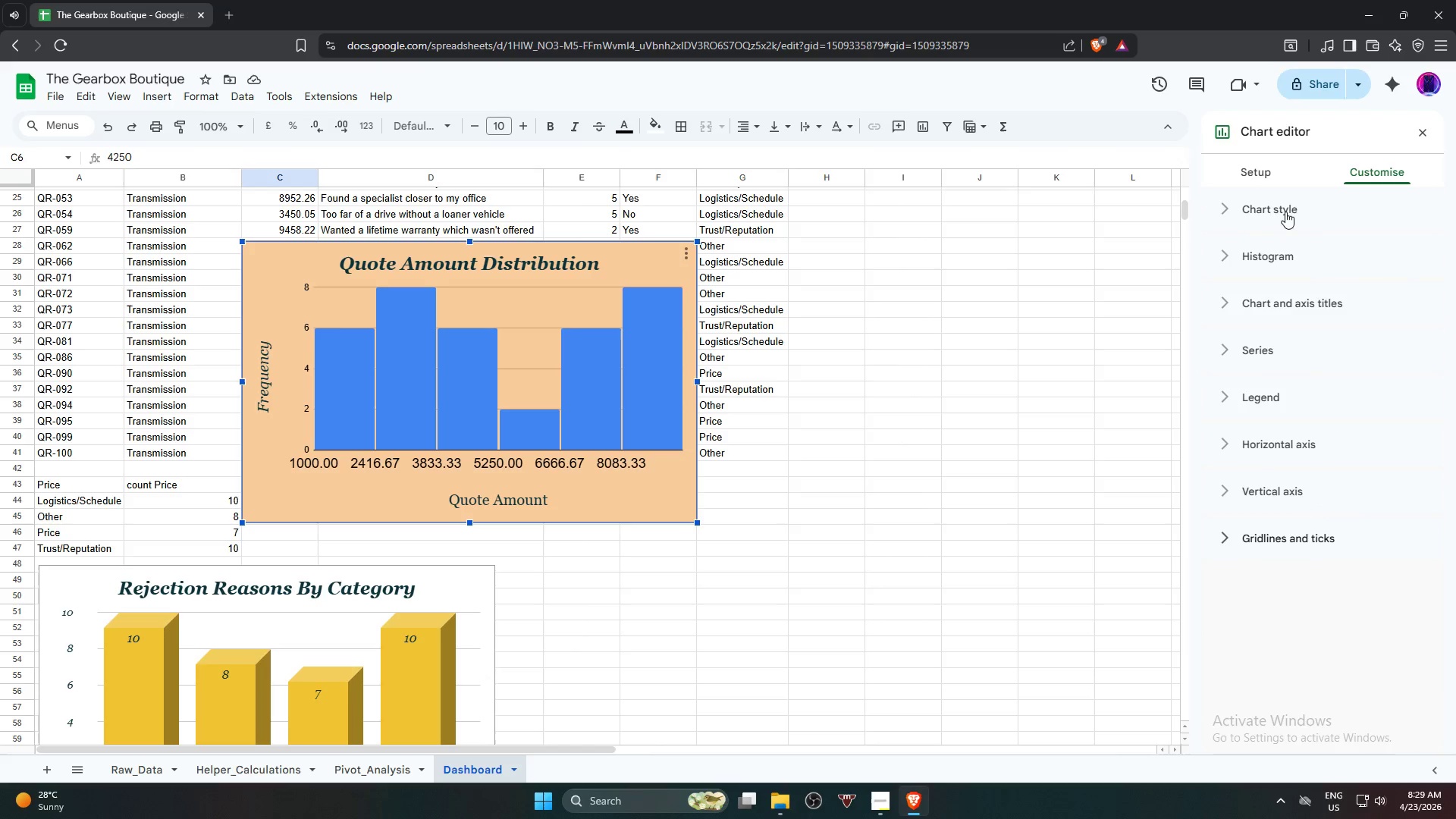 
left_click([1251, 184])
 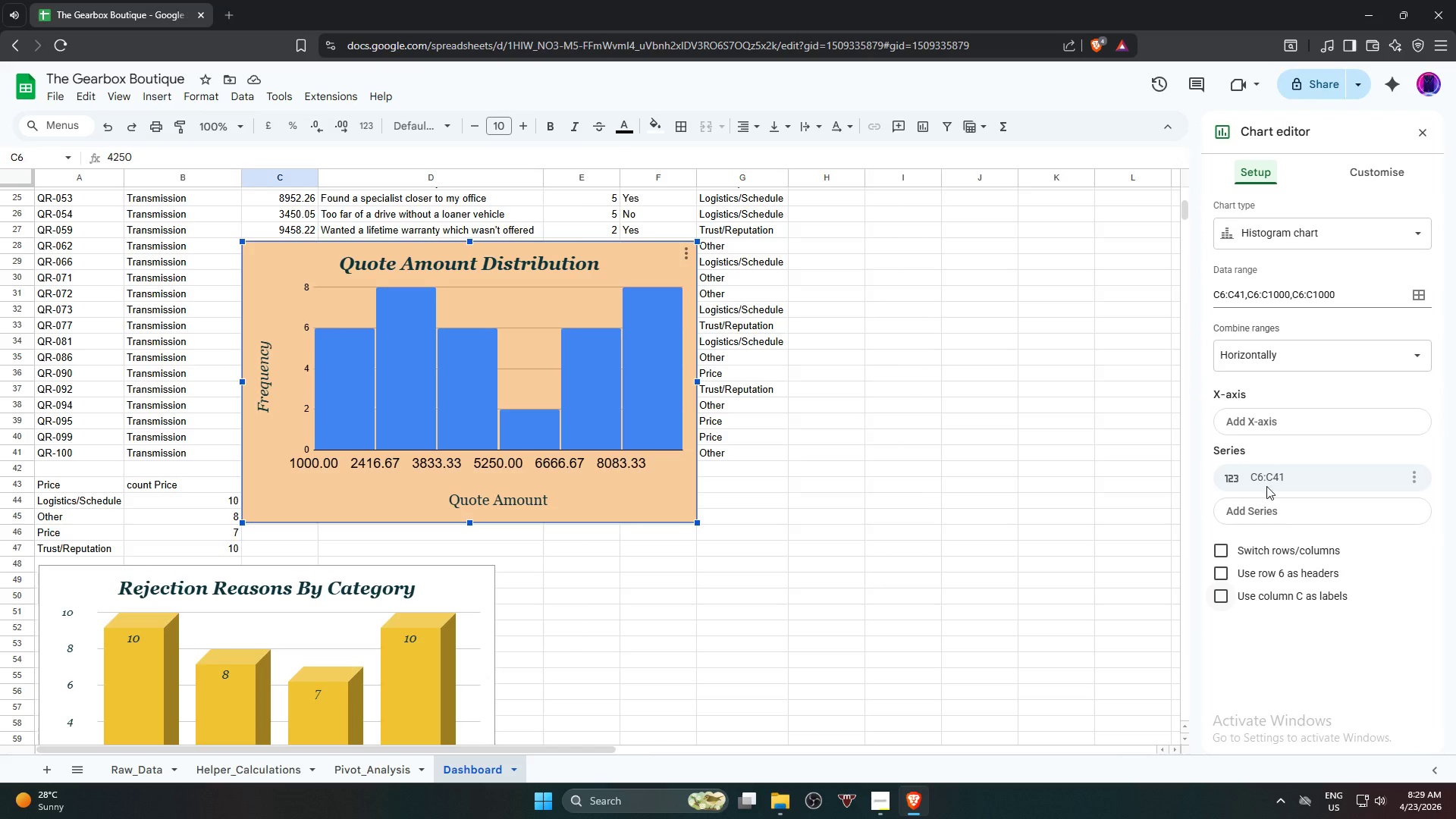 
left_click([1266, 576])
 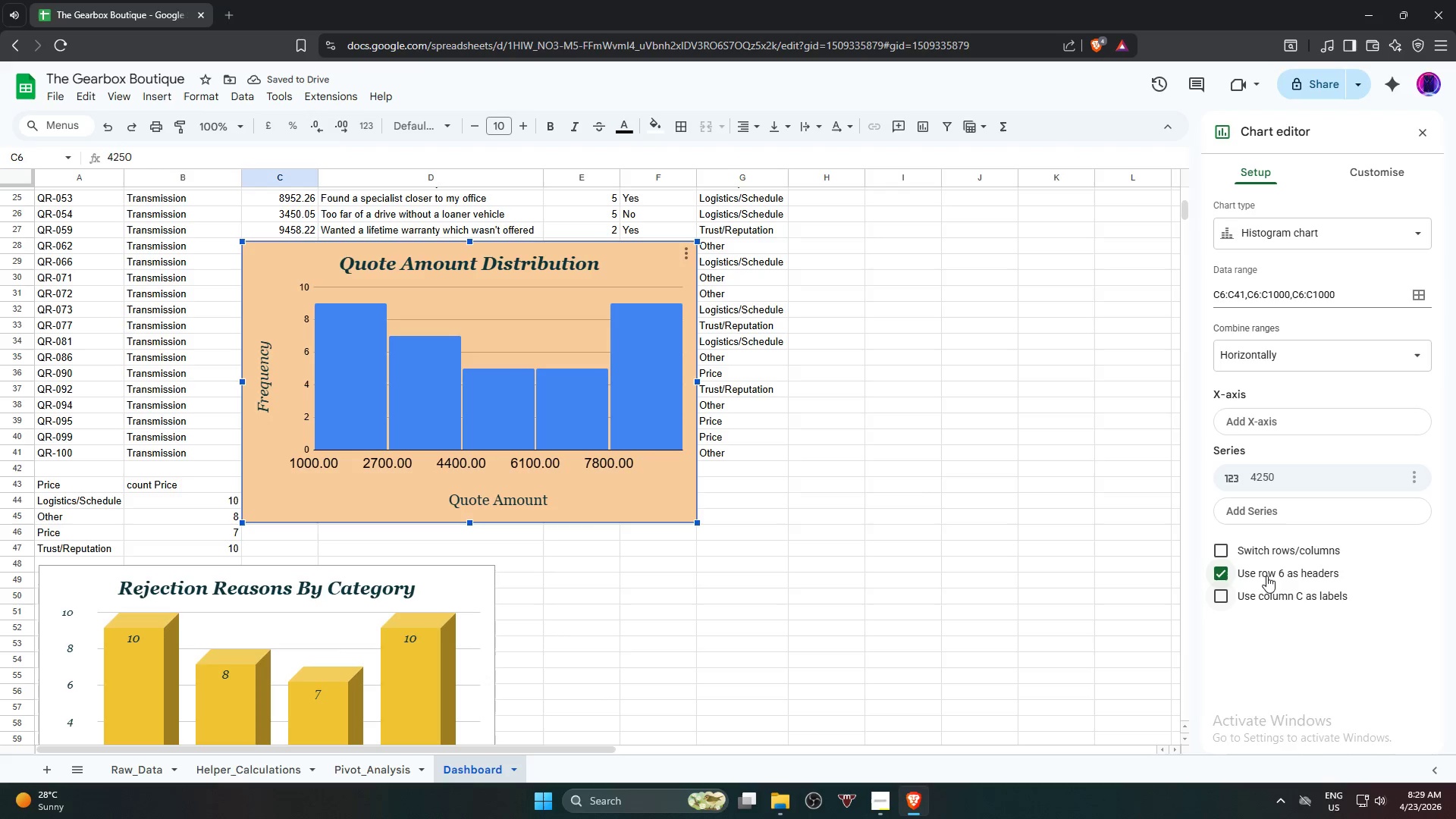 
double_click([1266, 576])
 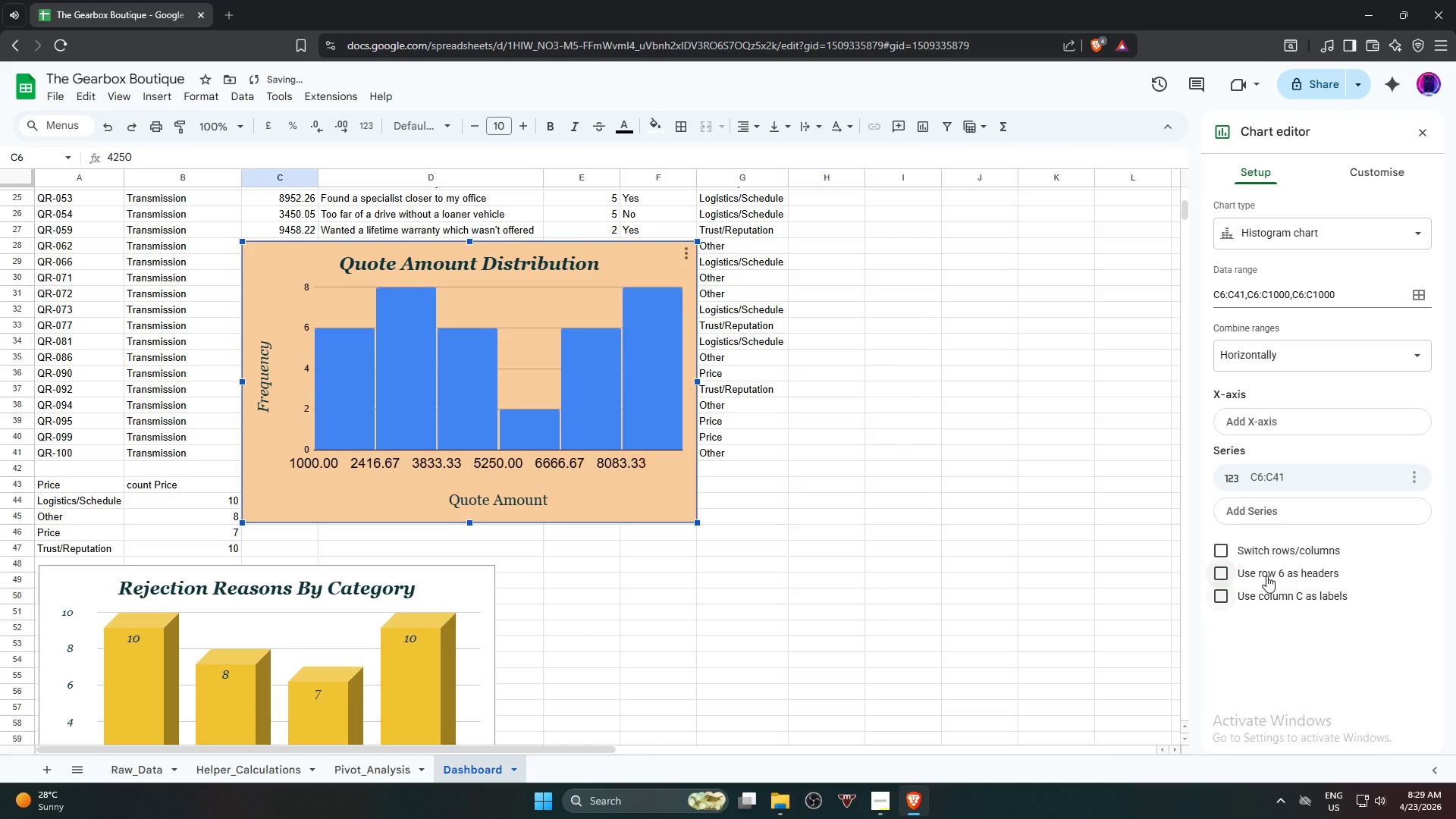 
double_click([1266, 576])
 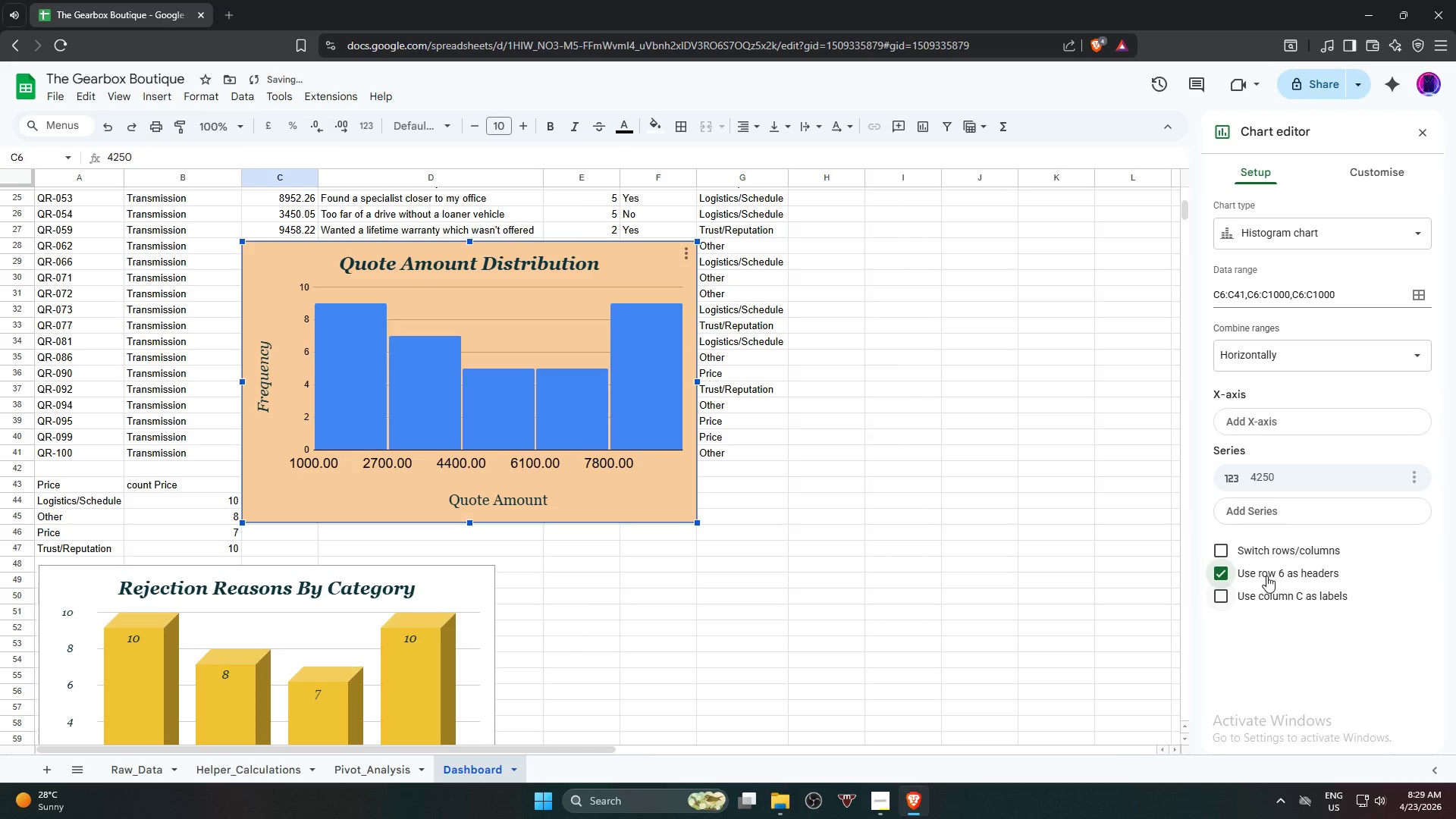 
double_click([1266, 576])
 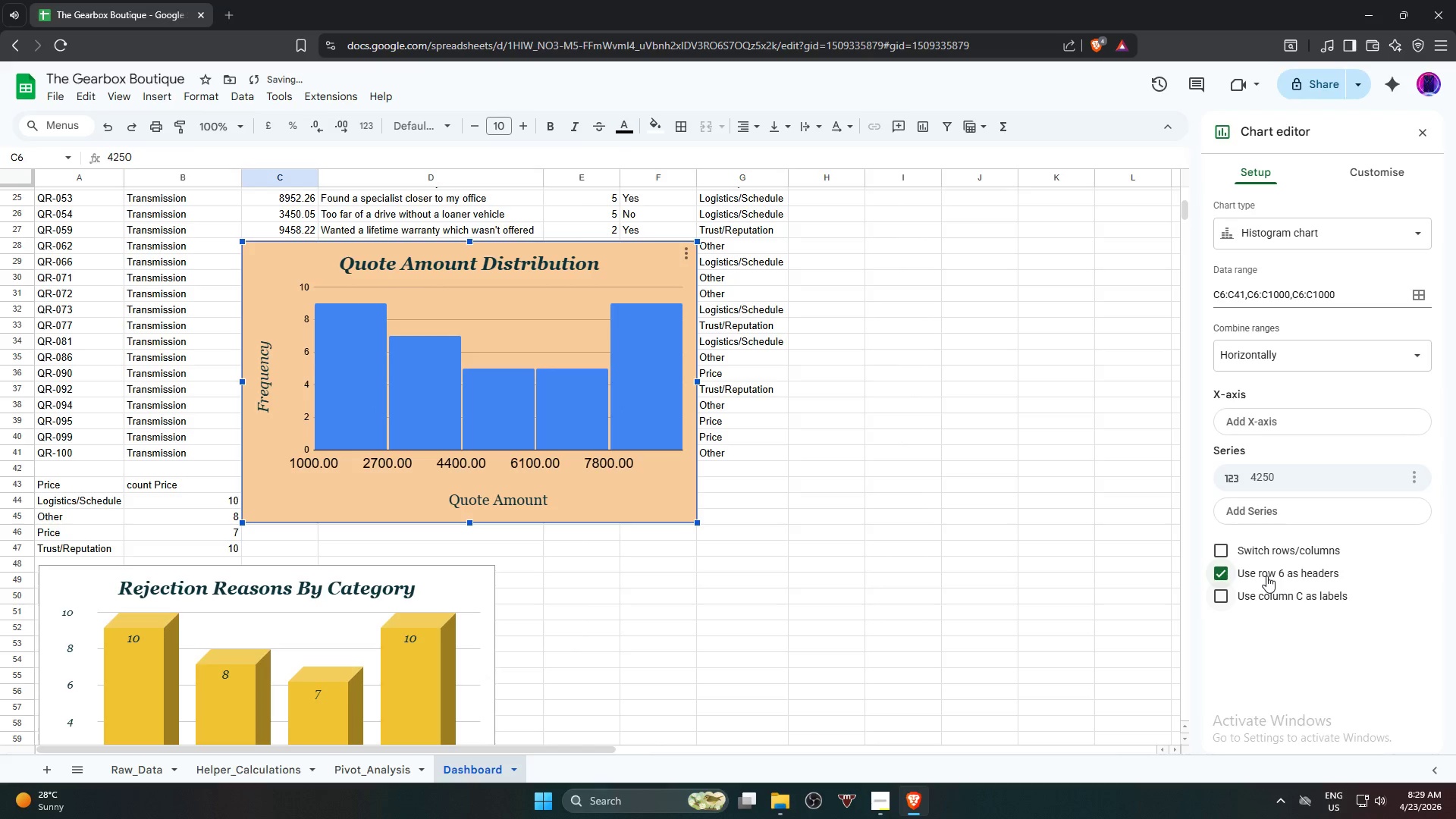 
triple_click([1266, 576])
 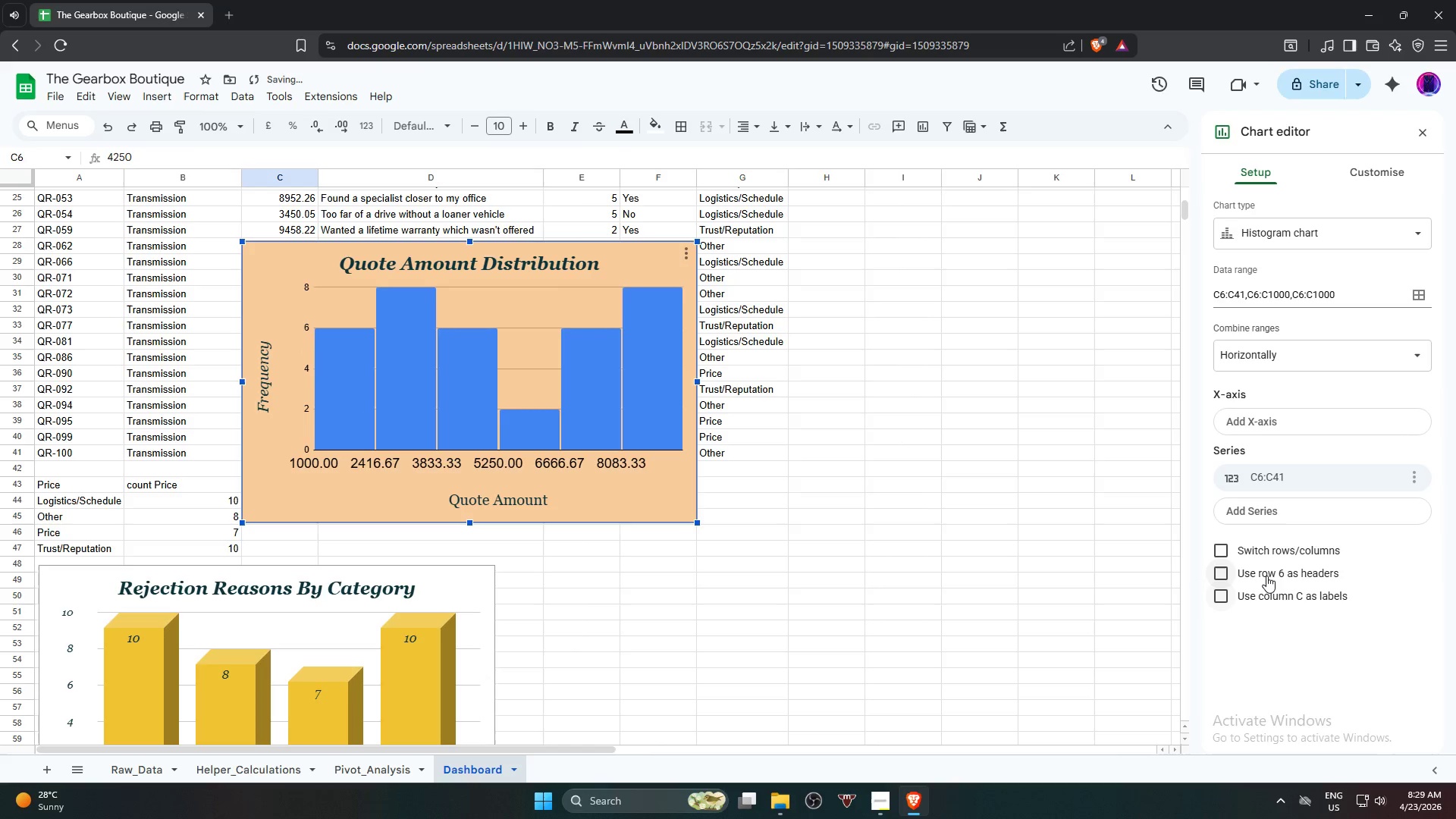 
triple_click([1266, 576])
 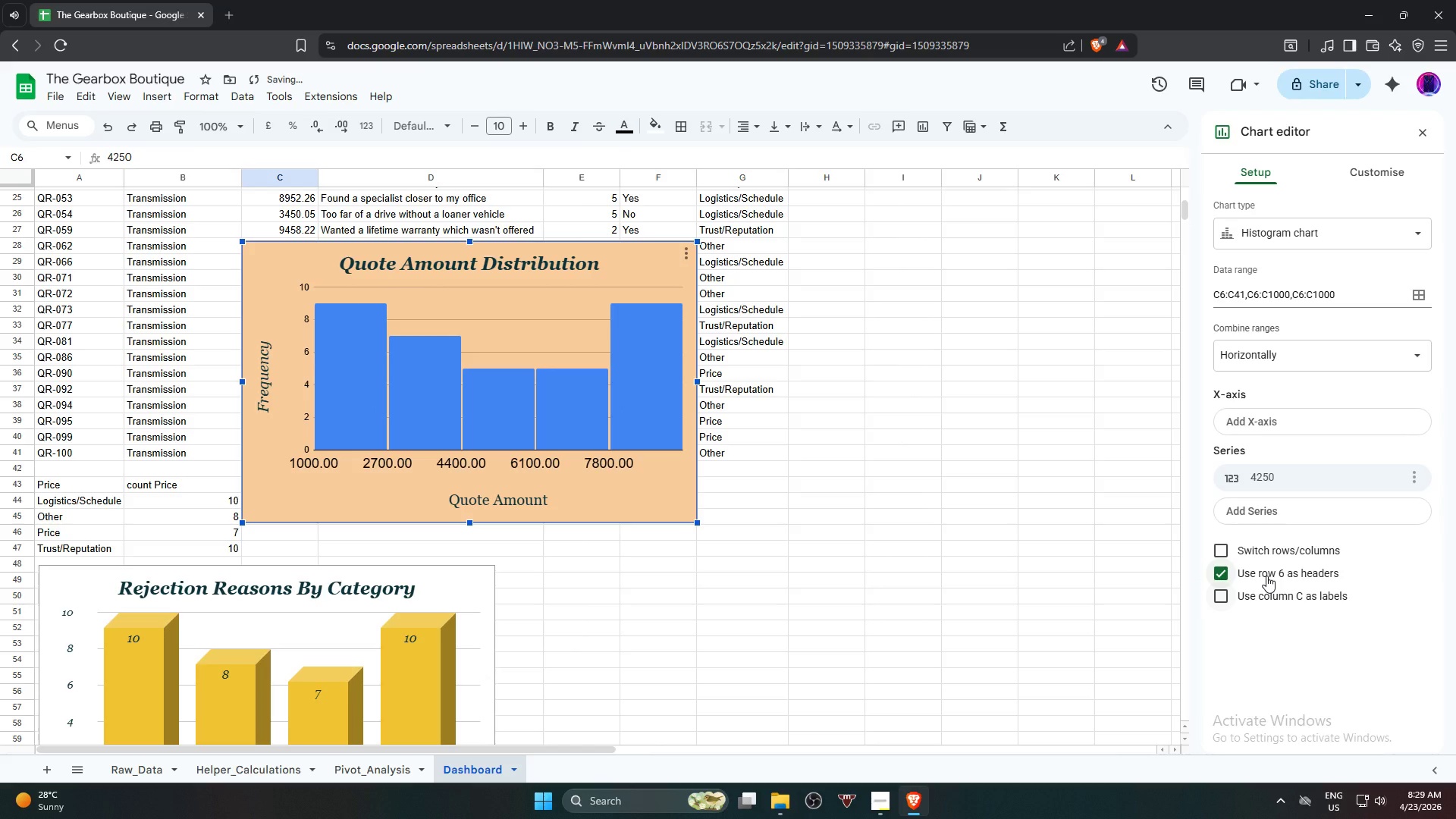 
left_click([1266, 576])
 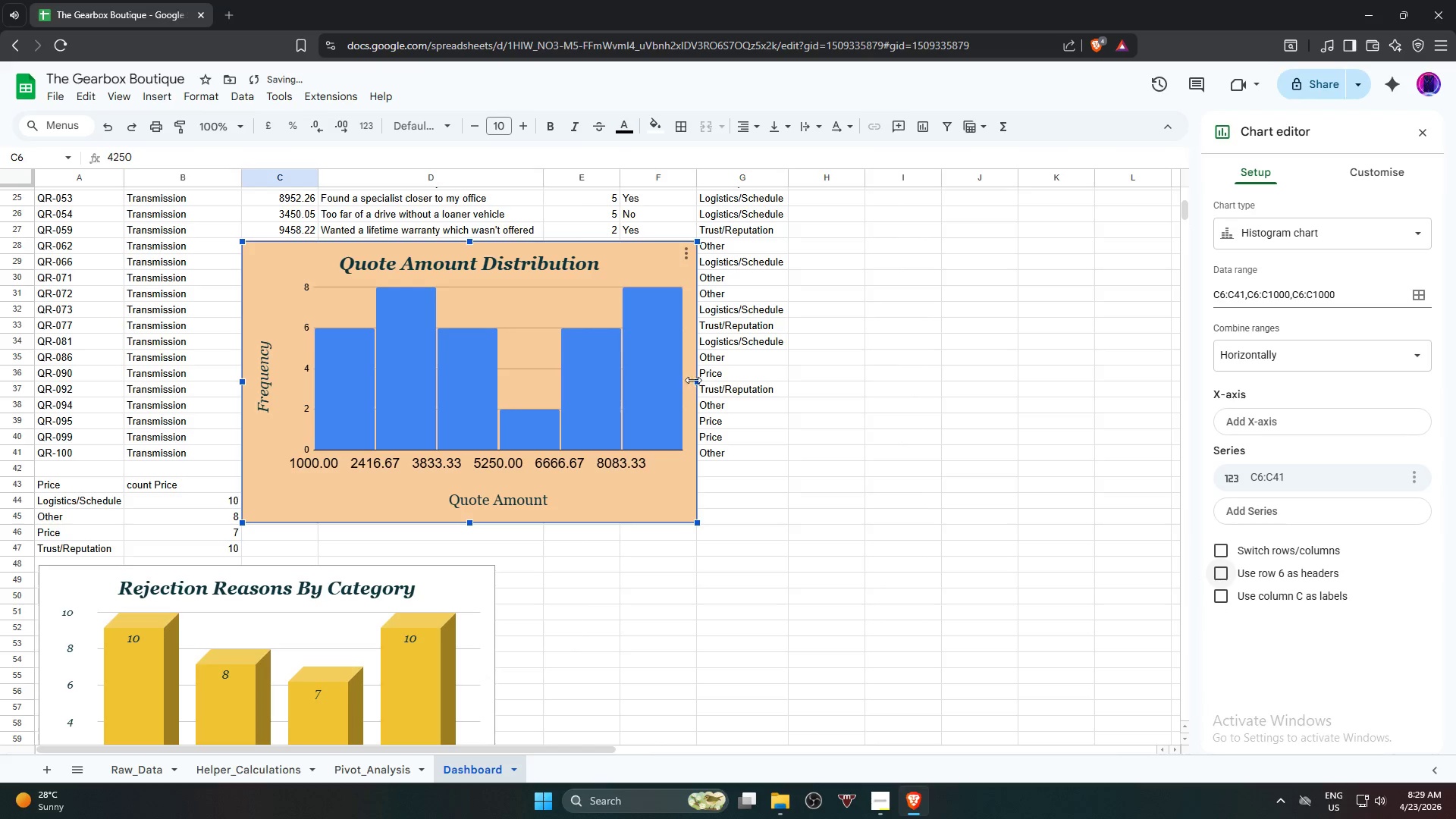 
left_click_drag(start_coordinate=[698, 381], to_coordinate=[767, 376])
 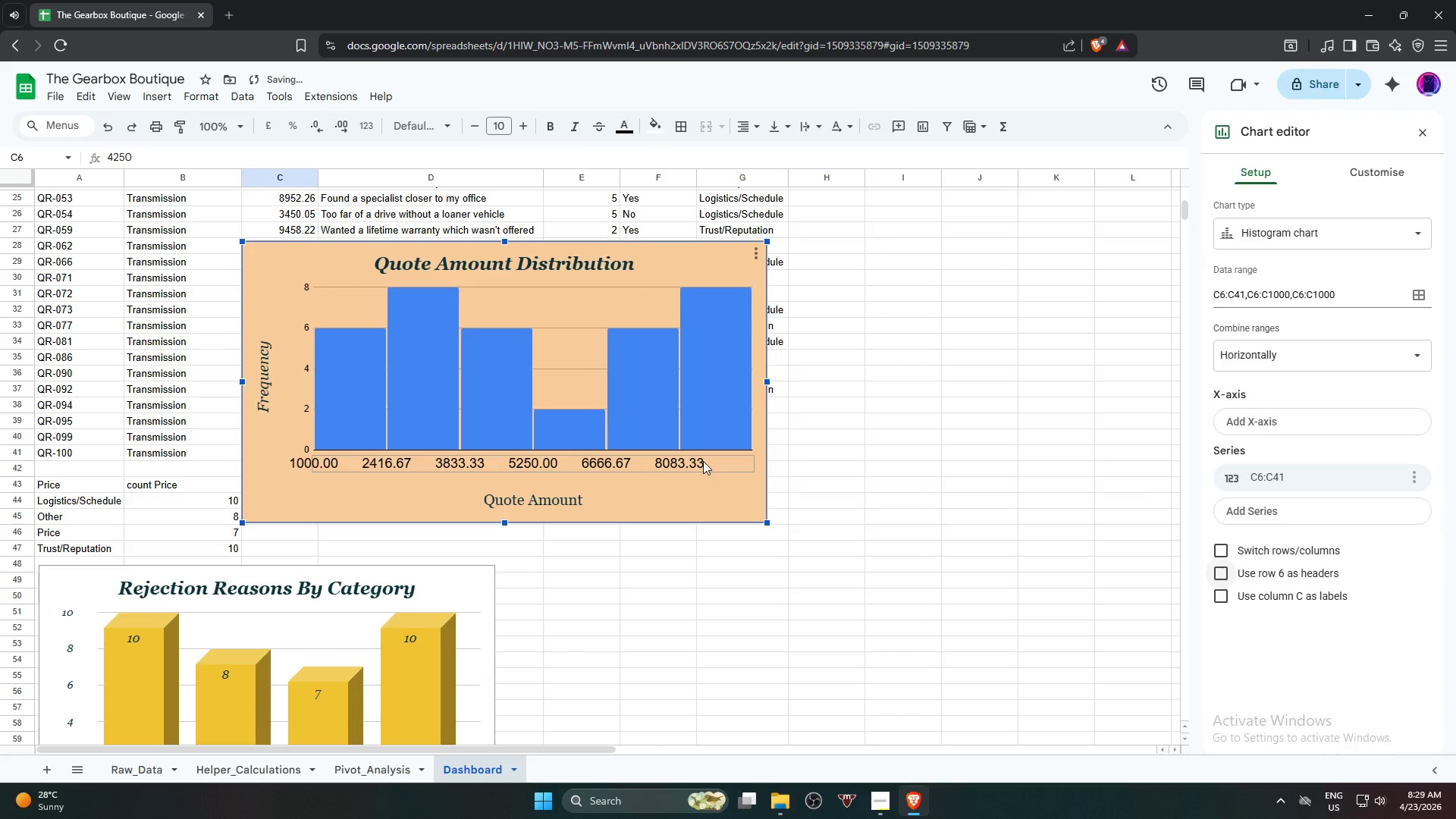 
double_click([703, 461])
 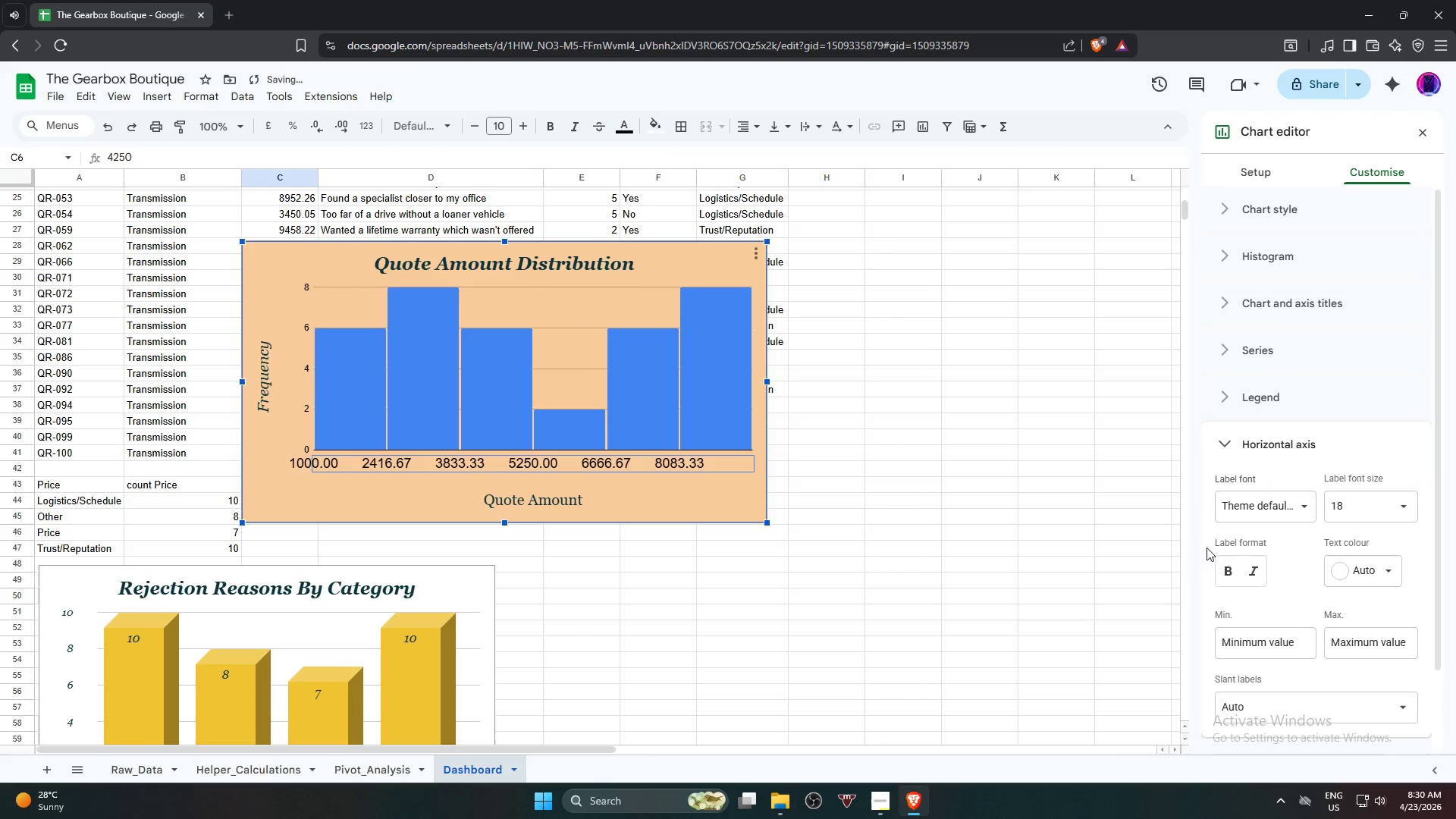 
scroll: coordinate [1290, 560], scroll_direction: down, amount: 1.0
 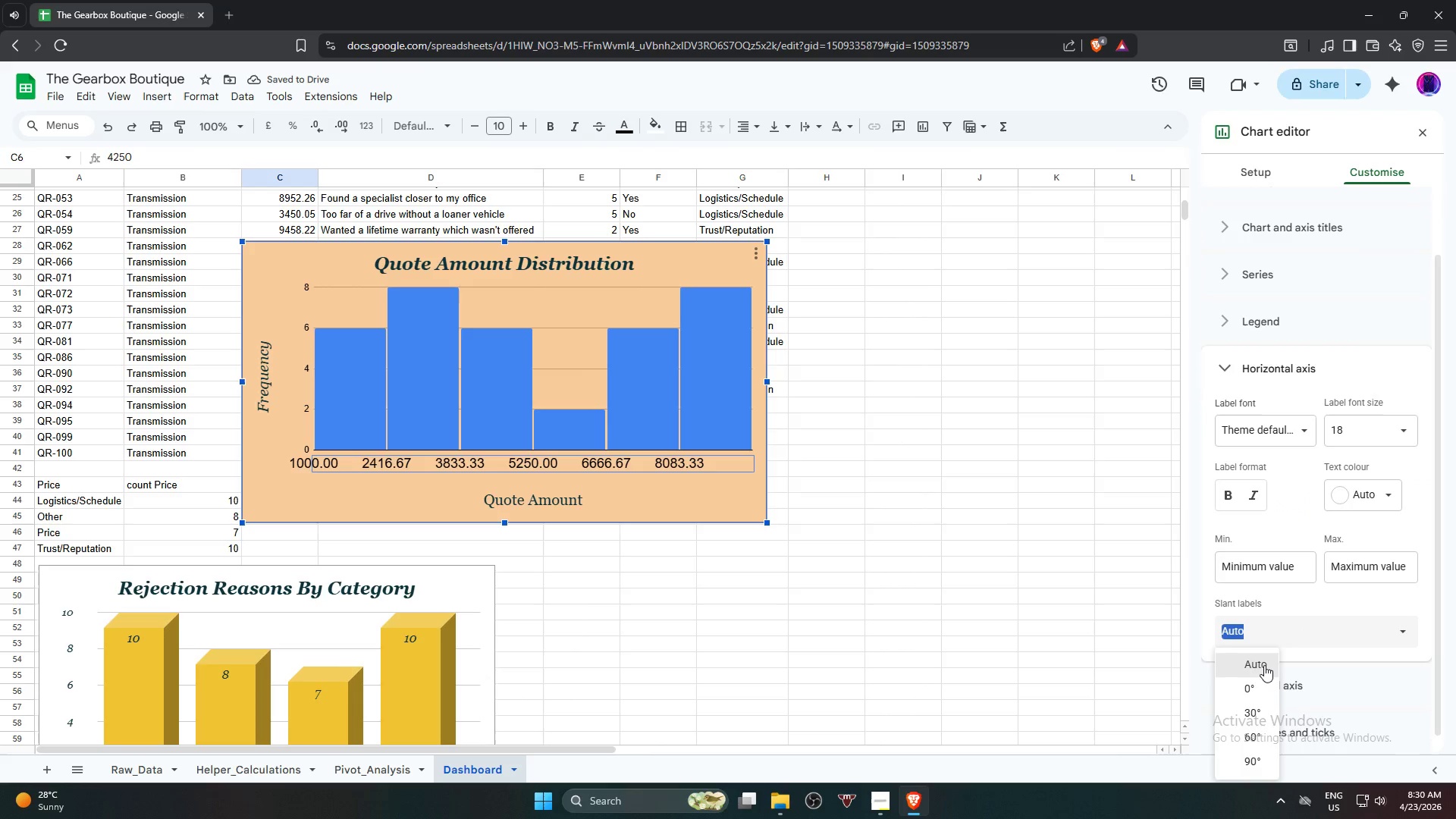 
left_click([1259, 714])
 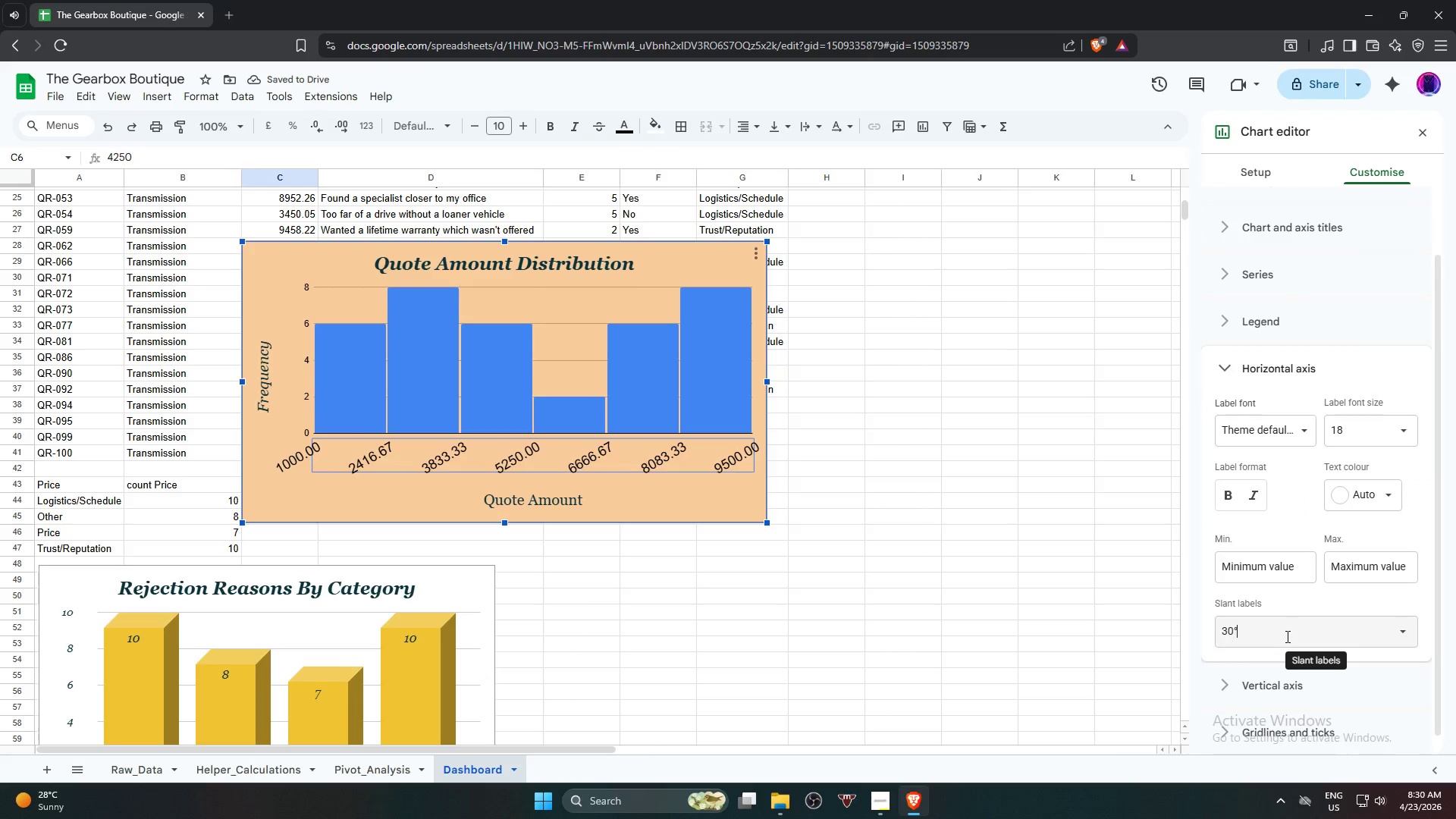 
left_click([1286, 636])
 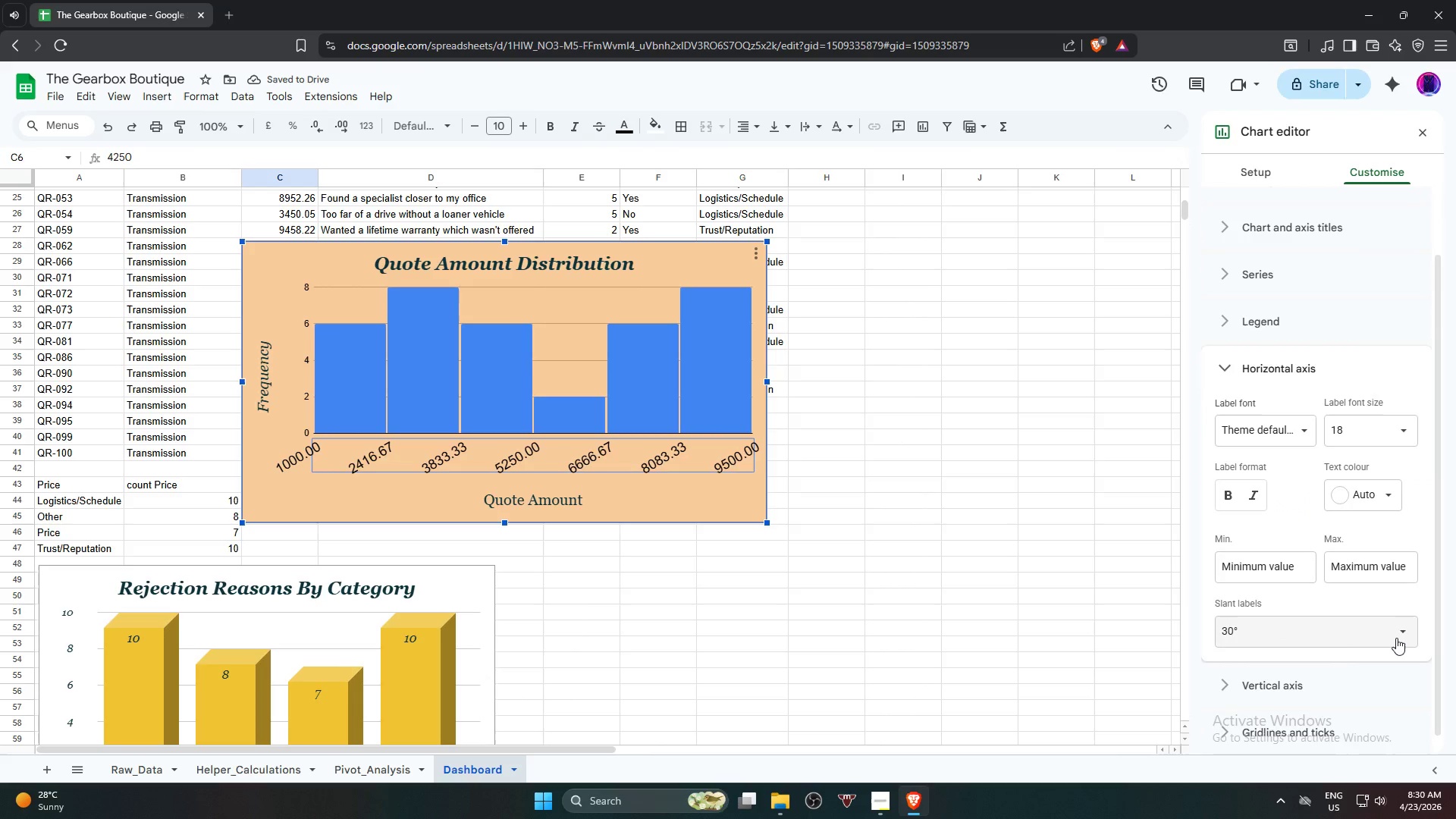 
left_click([1396, 638])
 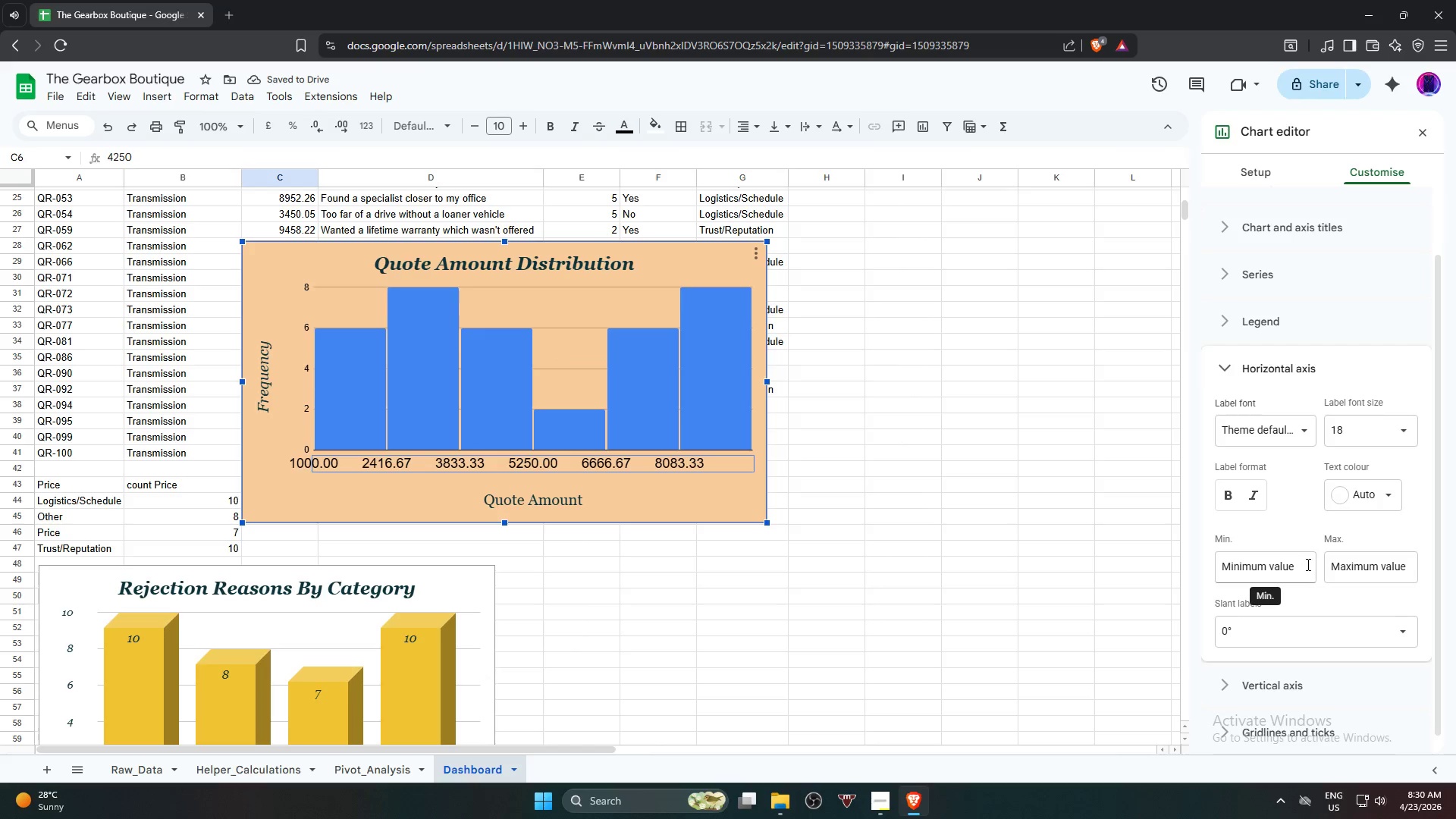 
left_click([1297, 568])
 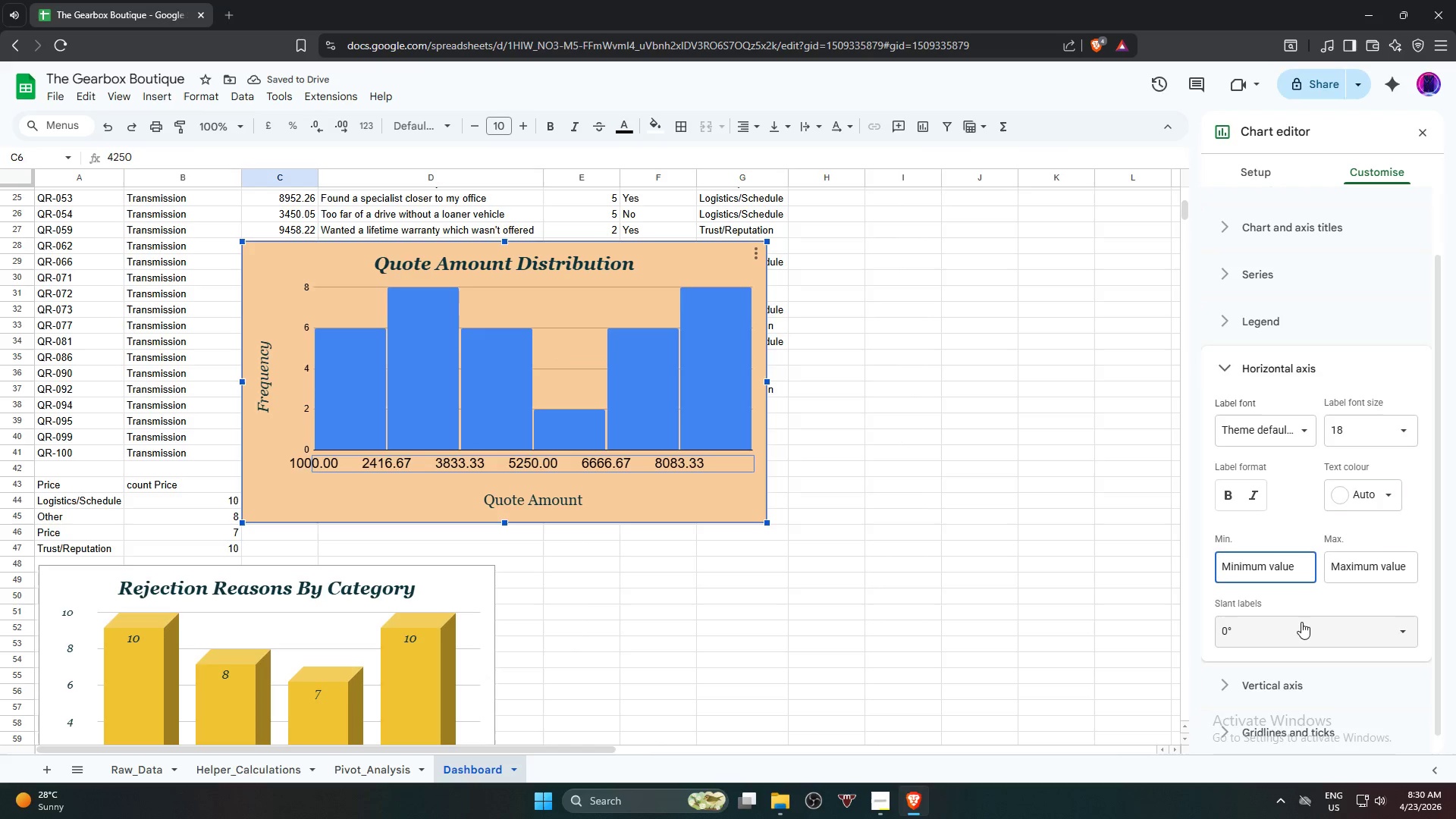 
scroll: coordinate [1303, 627], scroll_direction: down, amount: 1.0
 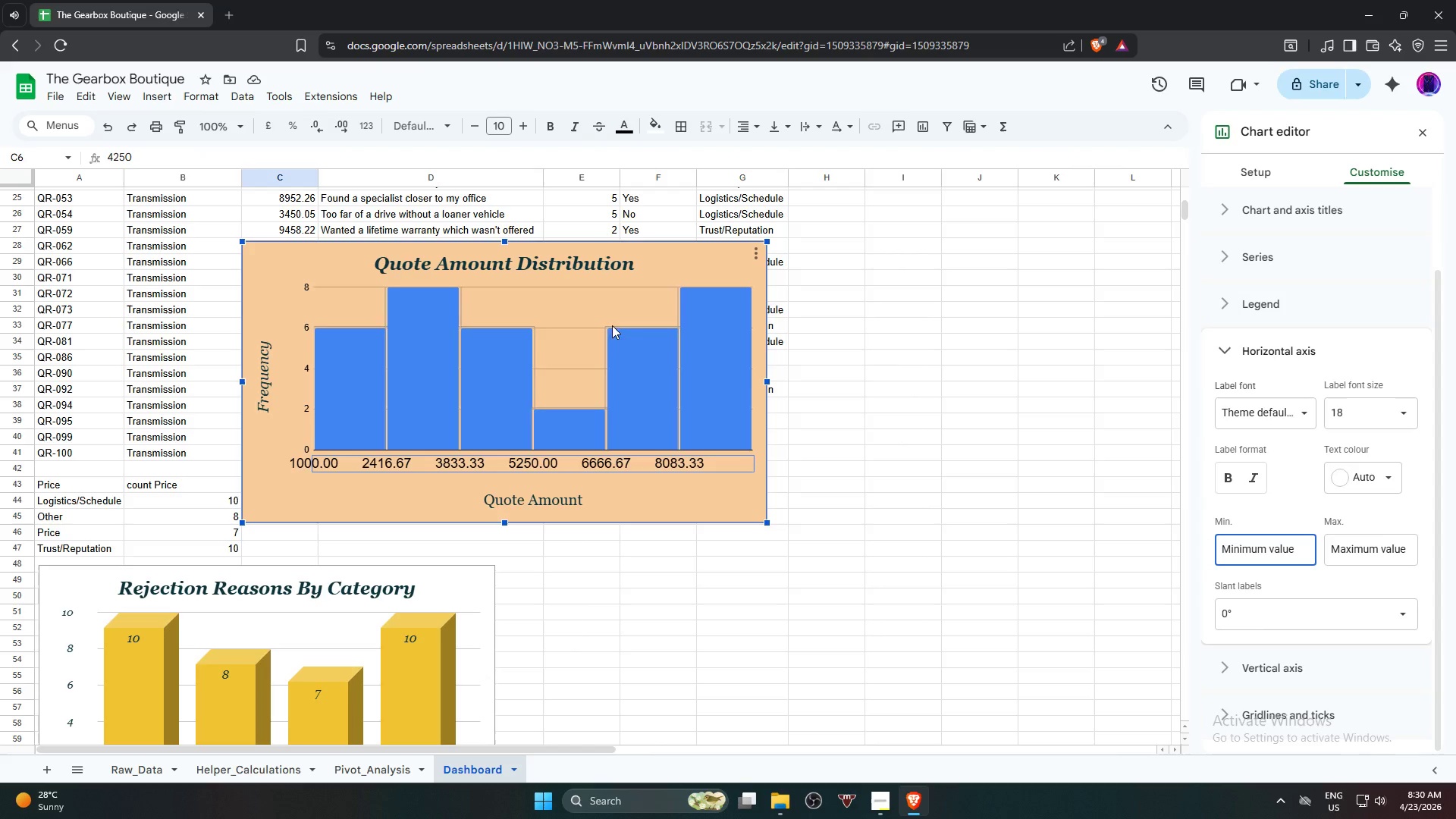 
wait(6.4)
 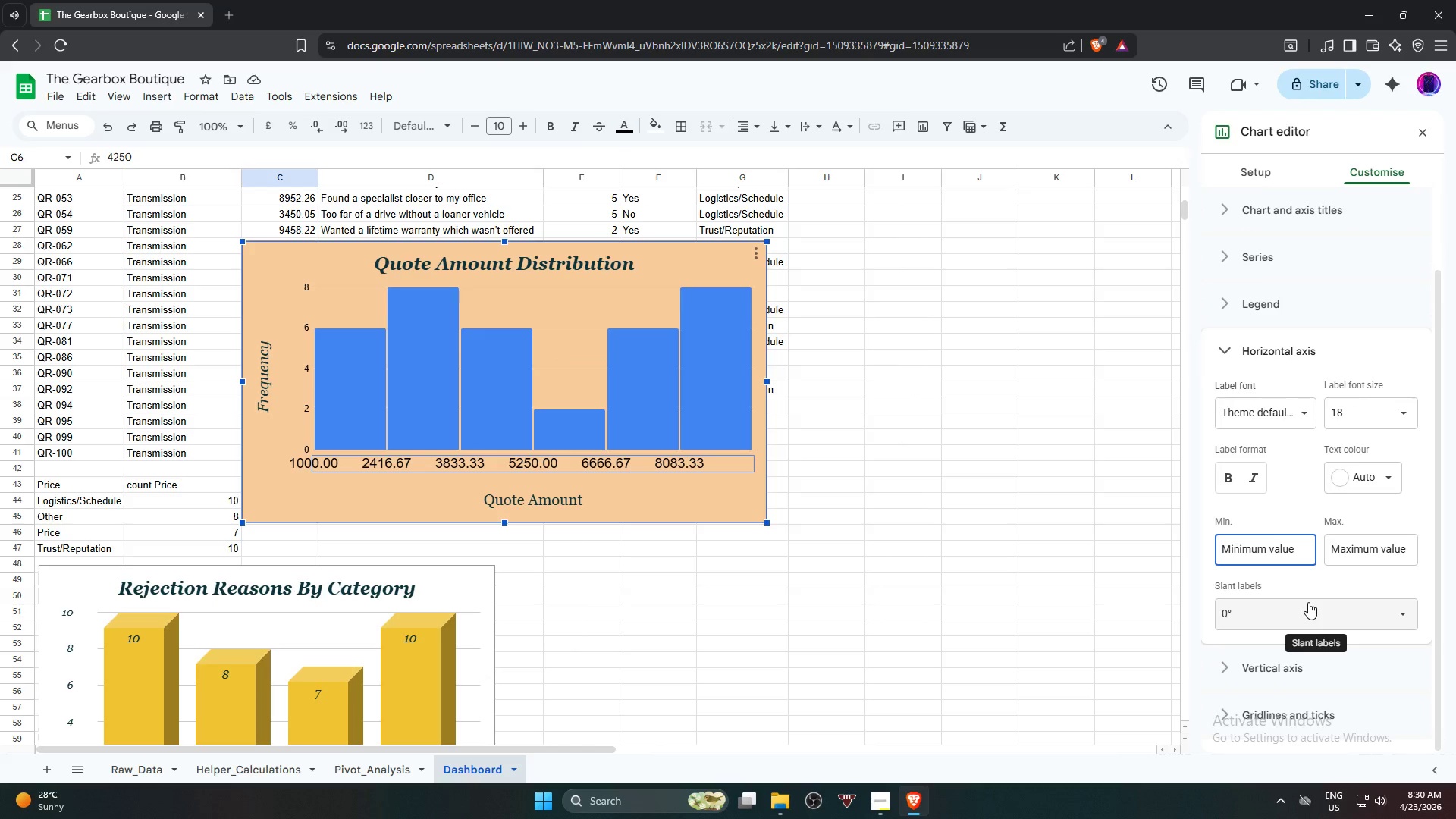 
left_click_drag(start_coordinate=[667, 249], to_coordinate=[964, 370])
 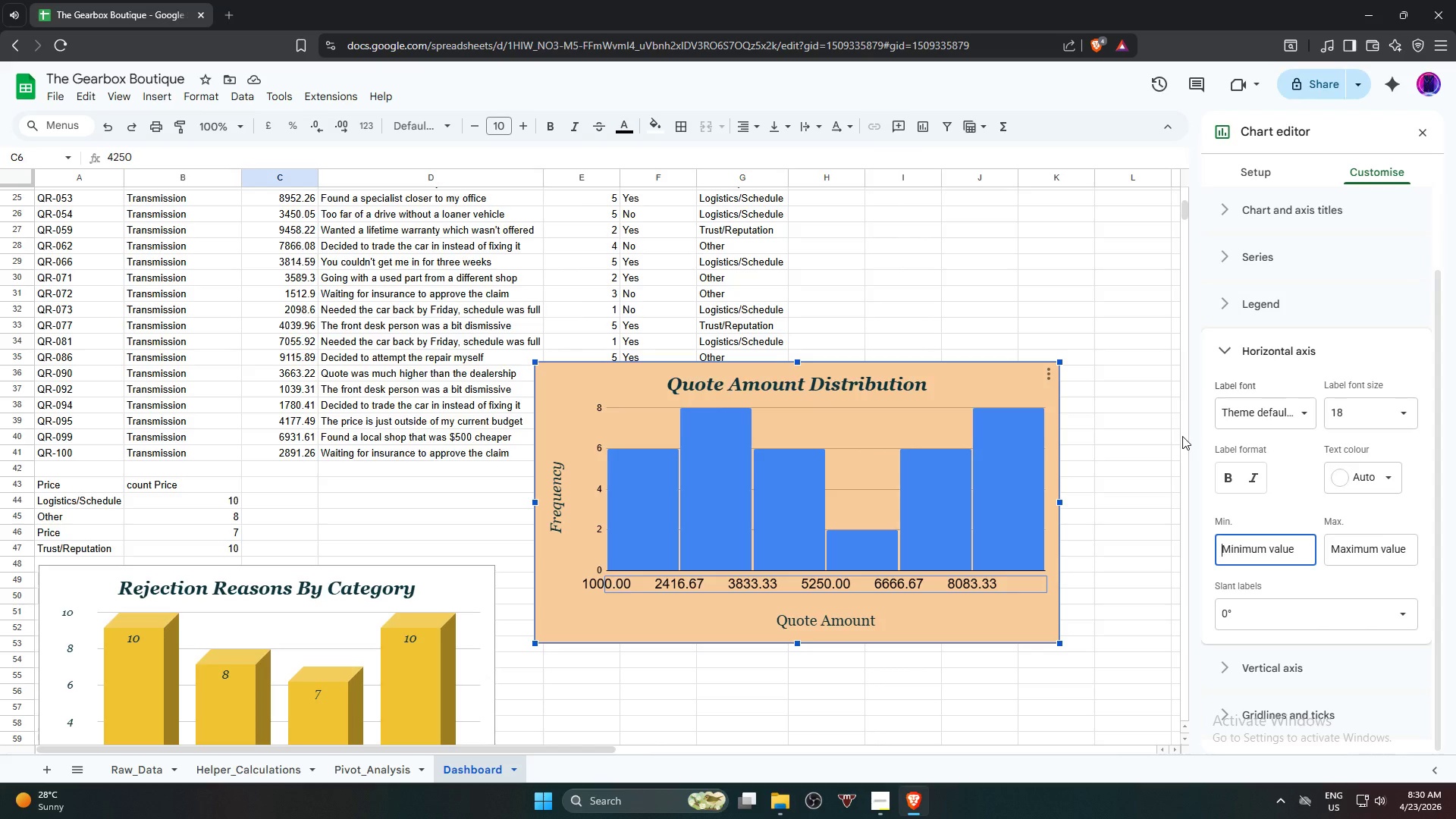 
wait(11.27)
 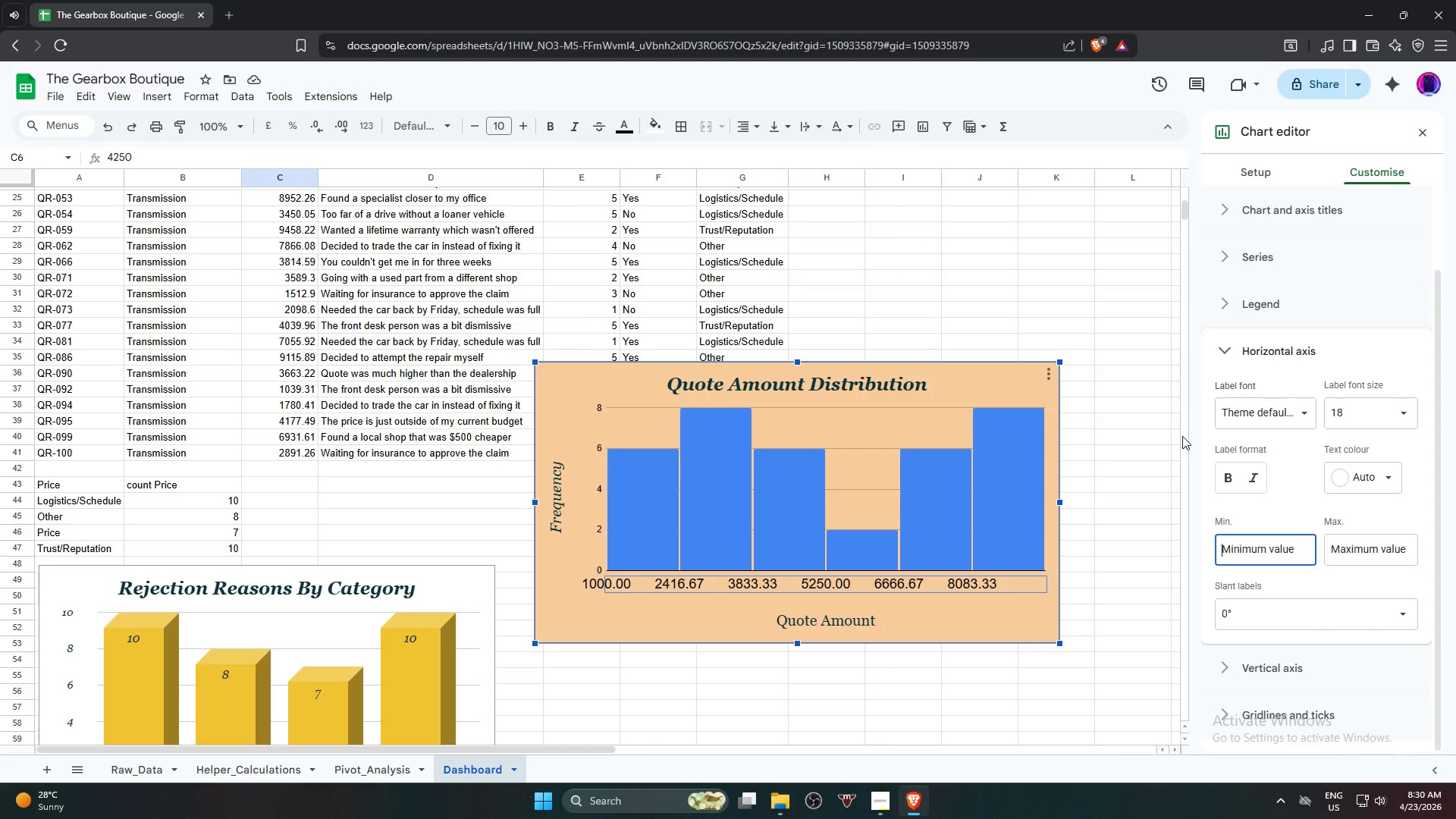 
left_click([770, 509])
 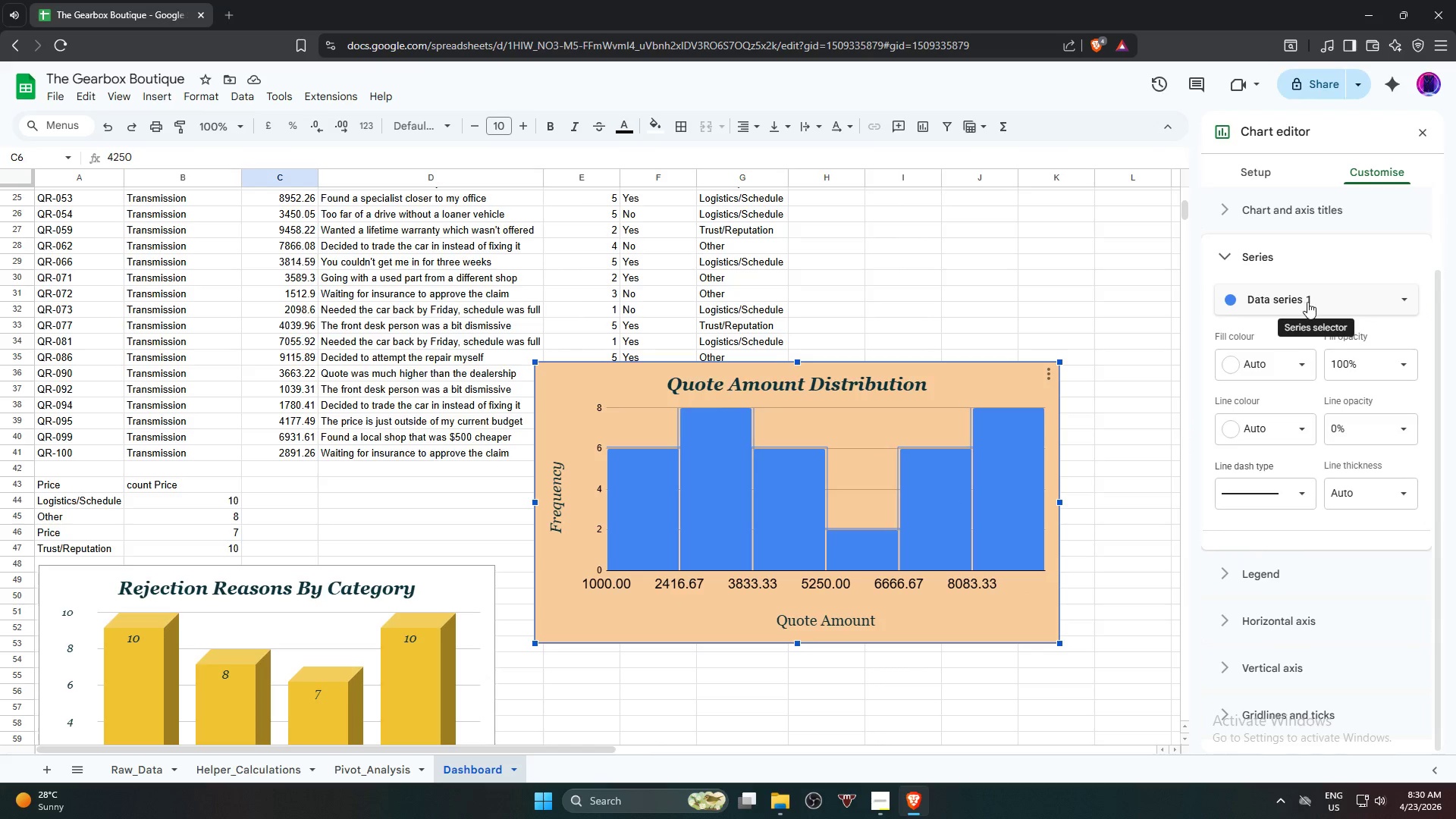 
left_click([1320, 297])
 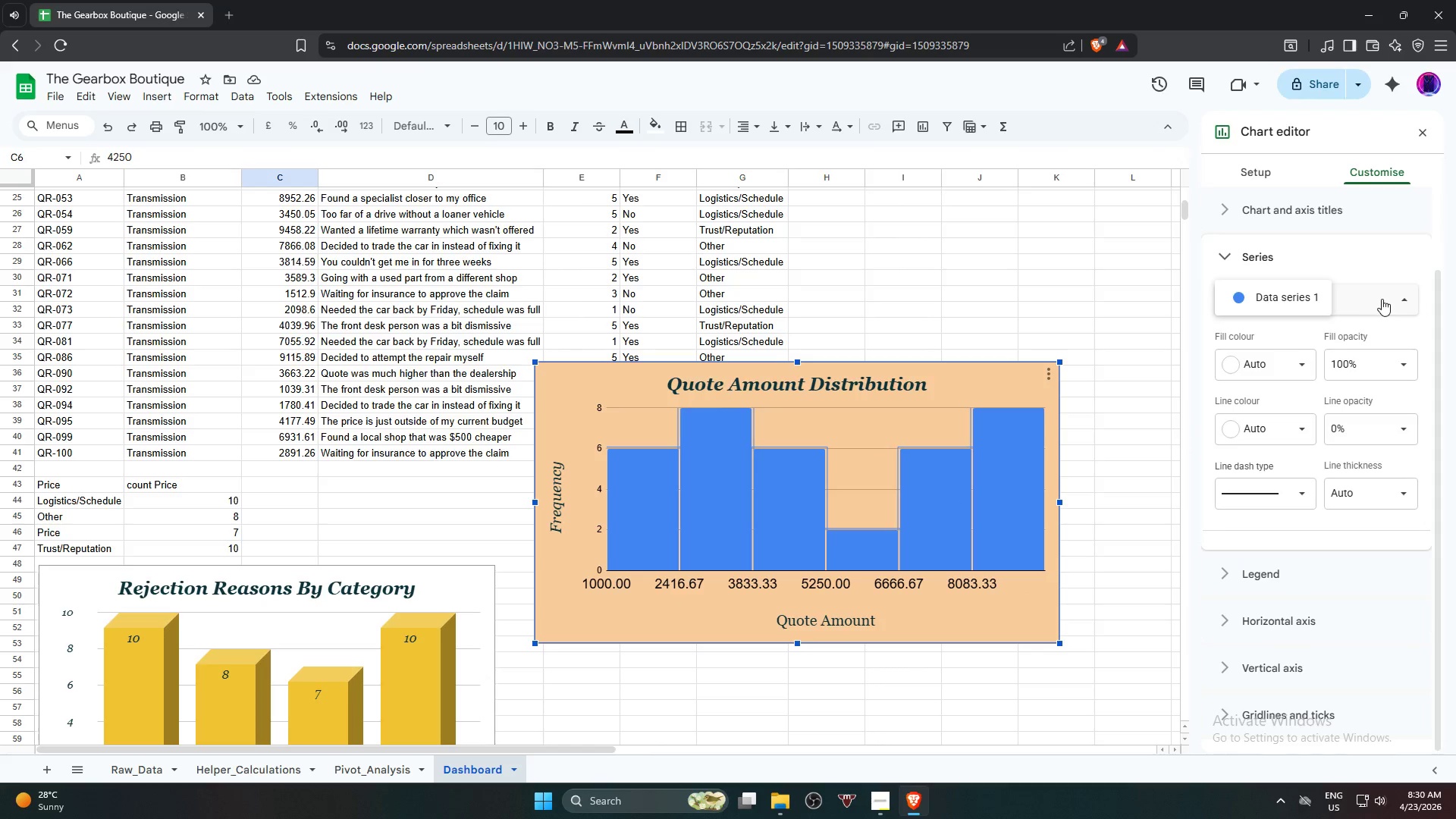 
left_click([1382, 299])
 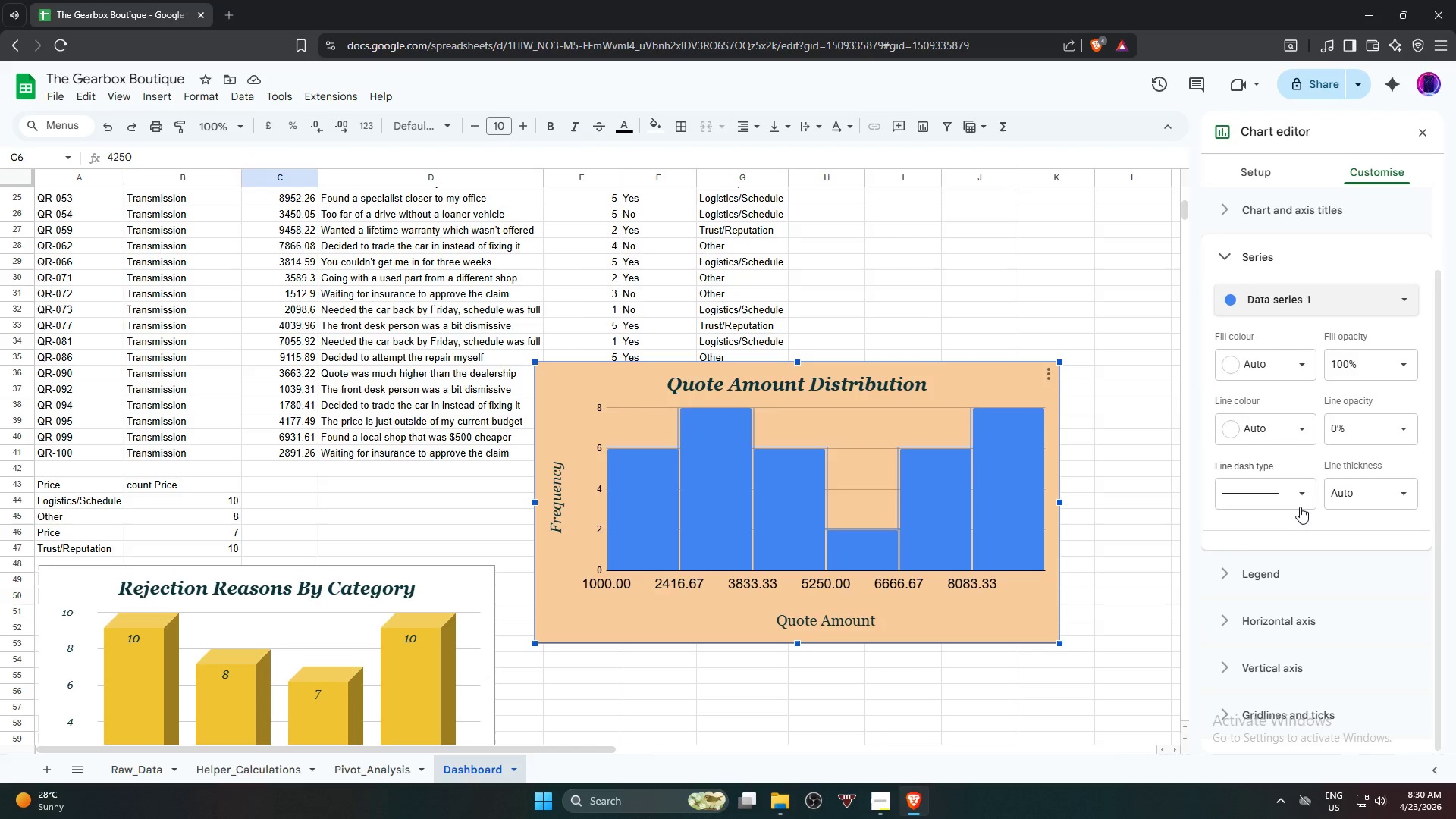 
left_click([1297, 498])
 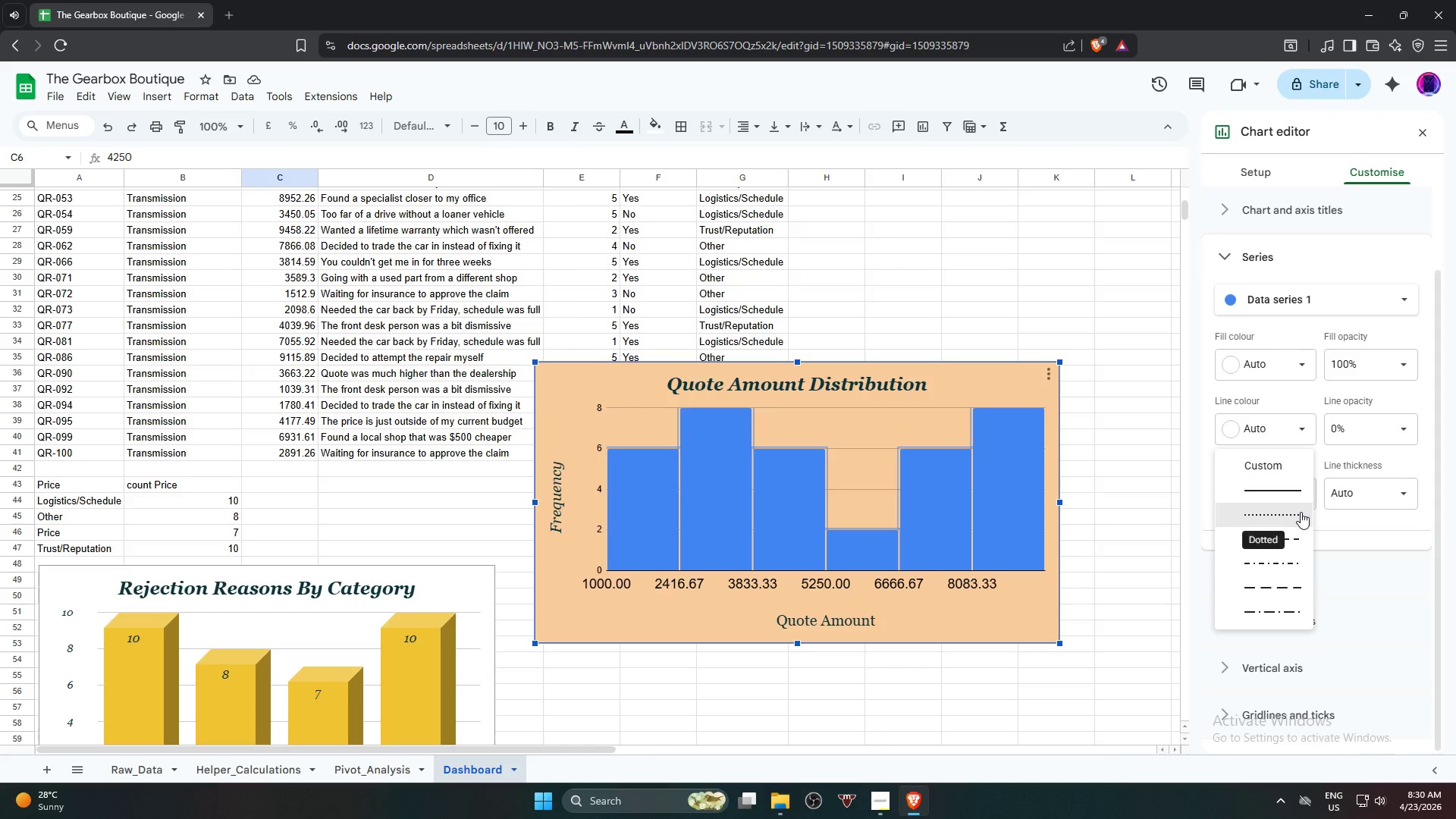 
left_click([1301, 512])
 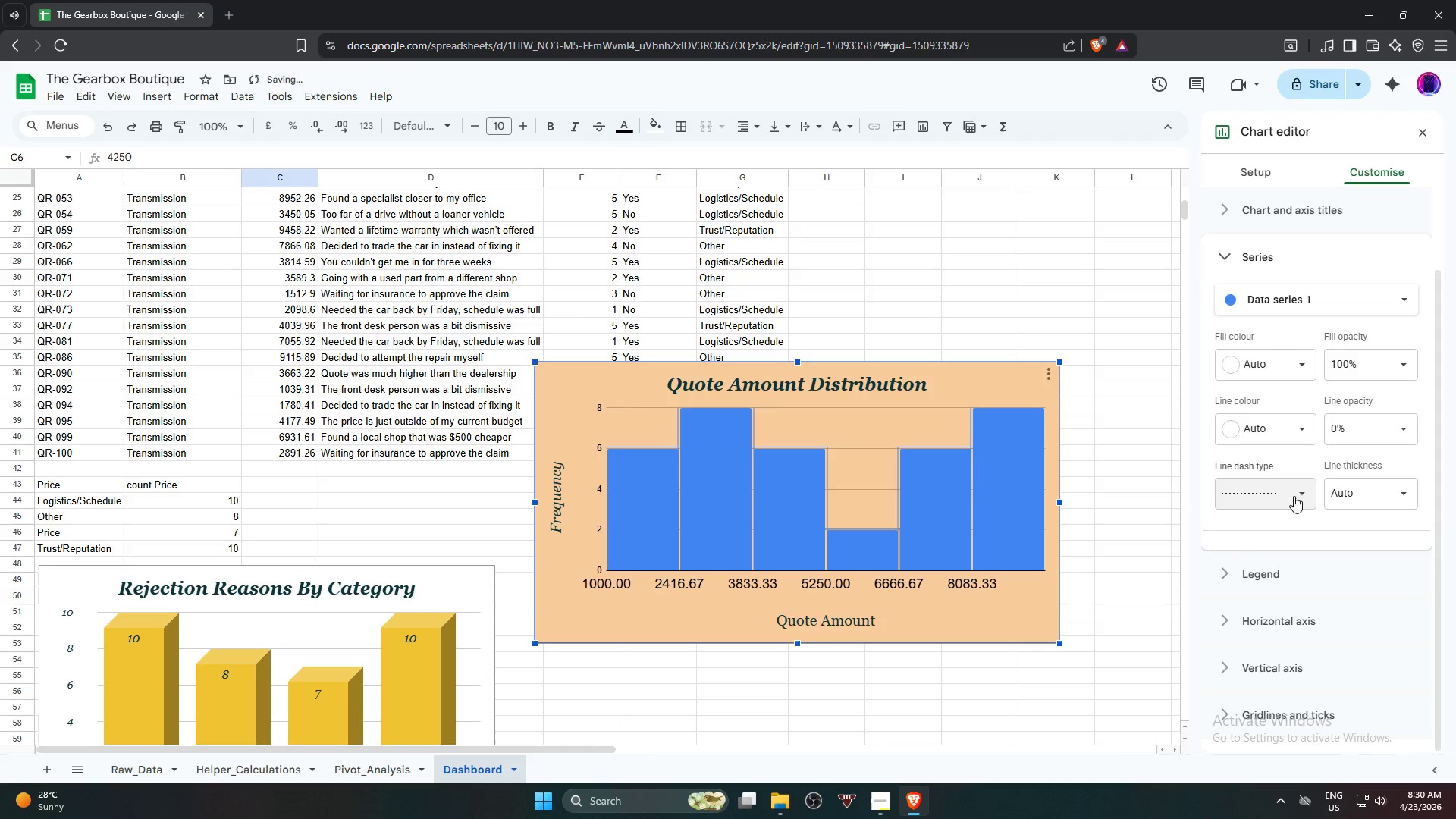 
left_click([1294, 494])
 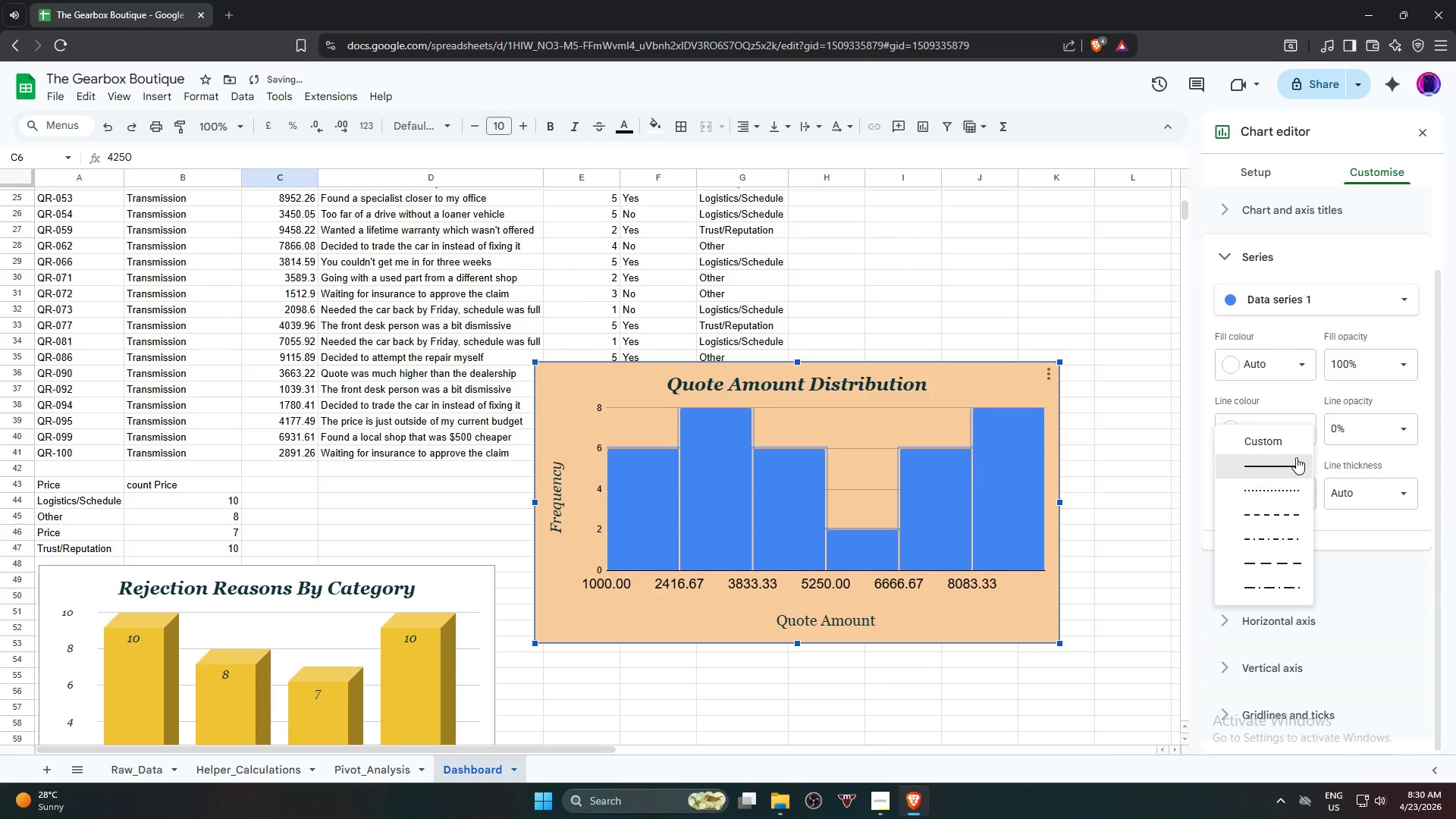 
left_click([1296, 457])
 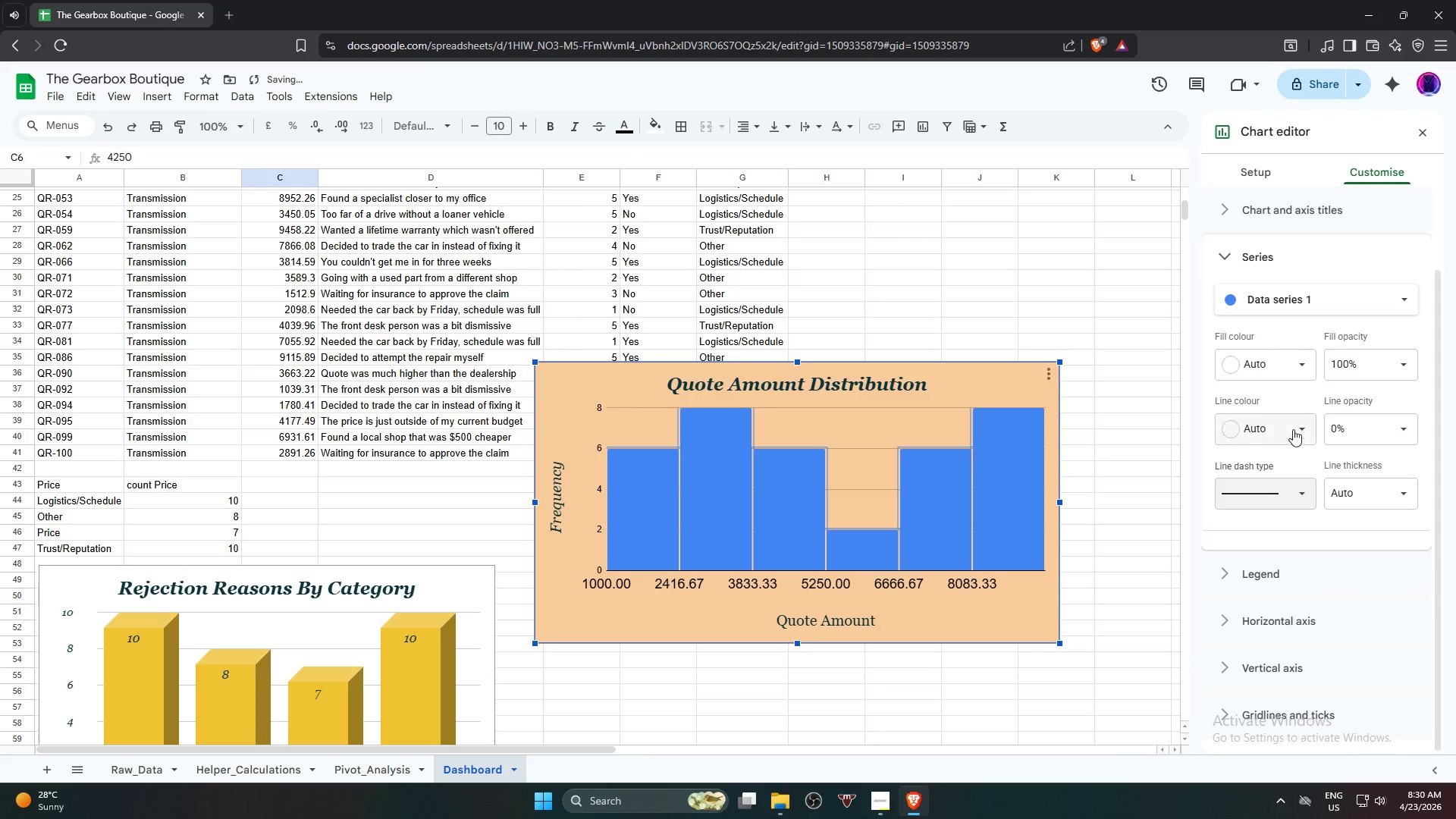 
left_click([1296, 375])
 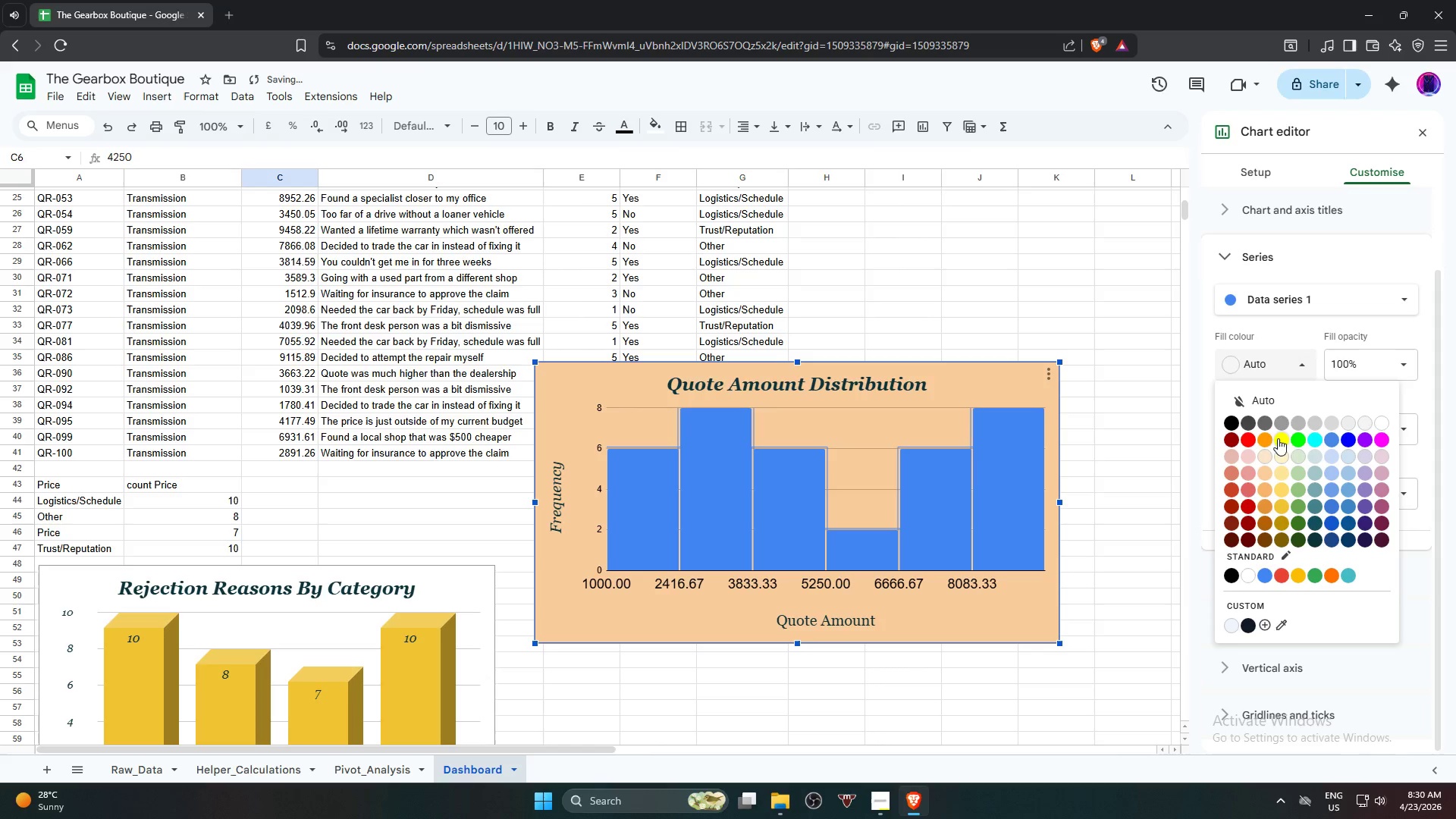 
left_click([1266, 439])
 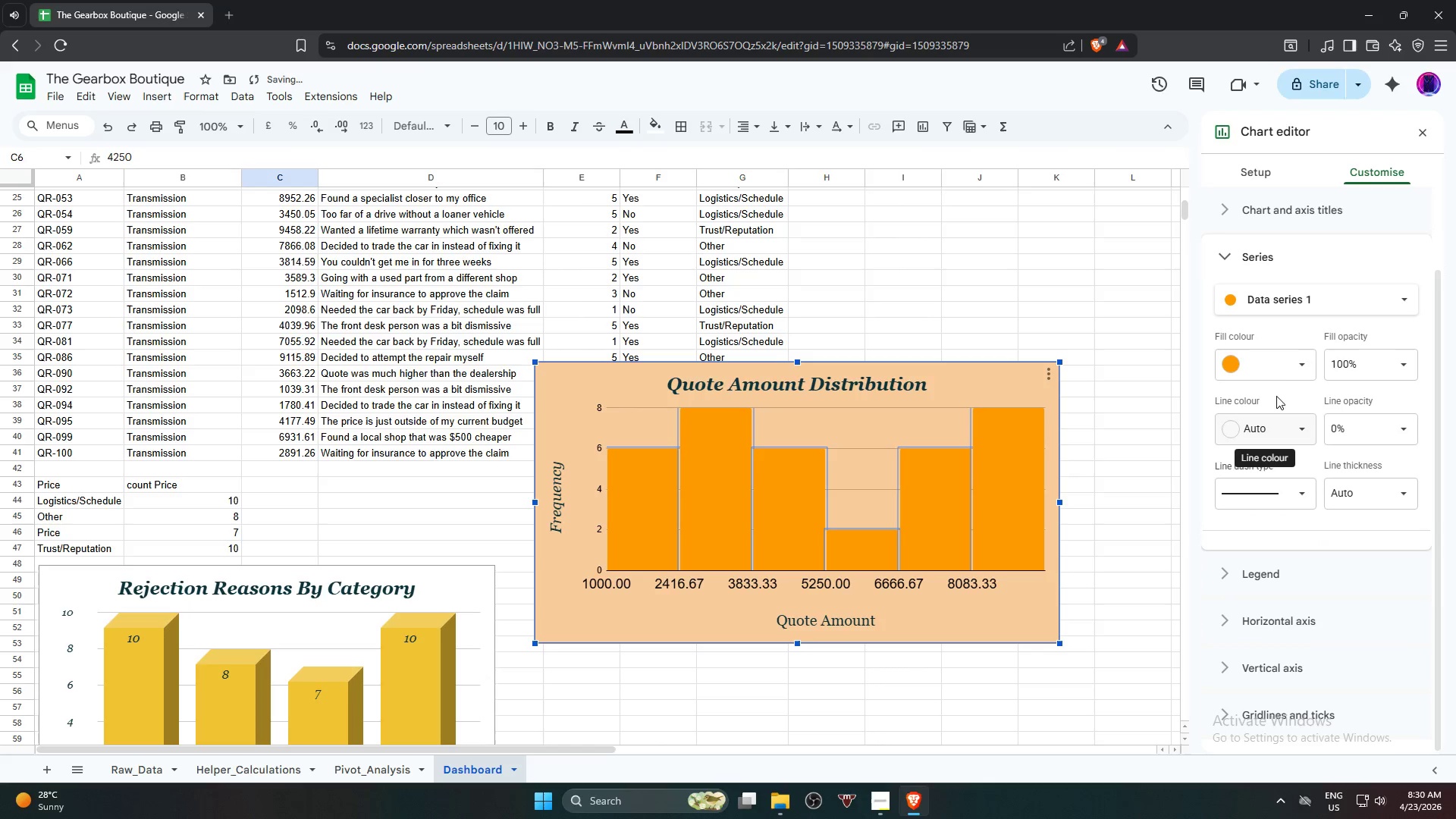 
left_click([1277, 368])
 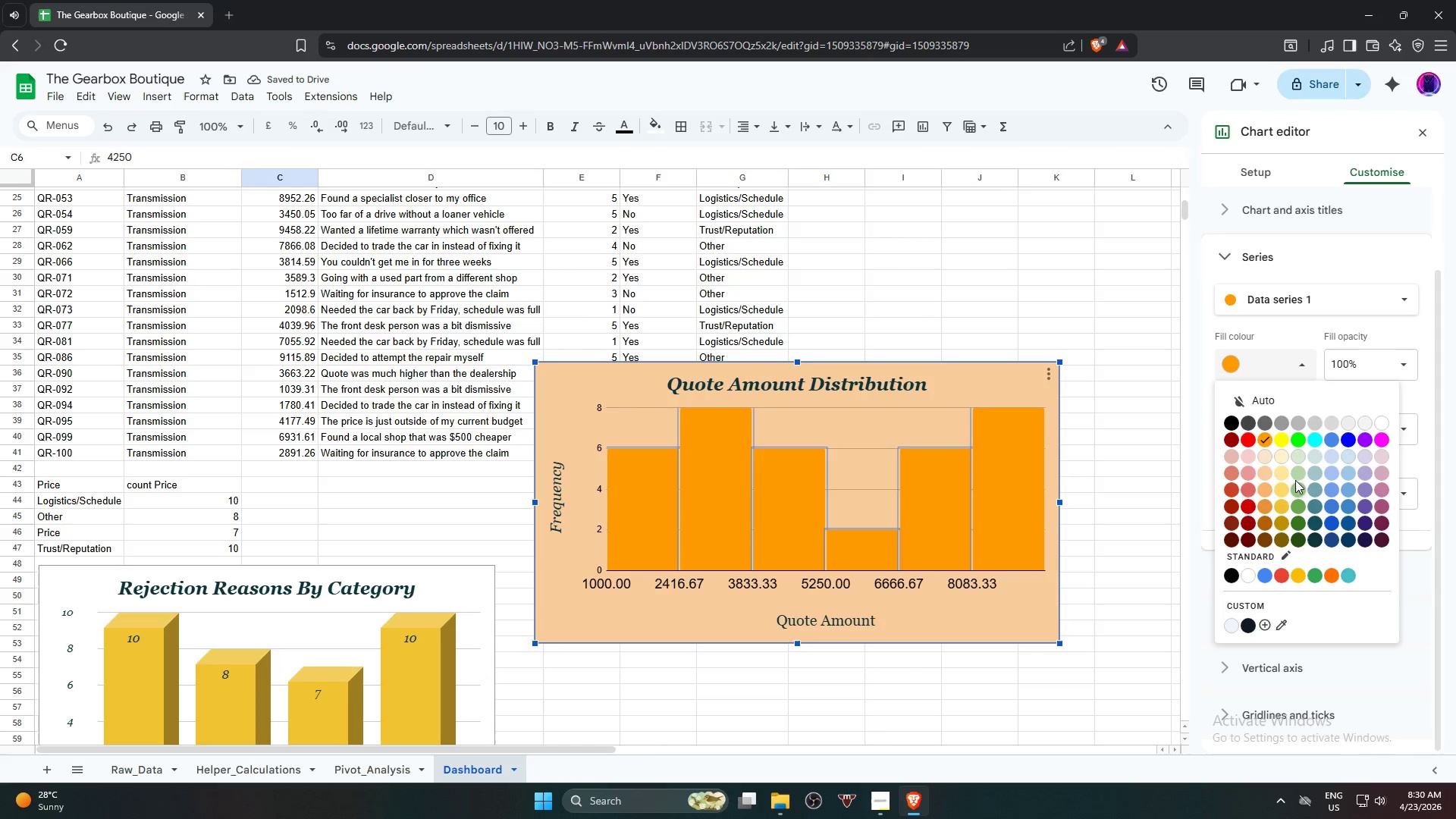 
left_click([1286, 486])
 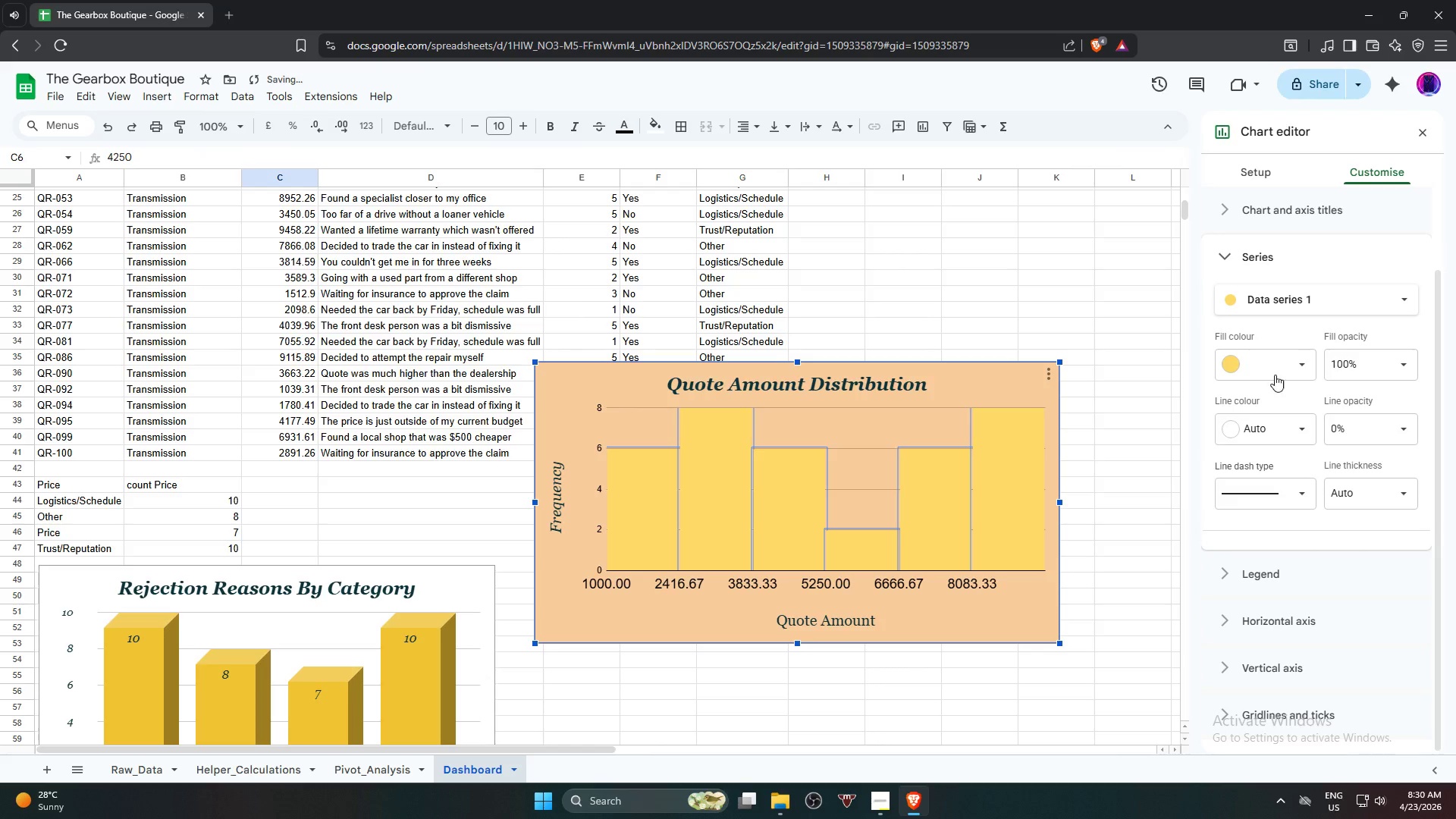 
left_click([1297, 363])
 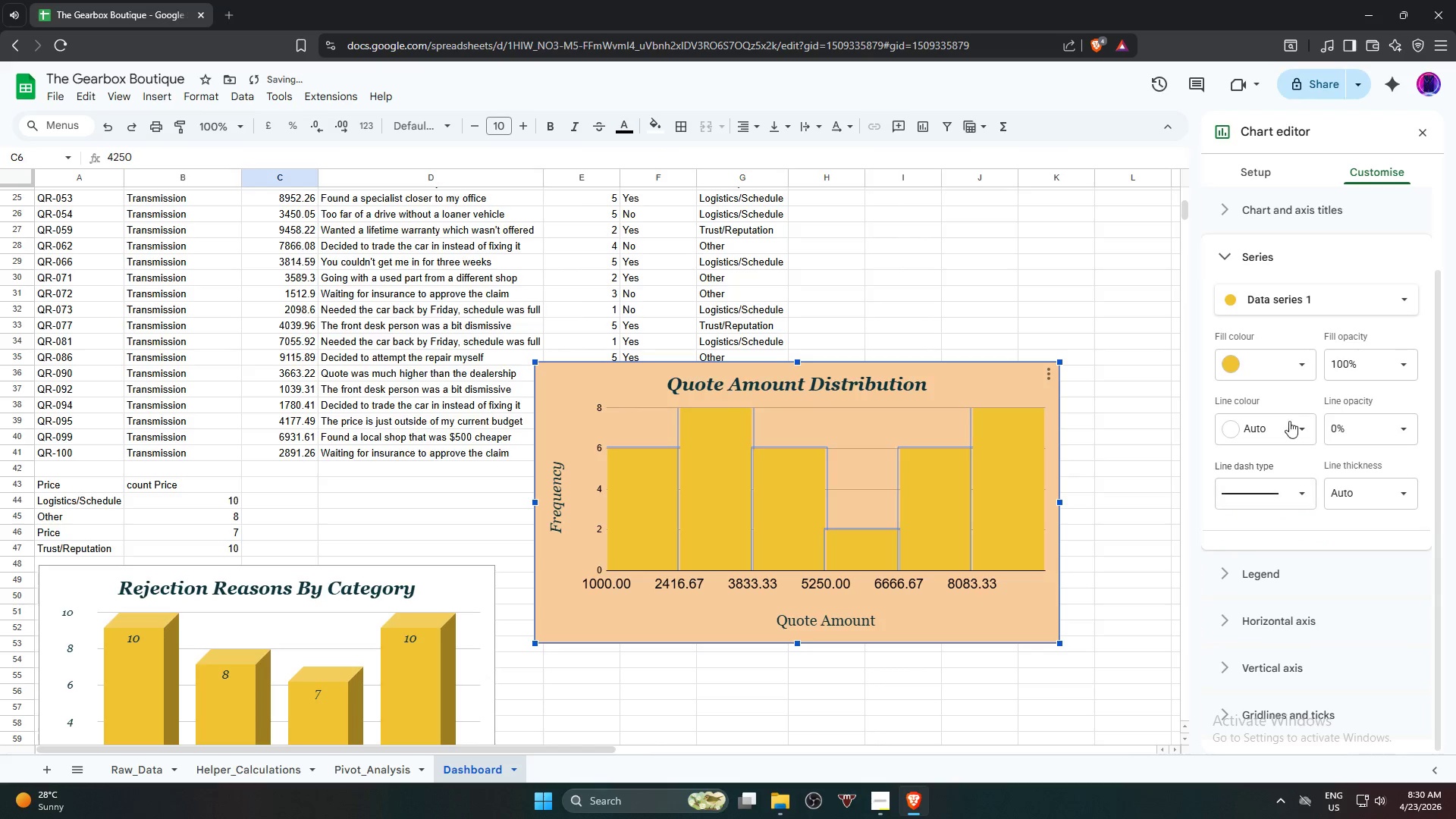 
left_click([1291, 370])
 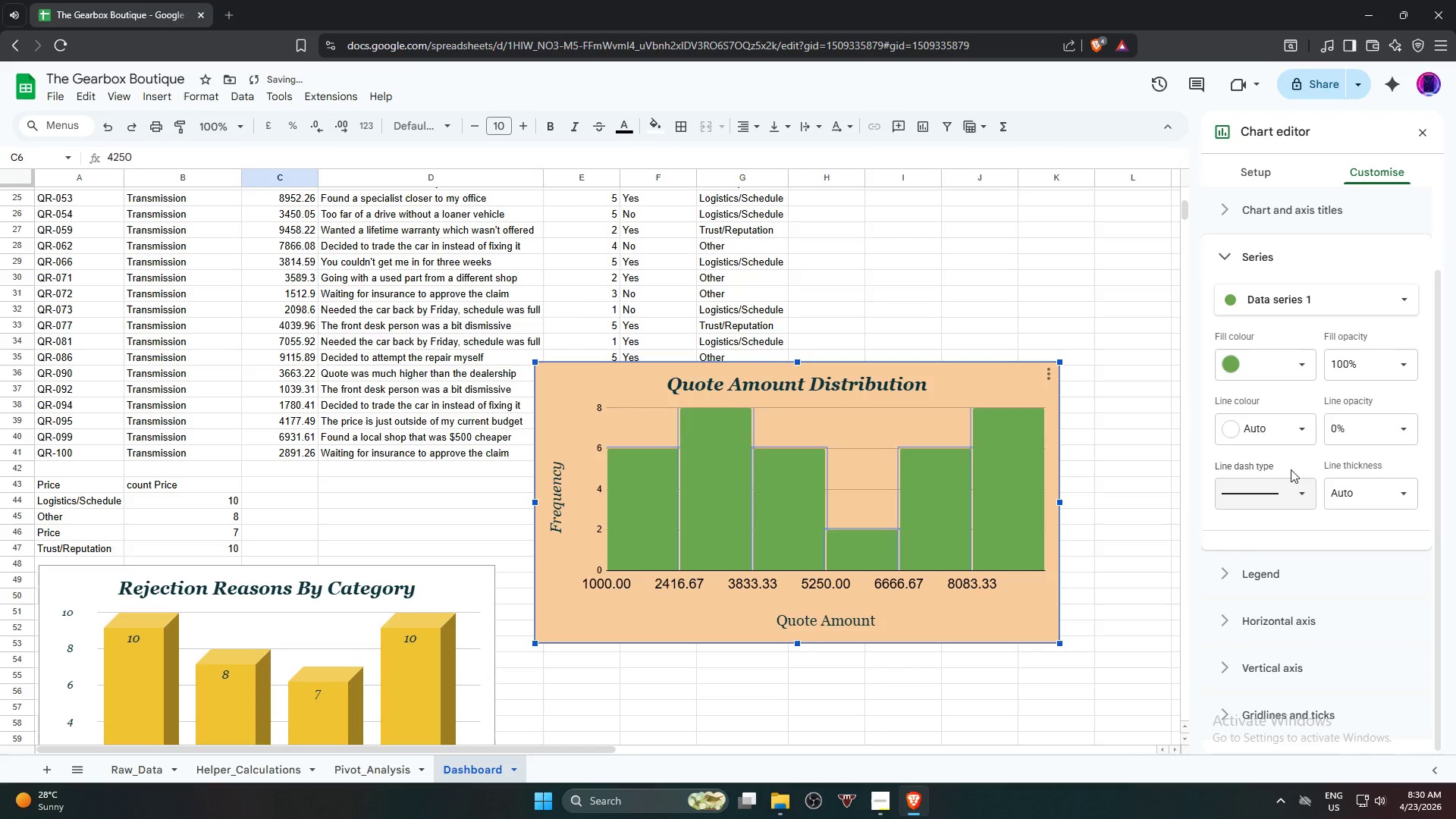 
left_click([1304, 431])
 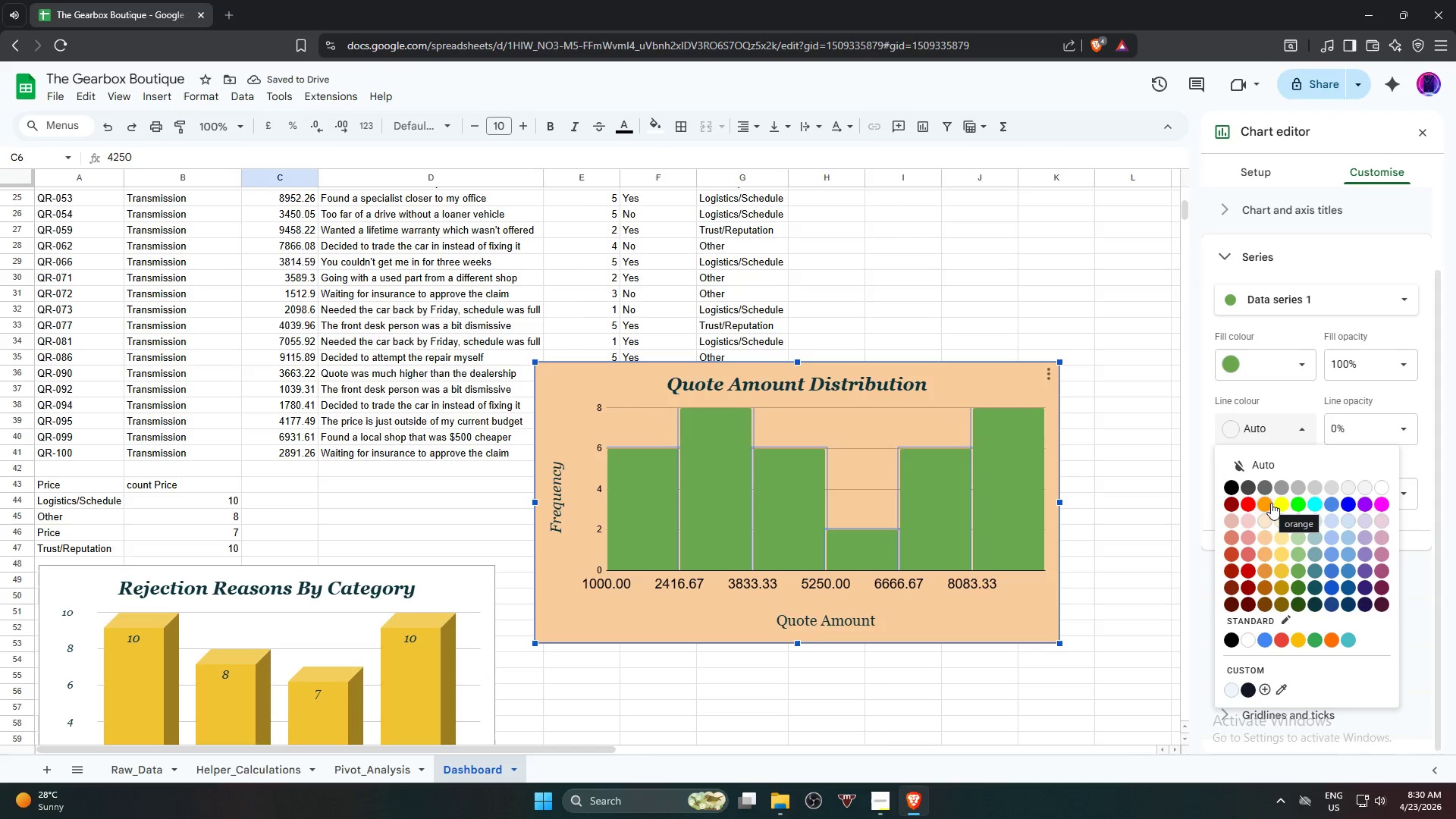 
left_click([1251, 504])
 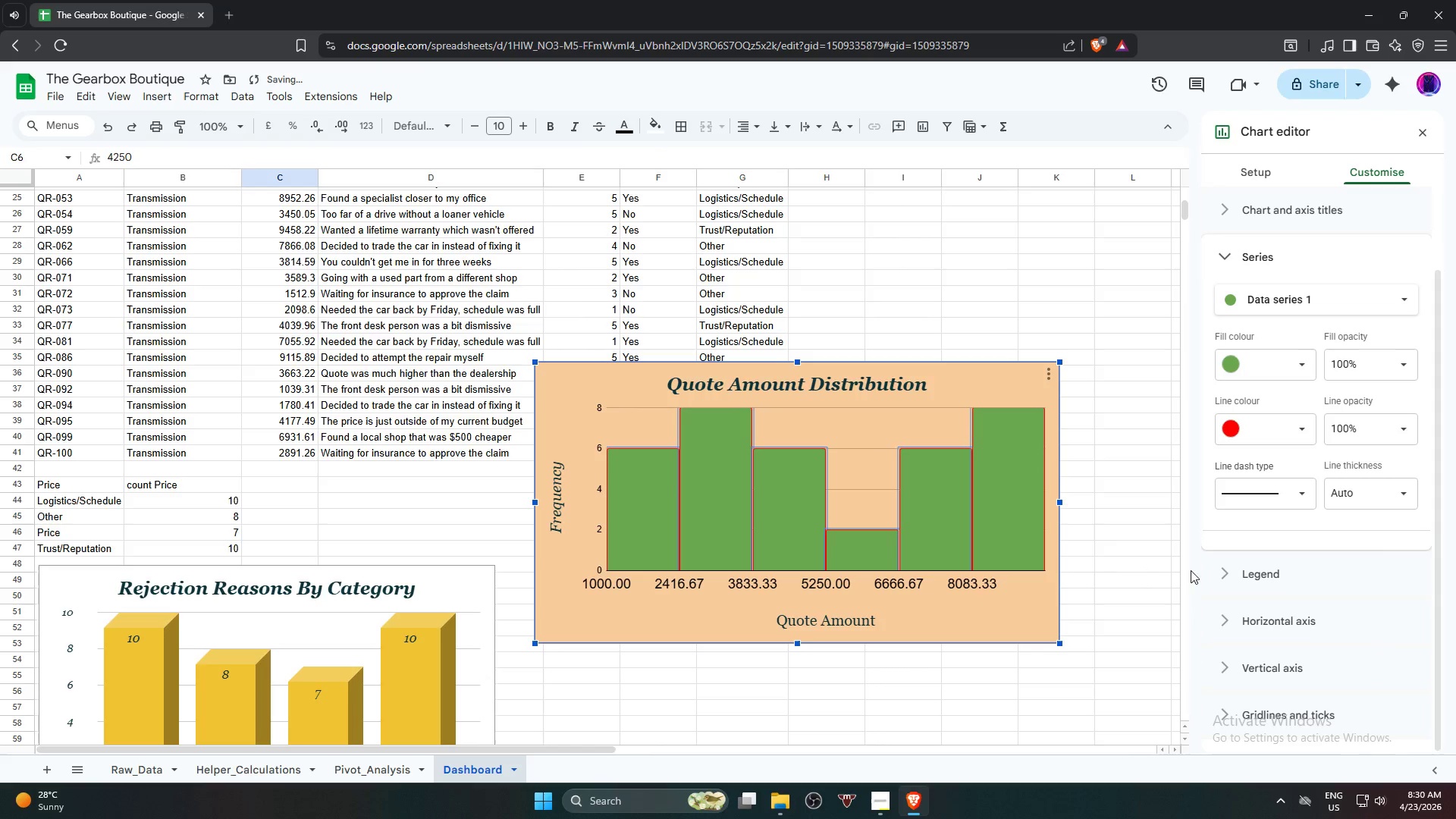 
left_click([1228, 576])
 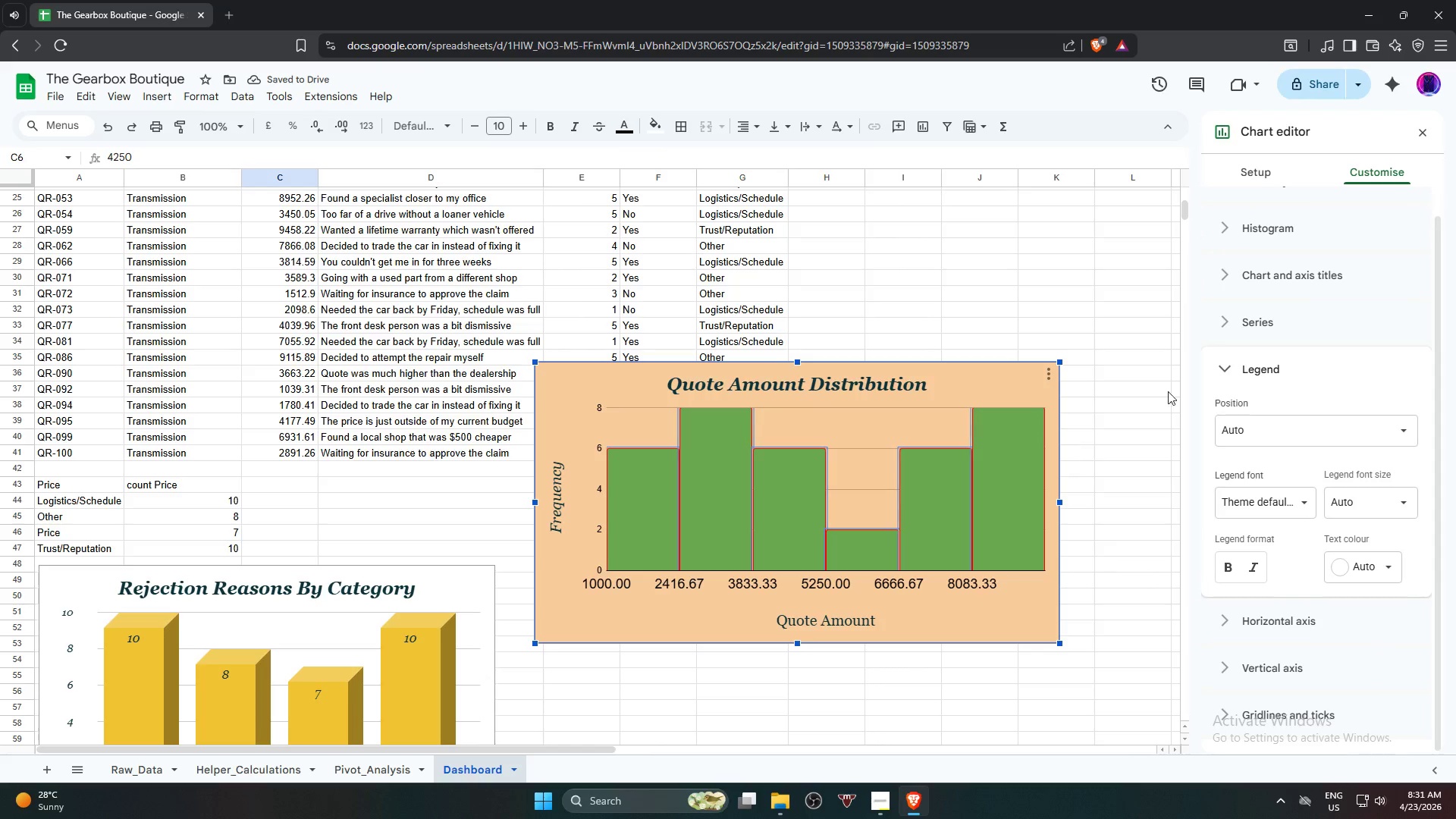 
left_click([1289, 246])
 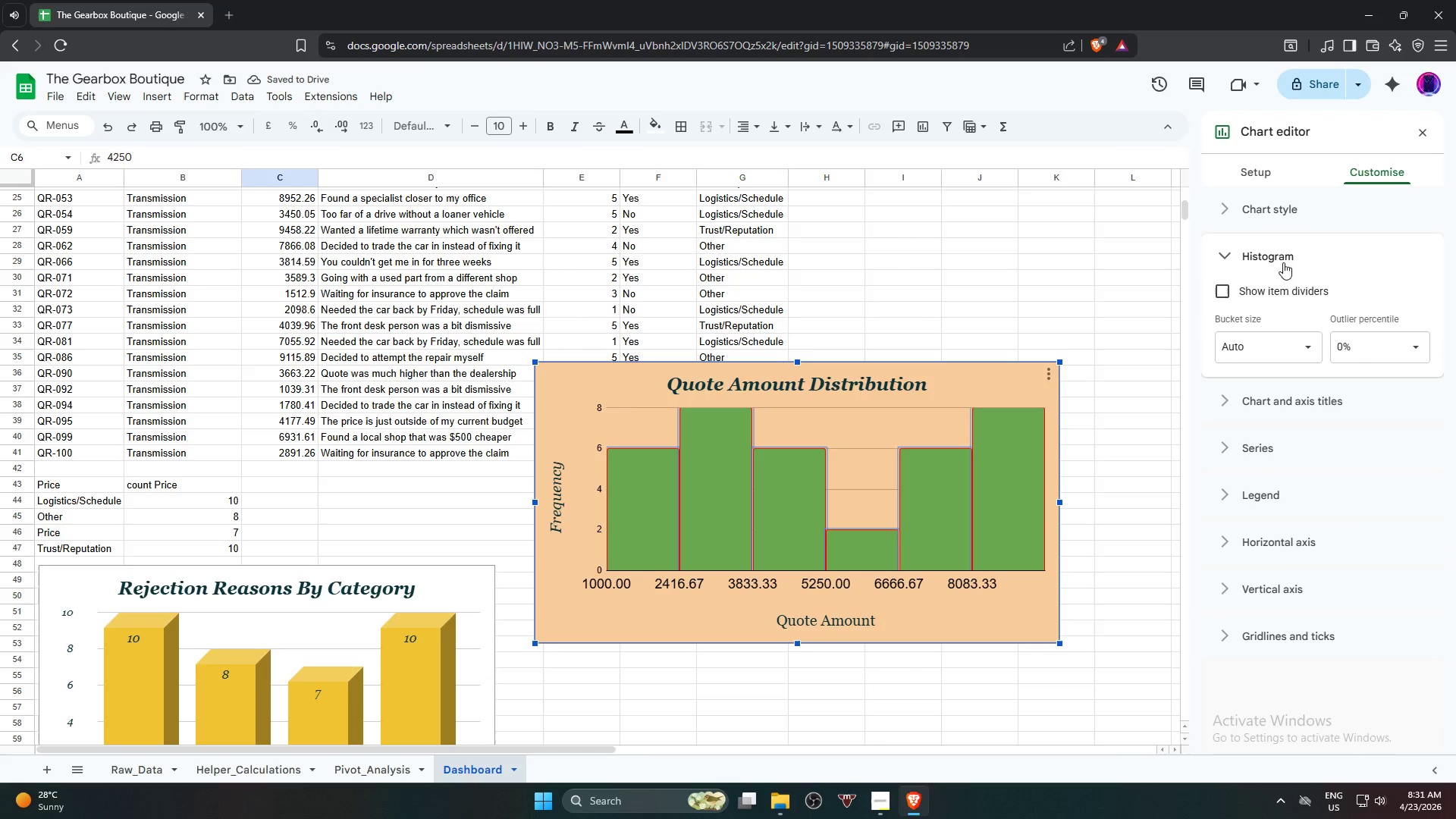 
left_click([1277, 290])
 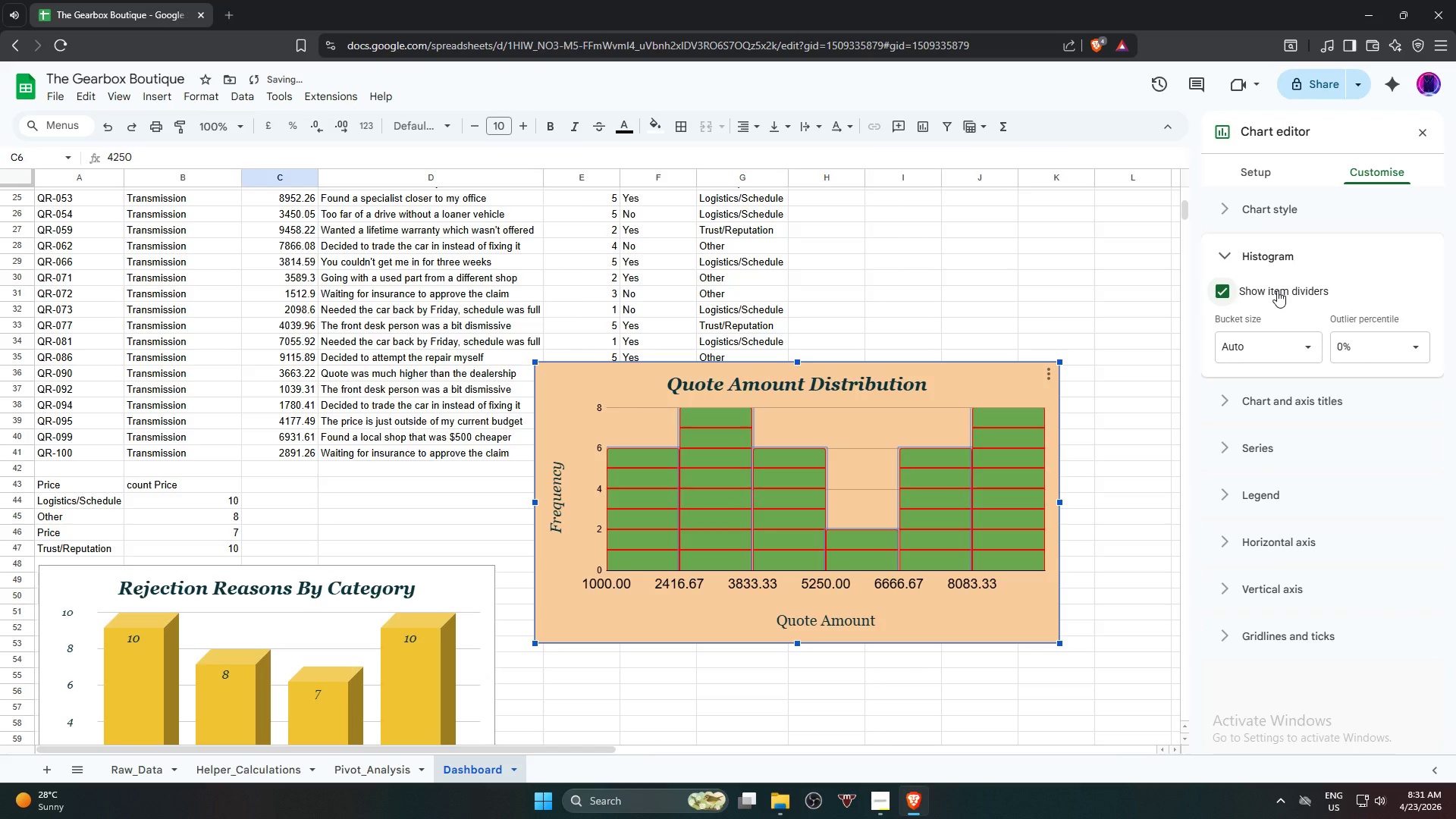 
left_click([1277, 290])
 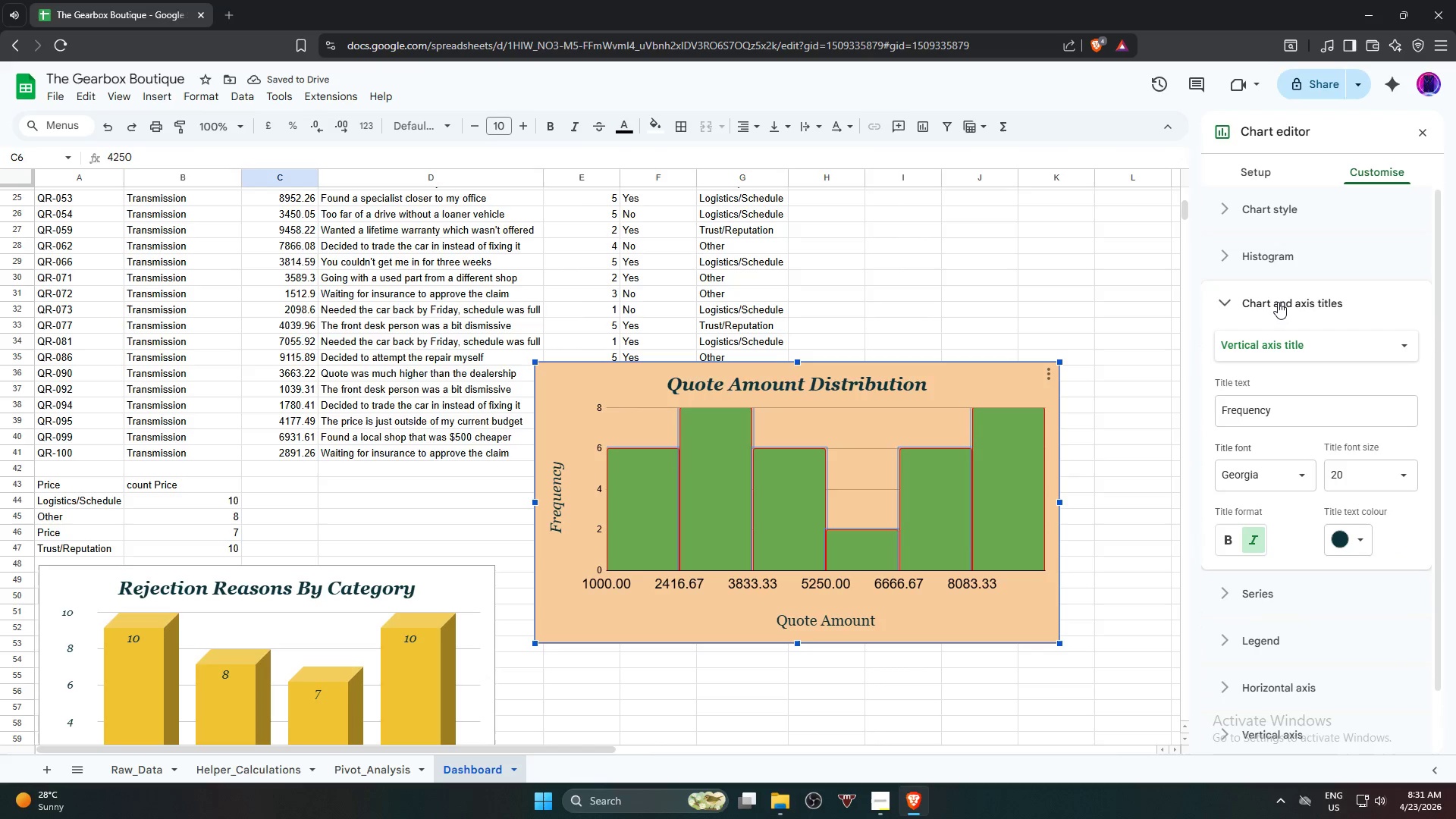 
left_click([1278, 302])
 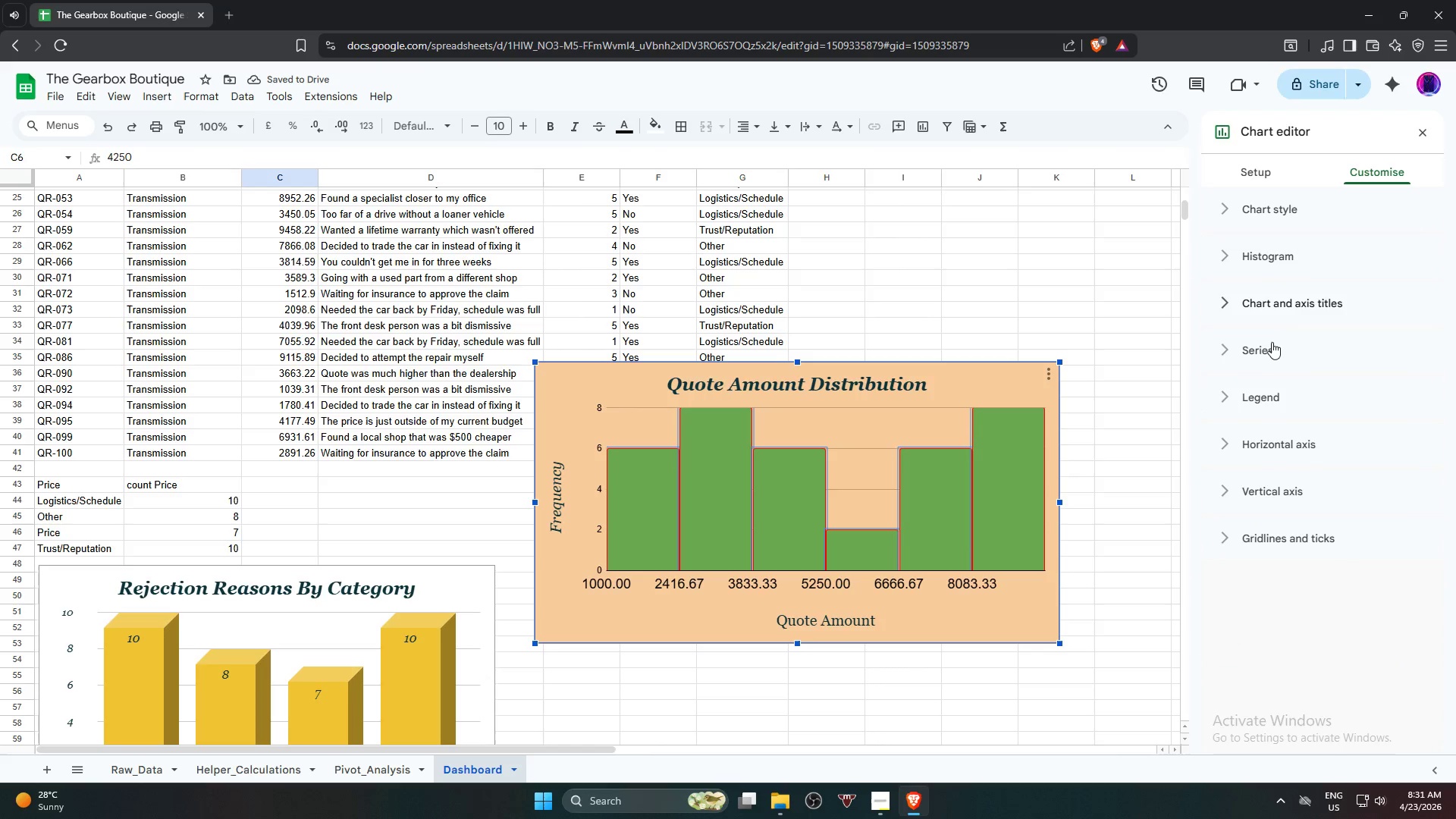 
left_click([1271, 348])
 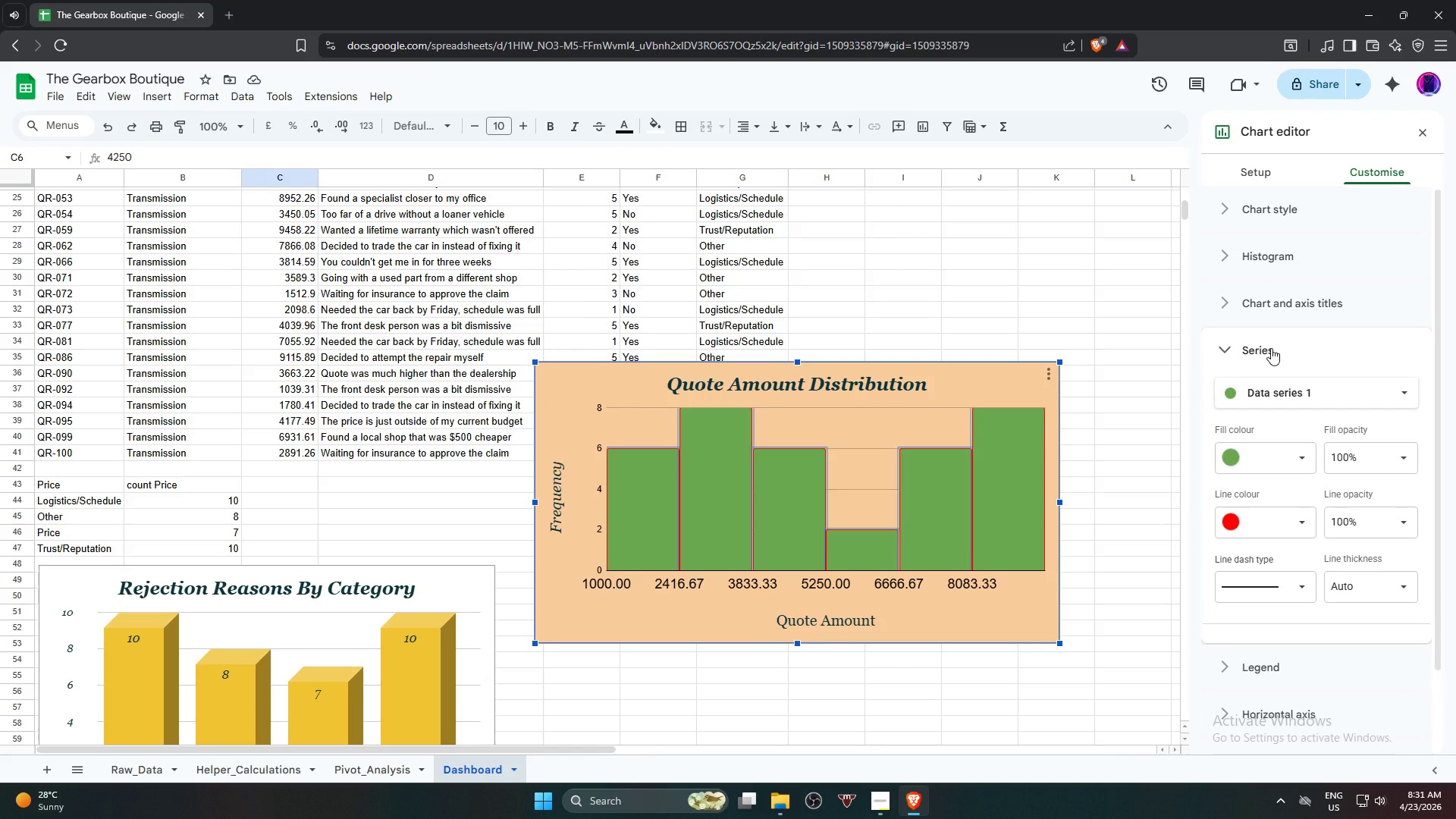 
left_click([1268, 348])
 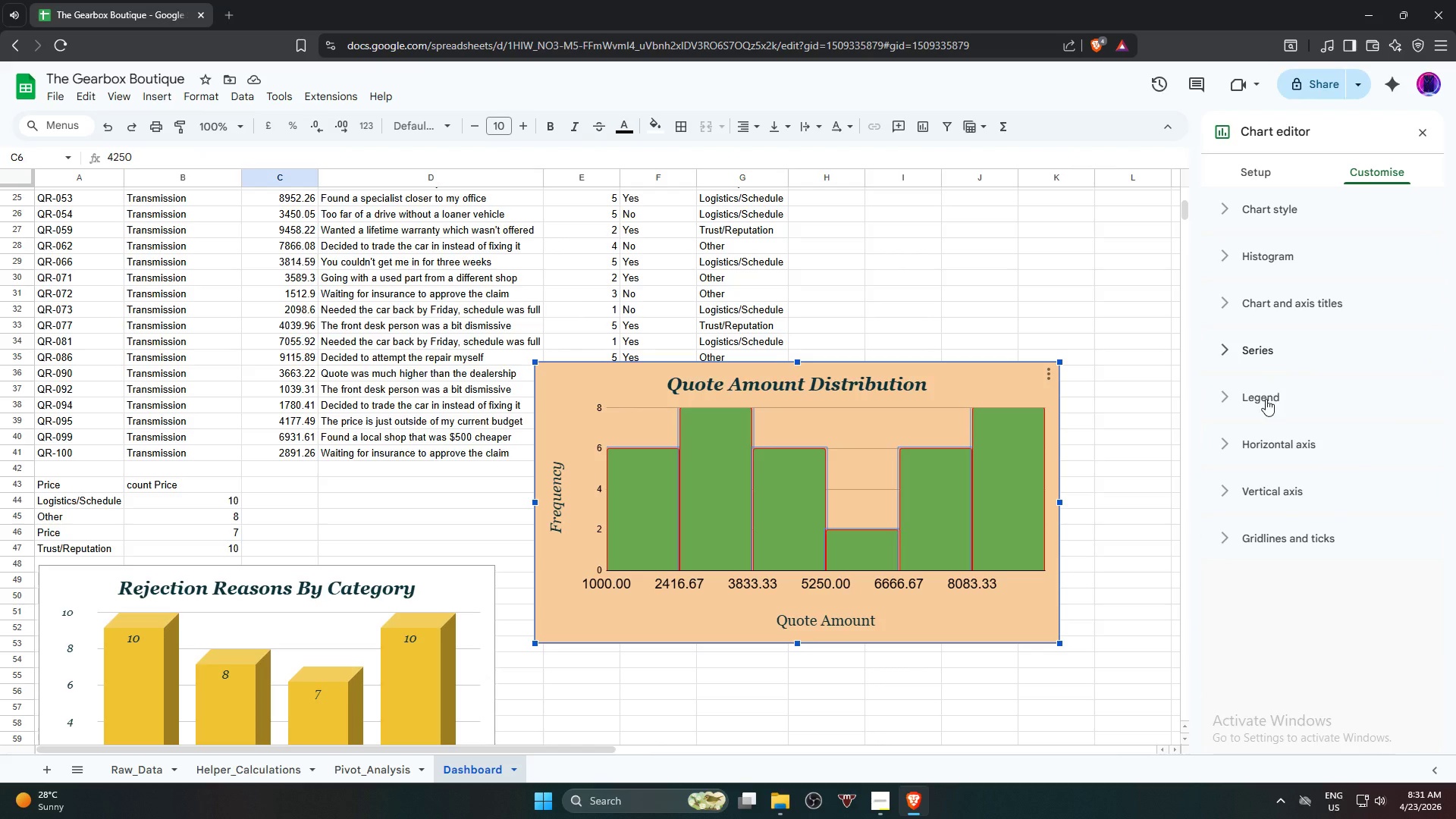 
left_click([1266, 400])
 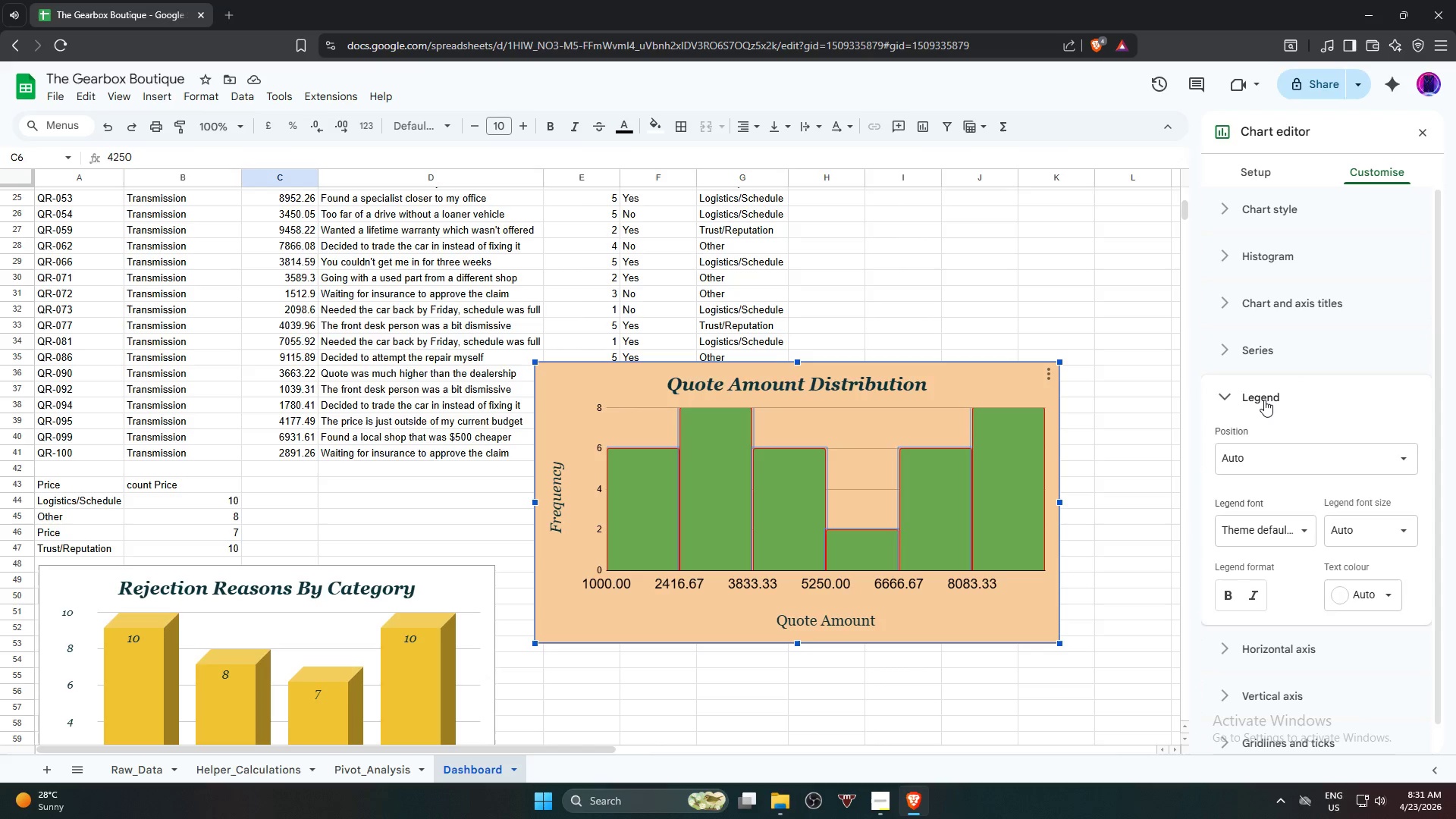 
left_click([1261, 400])
 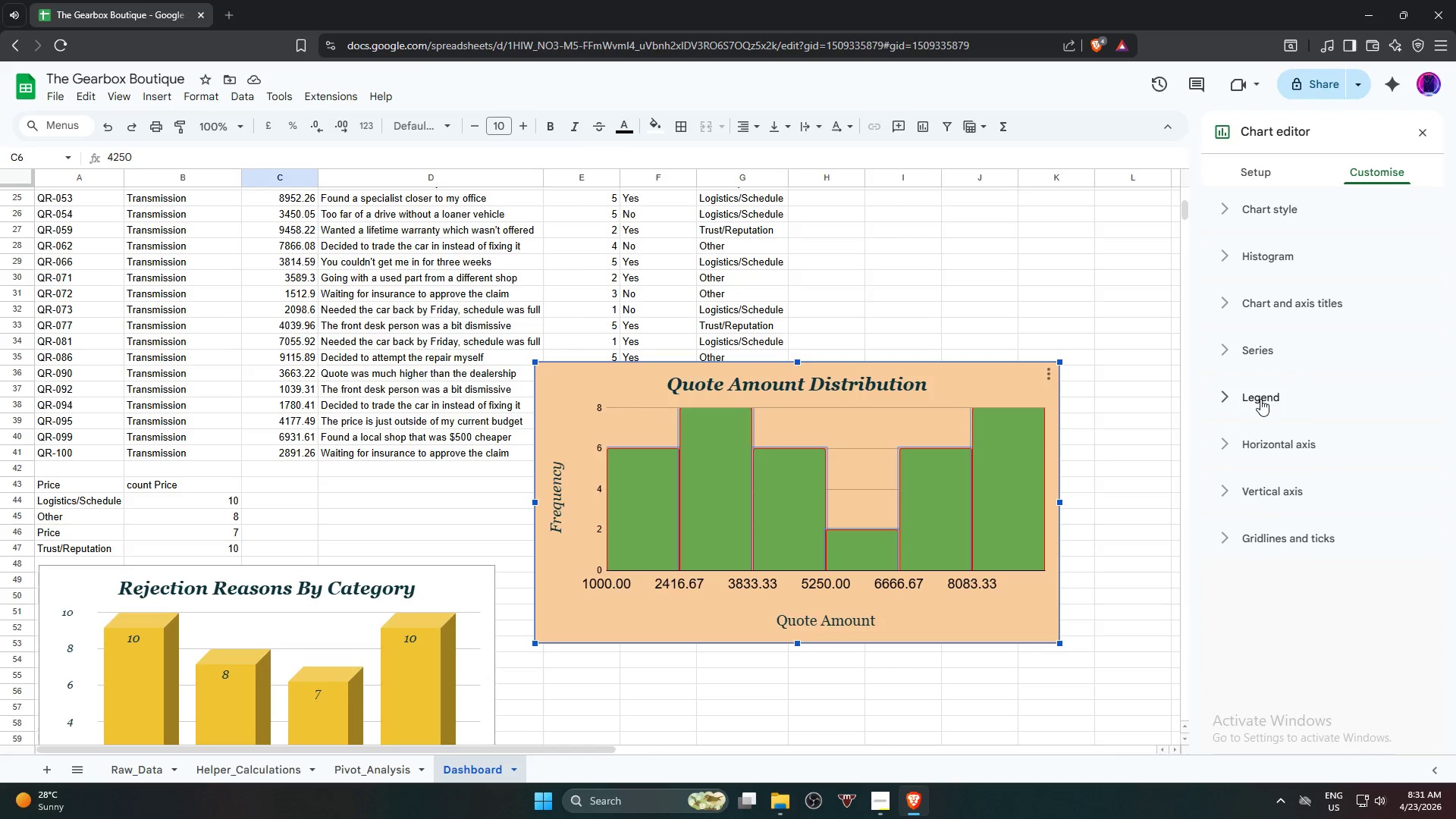 
left_click([1260, 399])
 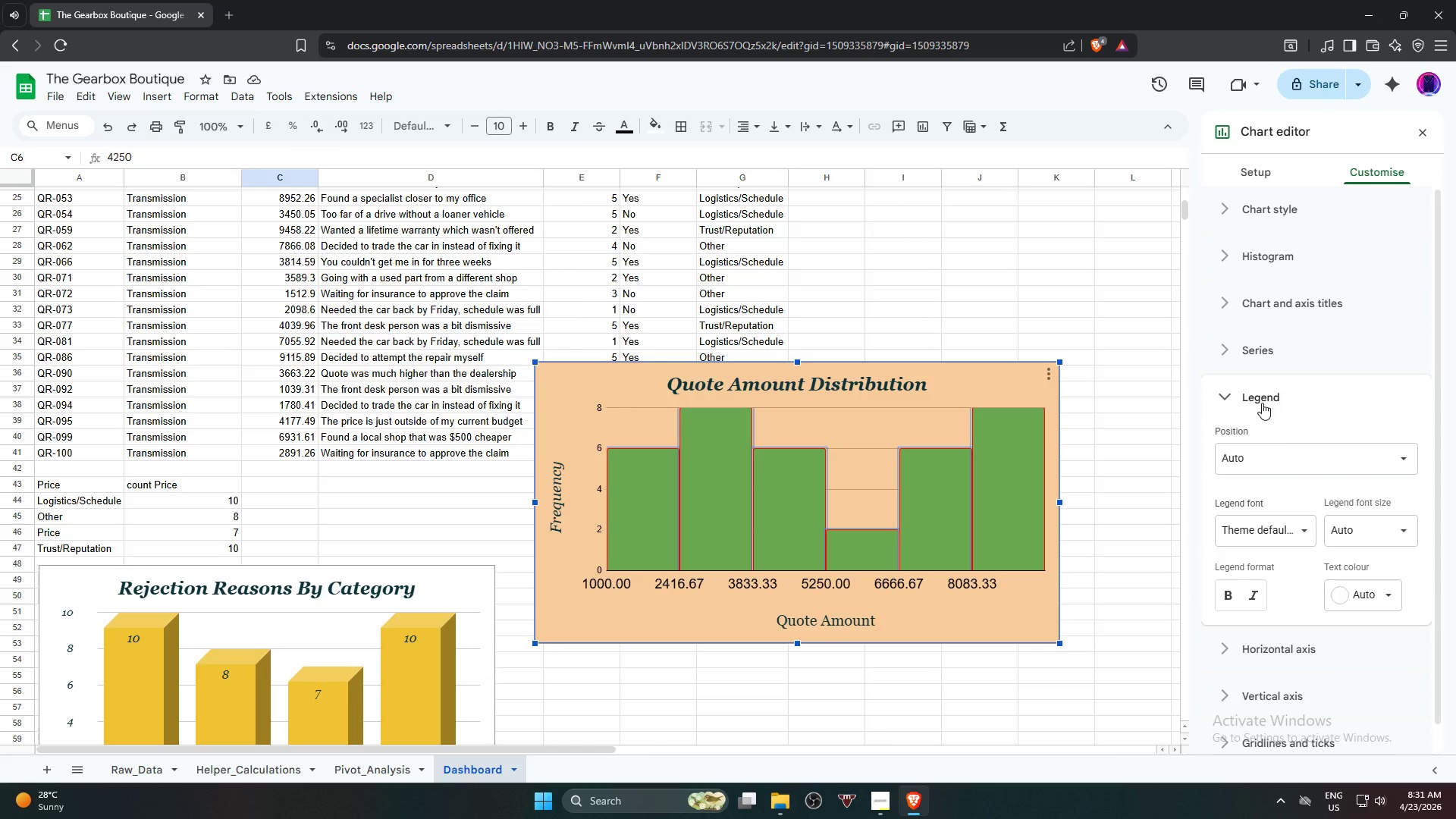 
left_click([1281, 448])
 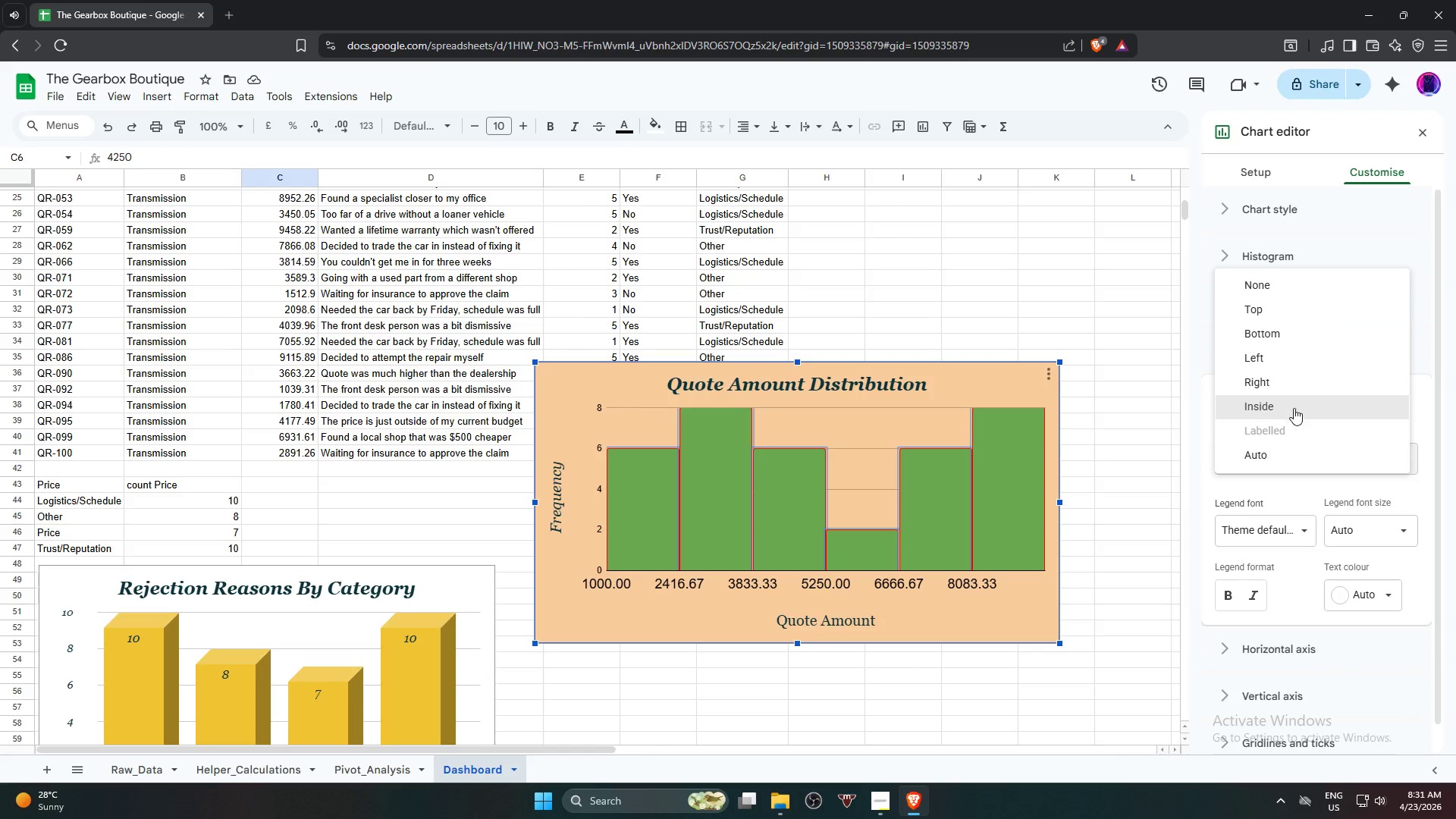 
left_click([1294, 406])
 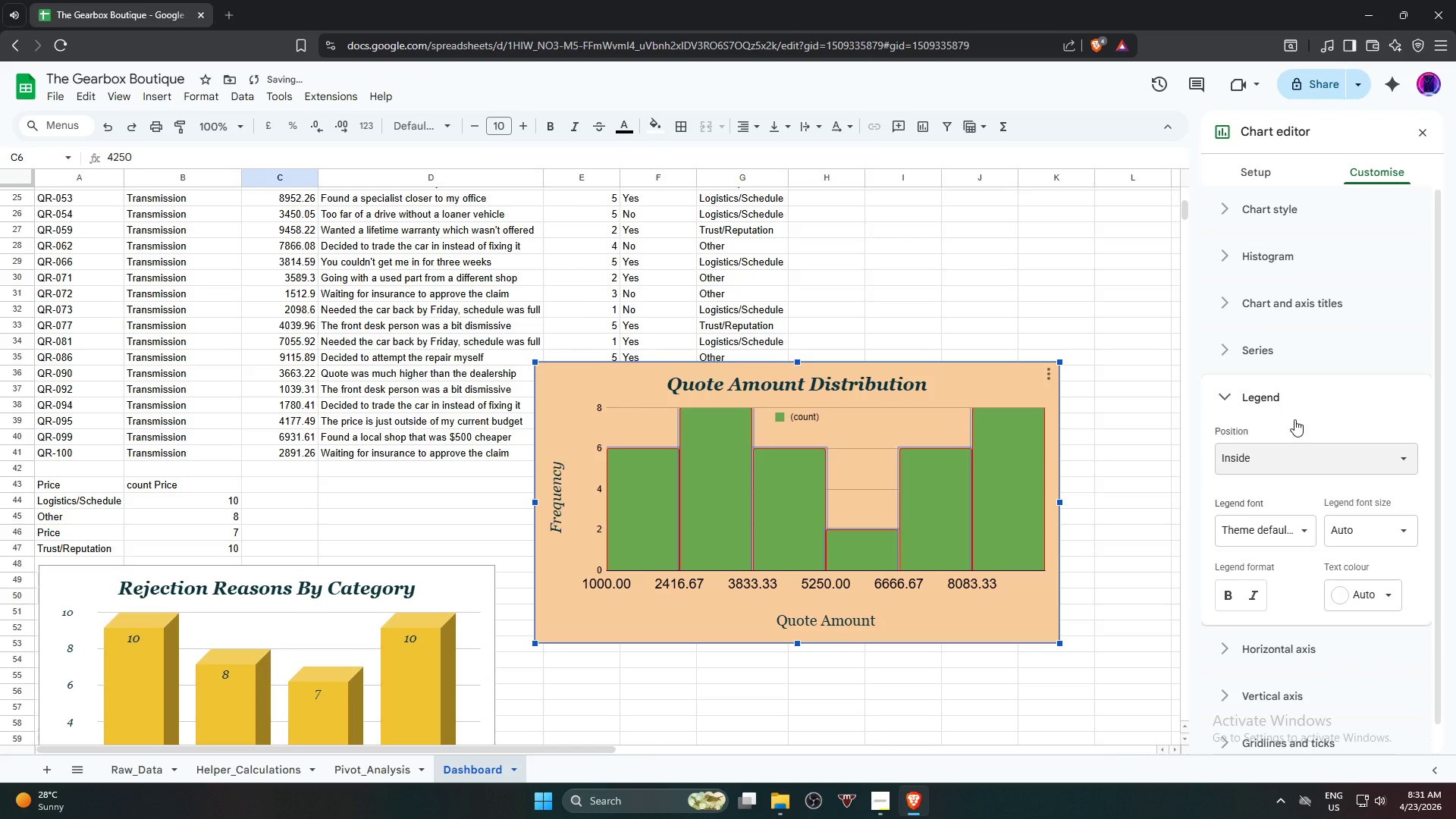 
left_click([1295, 448])
 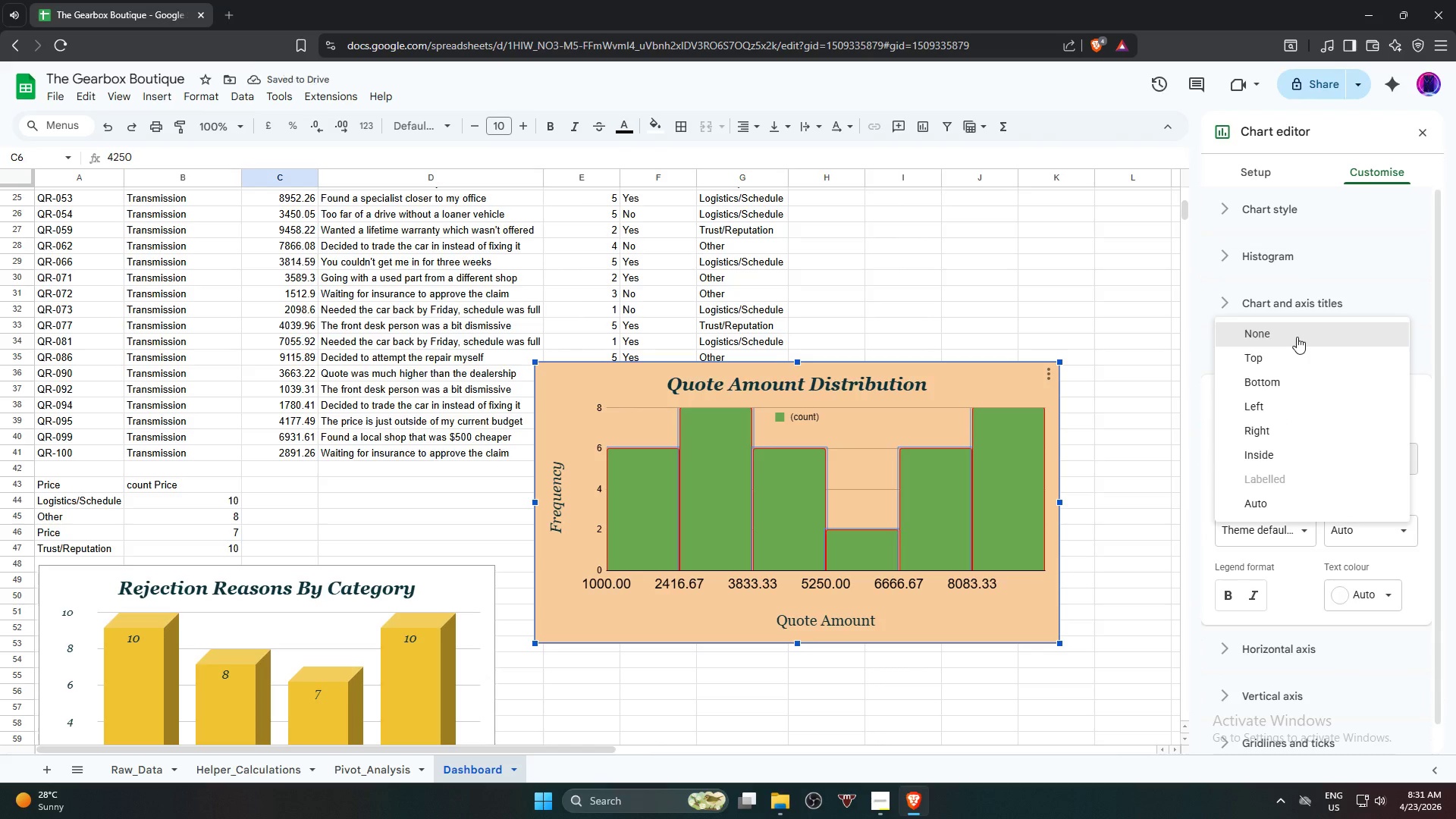 
left_click([1297, 337])
 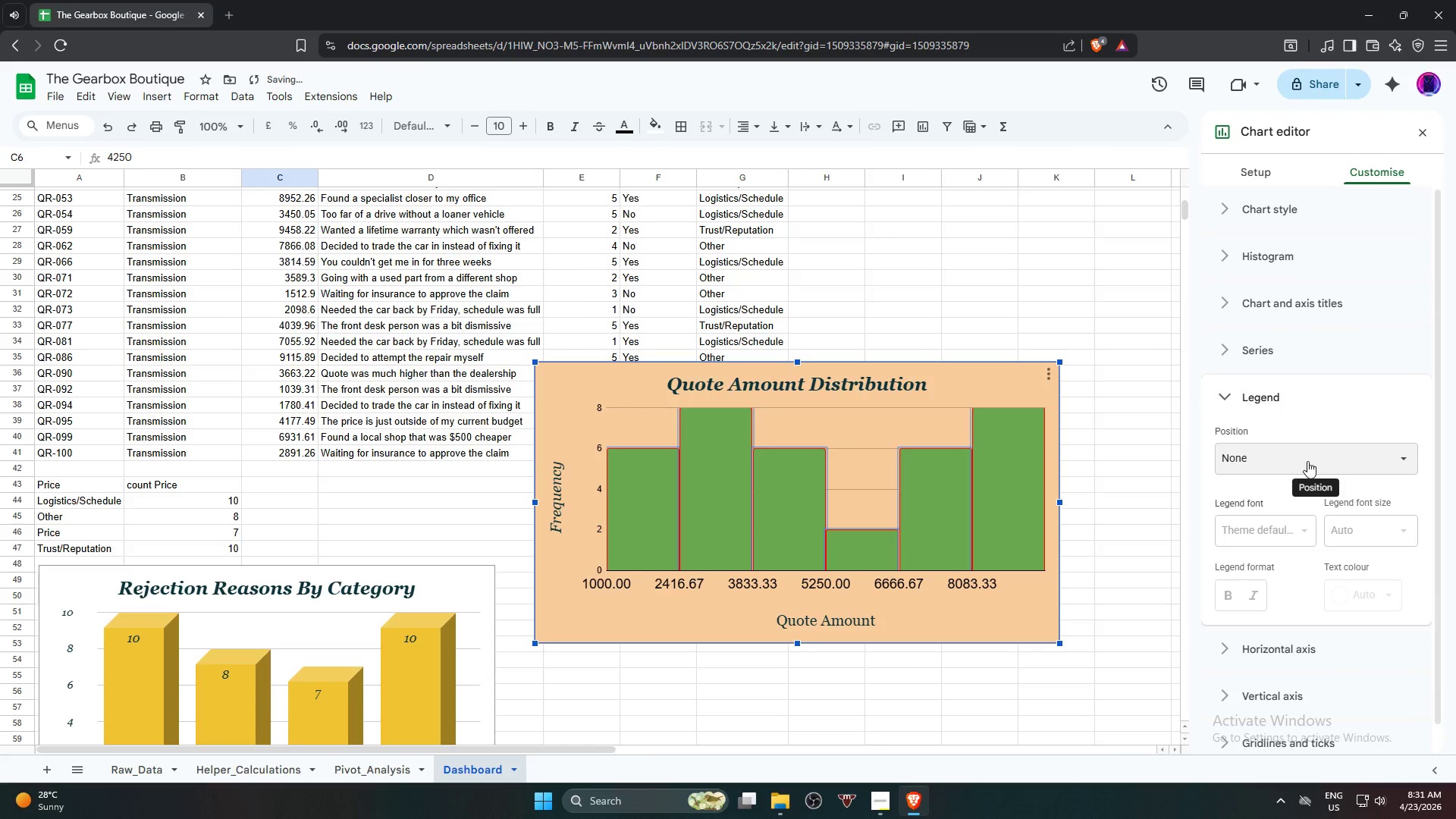 
left_click([1304, 461])
 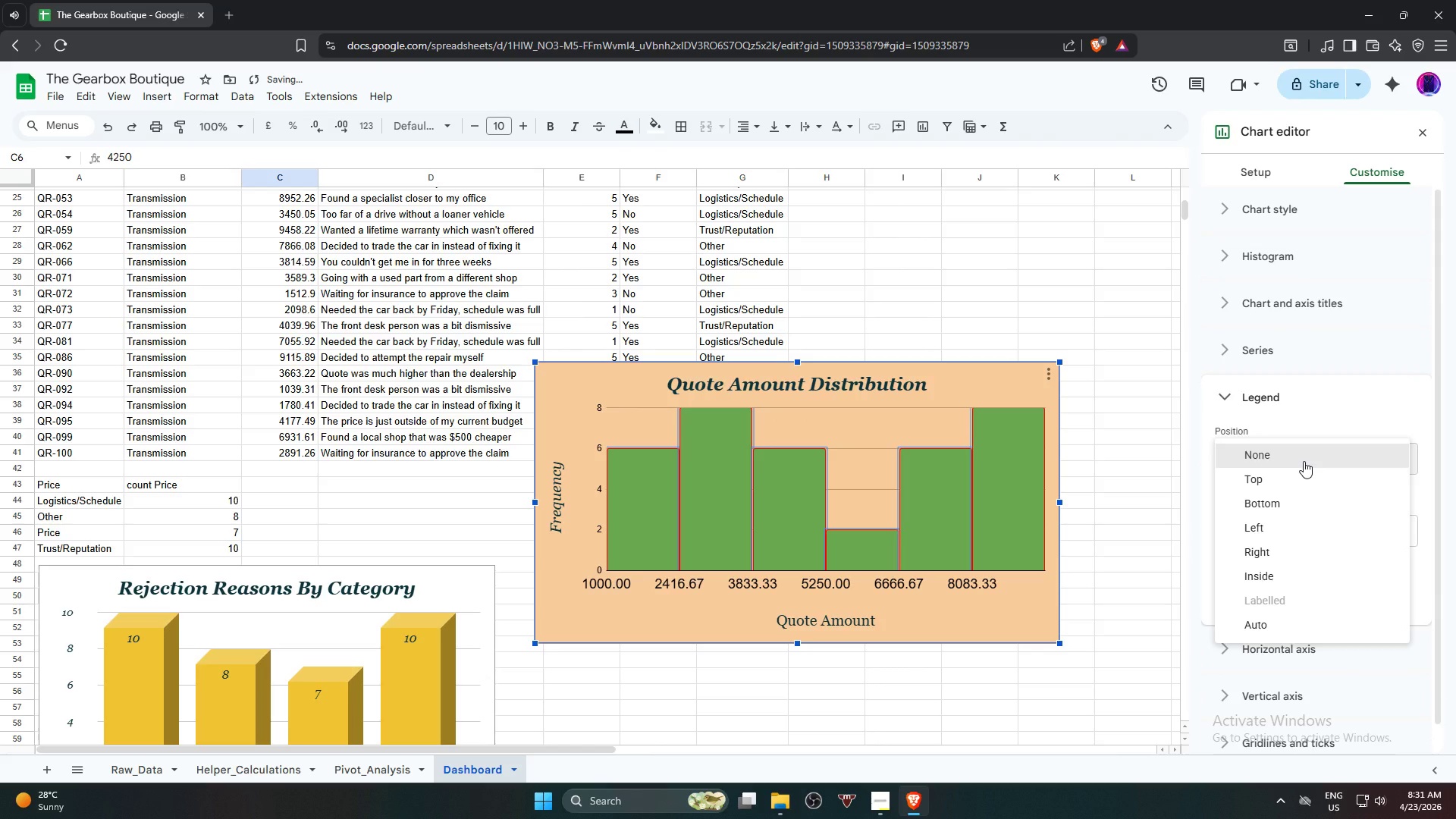 
left_click([1304, 461])
 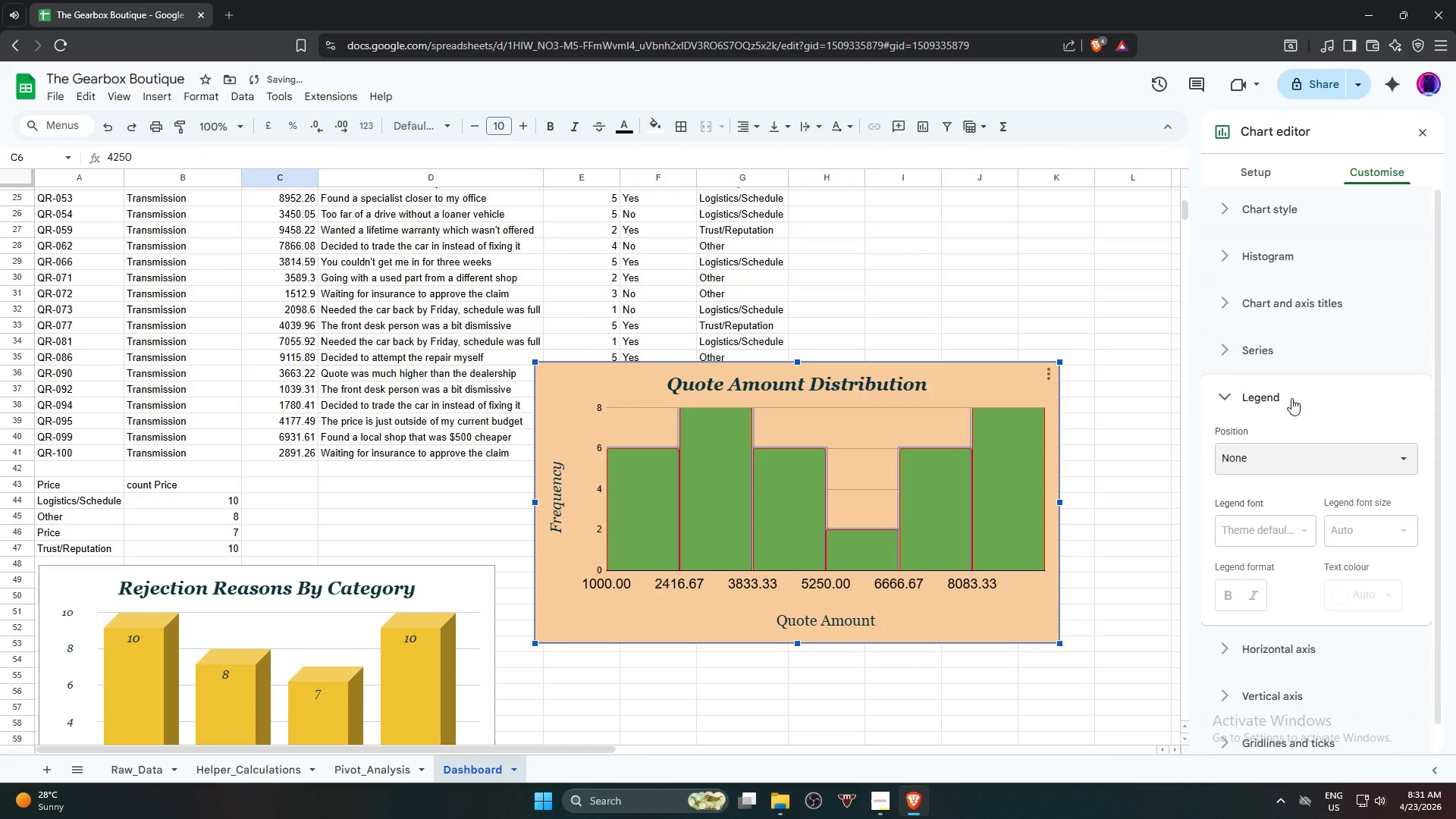 
double_click([1291, 398])
 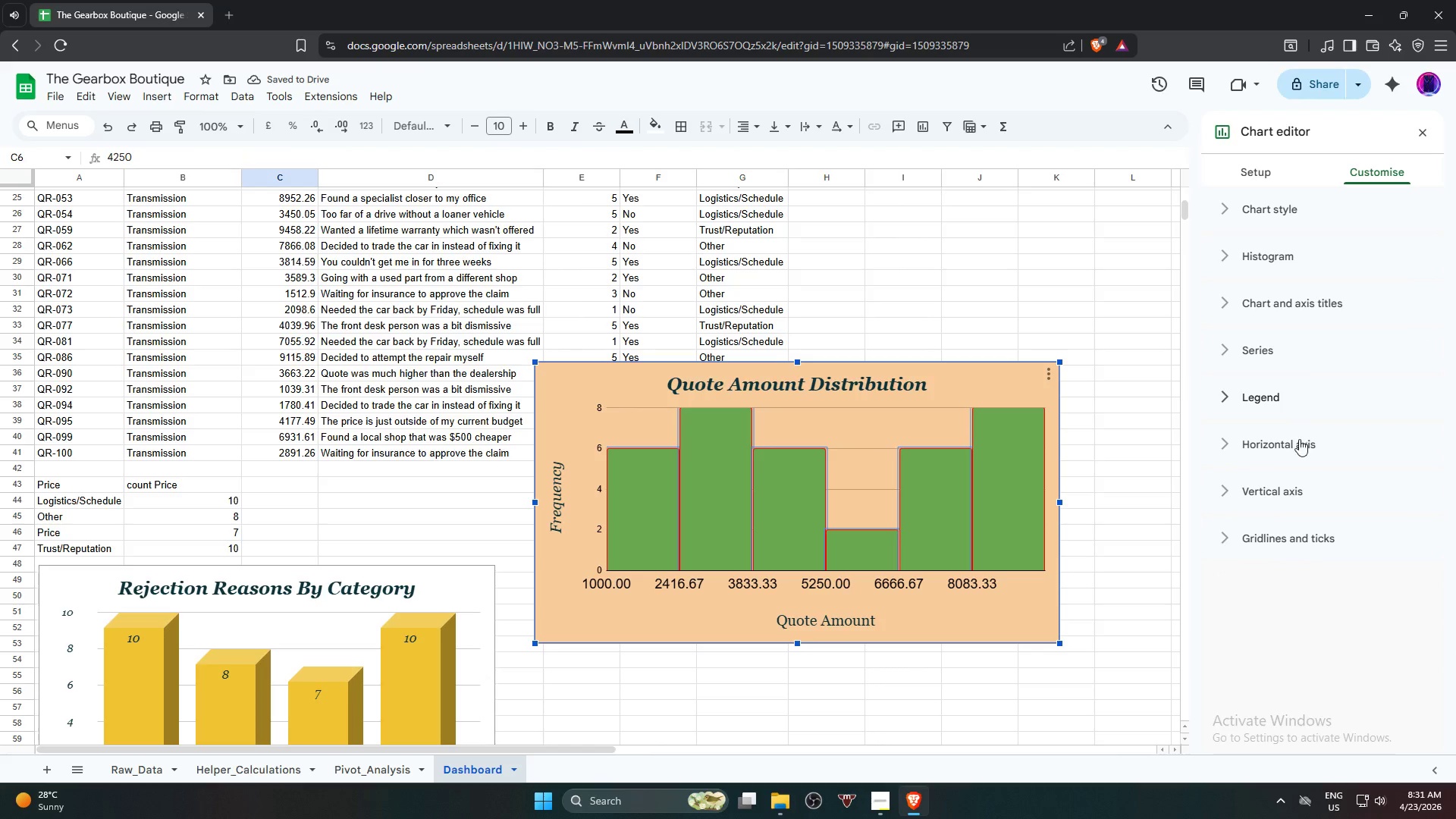 
left_click([1300, 444])
 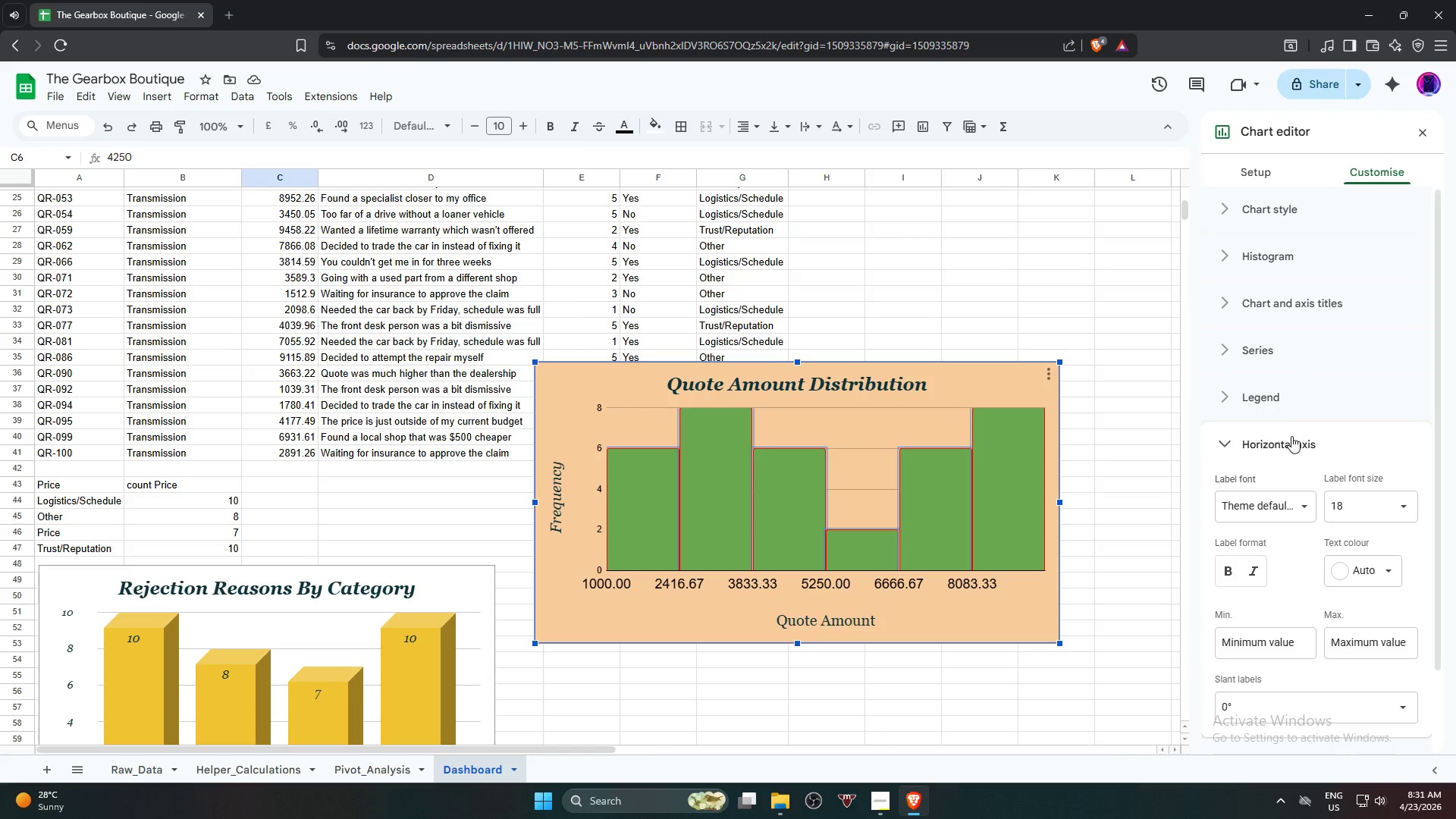 
left_click([1284, 488])
 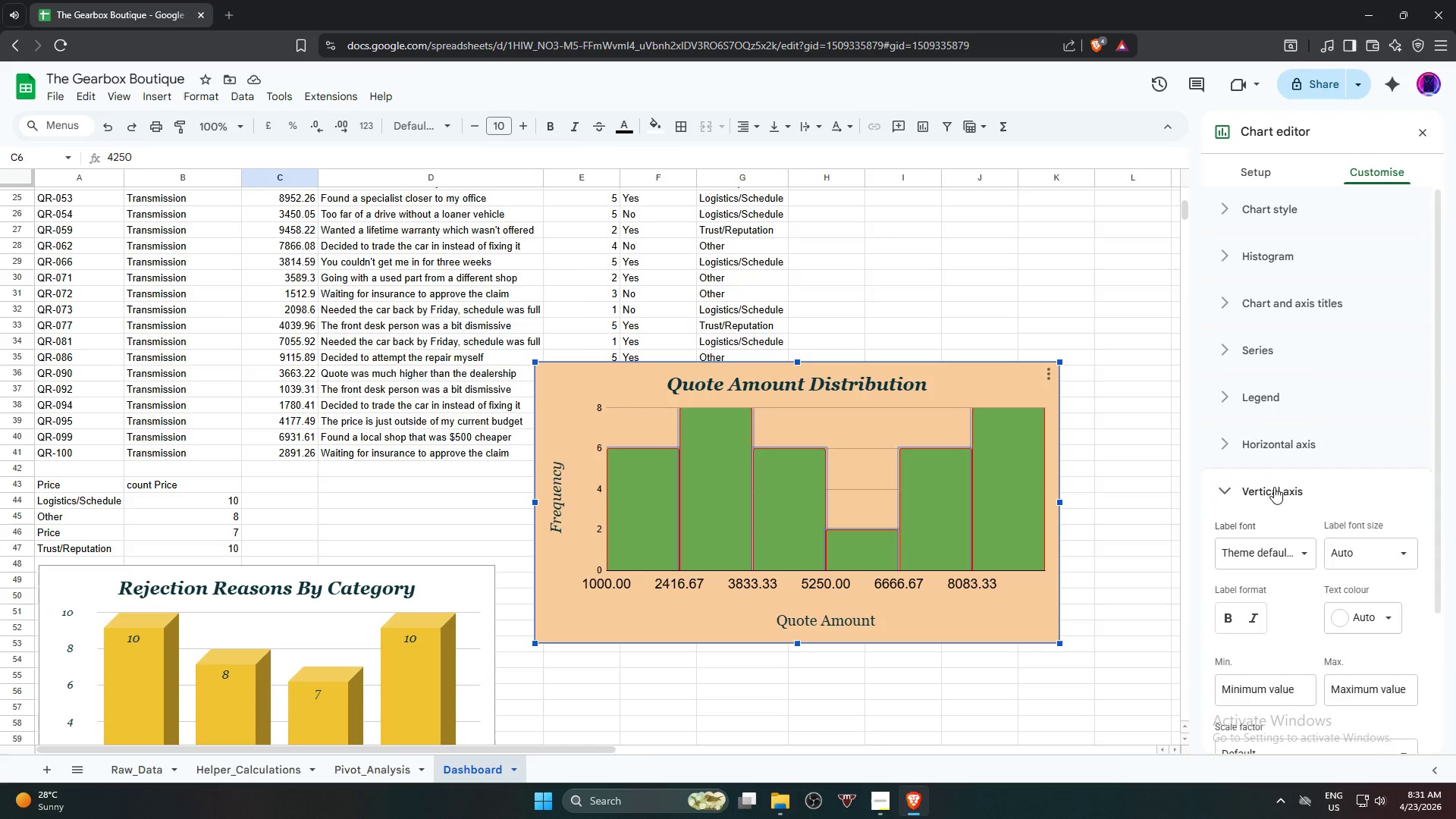 
scroll: coordinate [1268, 483], scroll_direction: down, amount: 1.0
 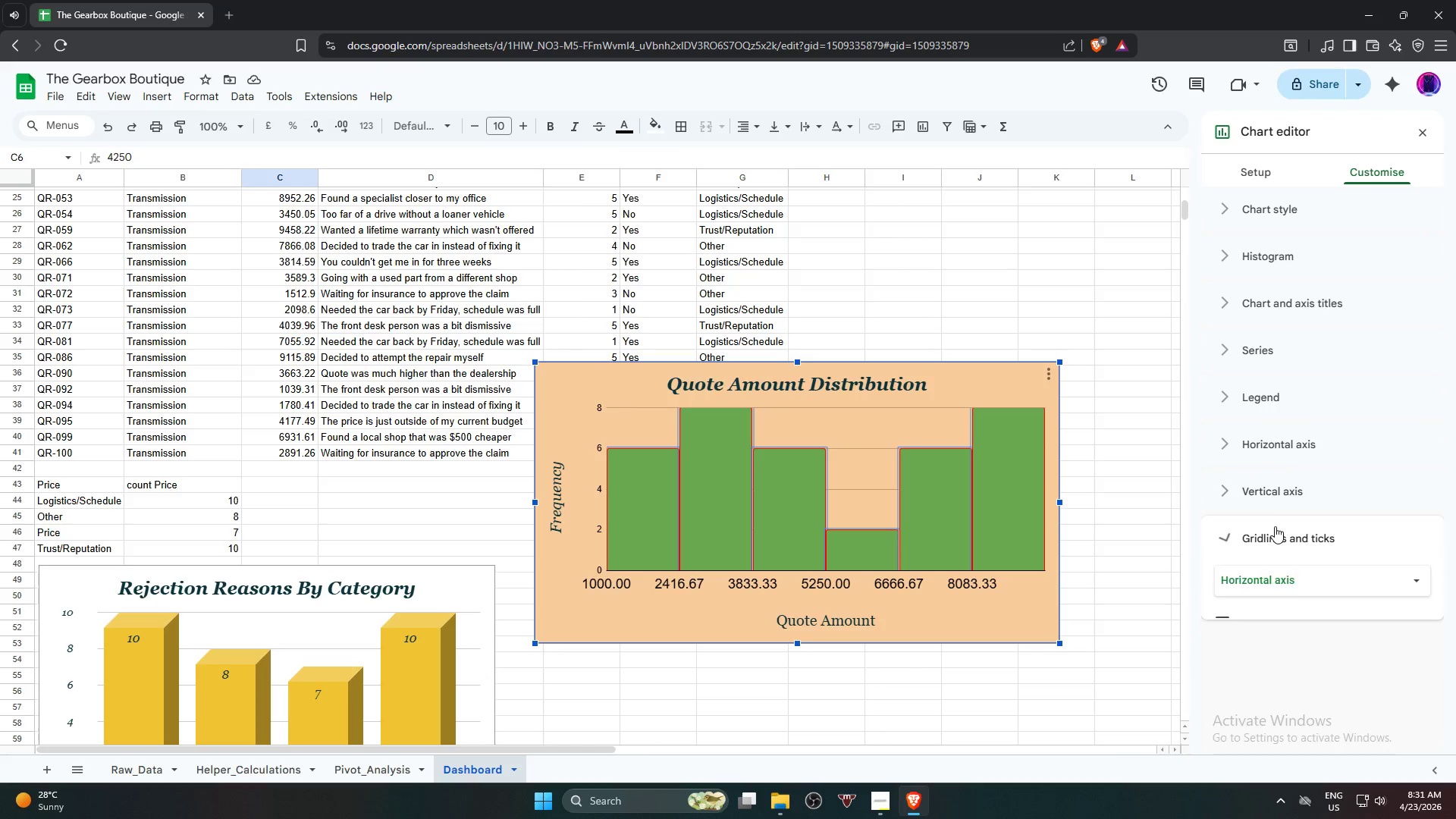 
double_click([1275, 533])
 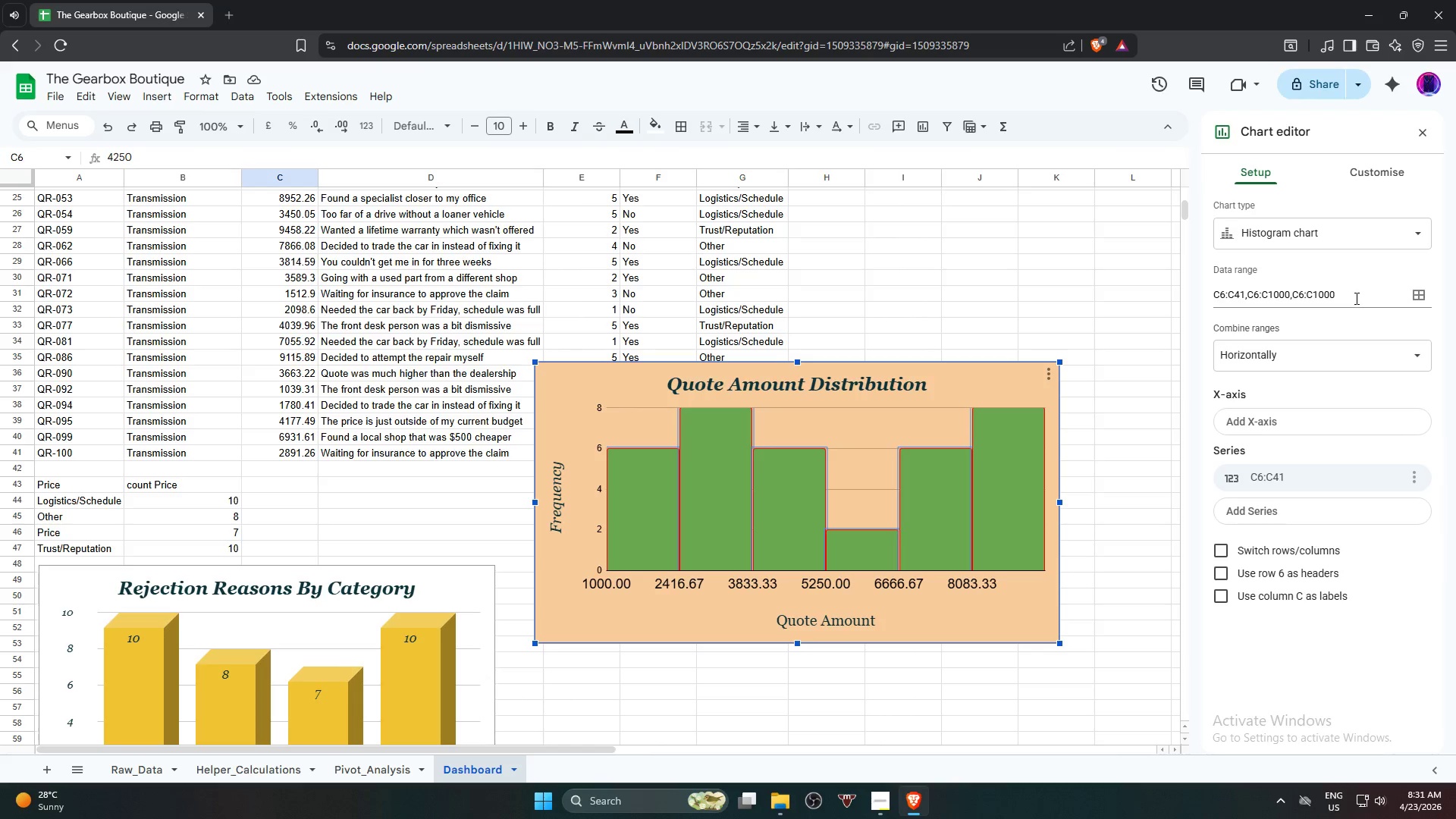 
left_click([1348, 290])
 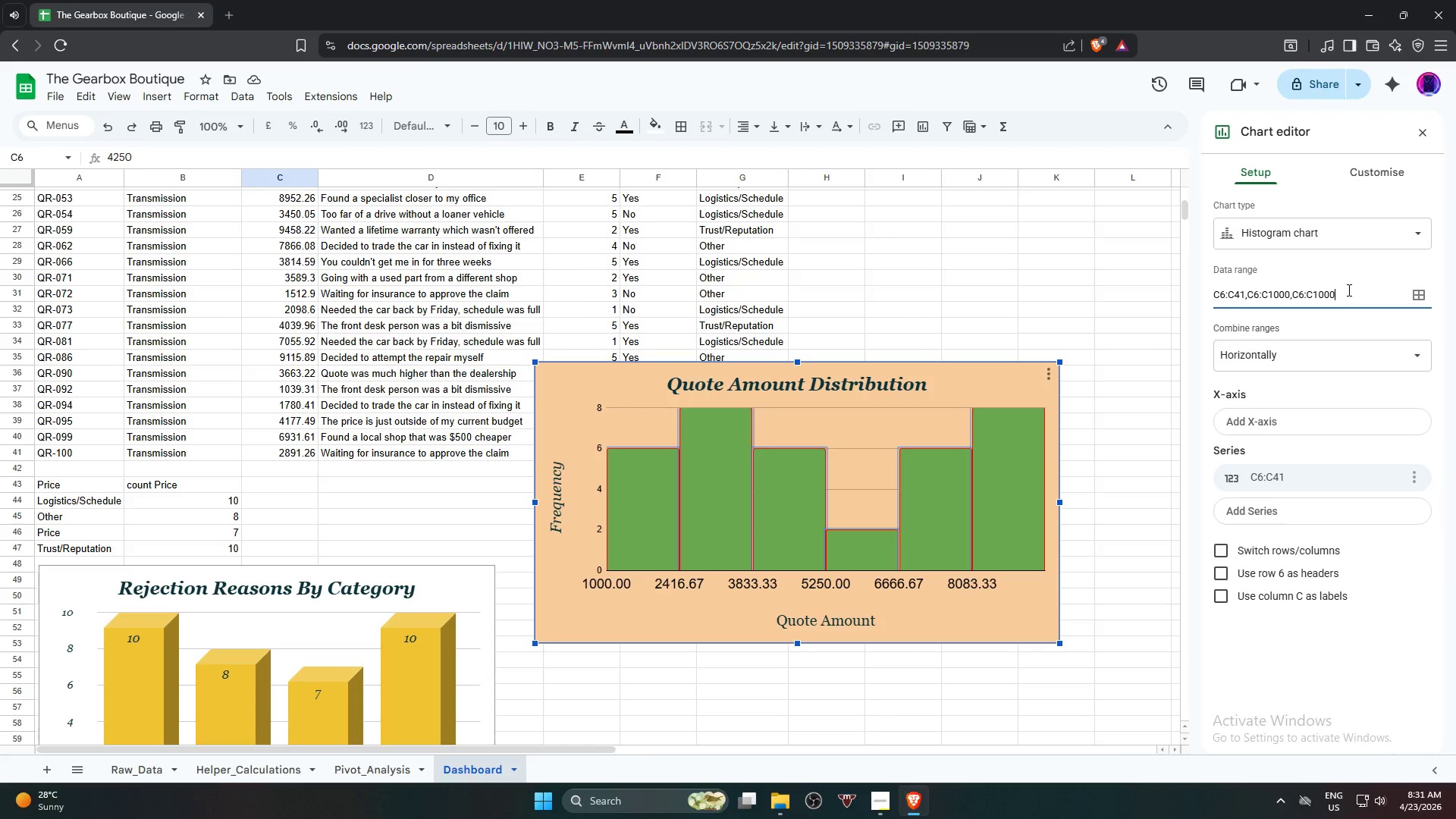 
key(Backspace)
 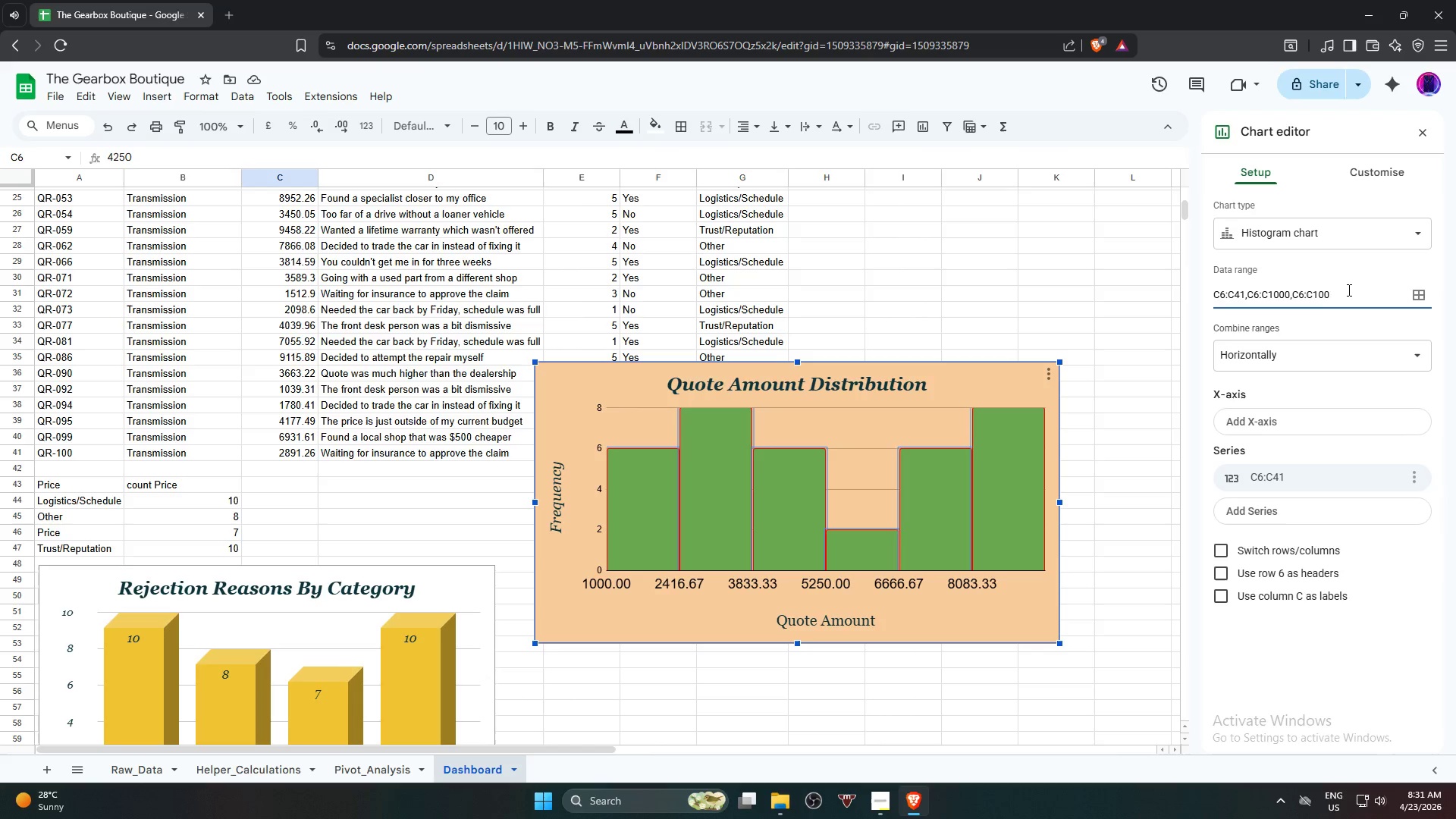 
key(Backspace)
 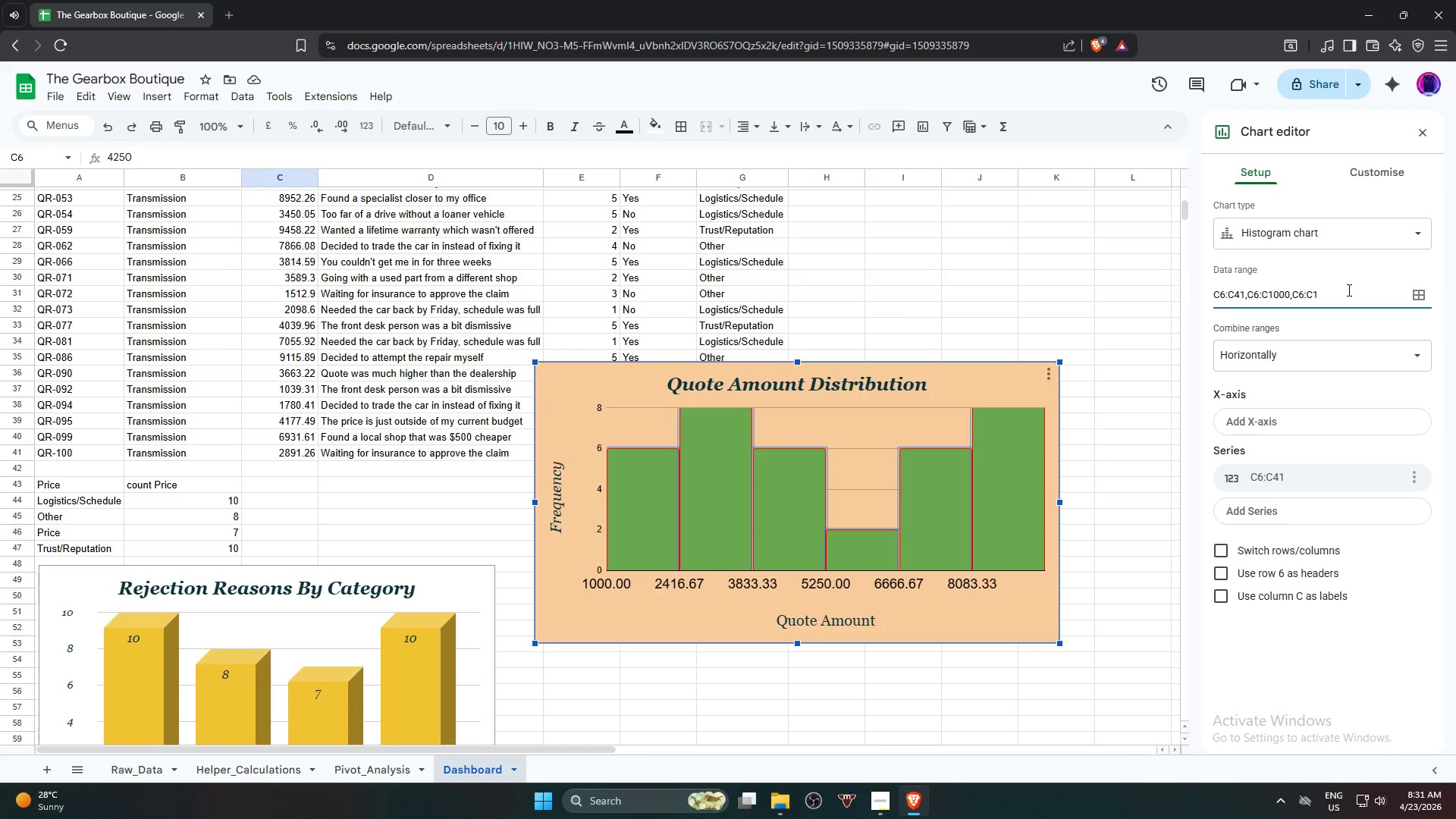 
key(Backspace)
 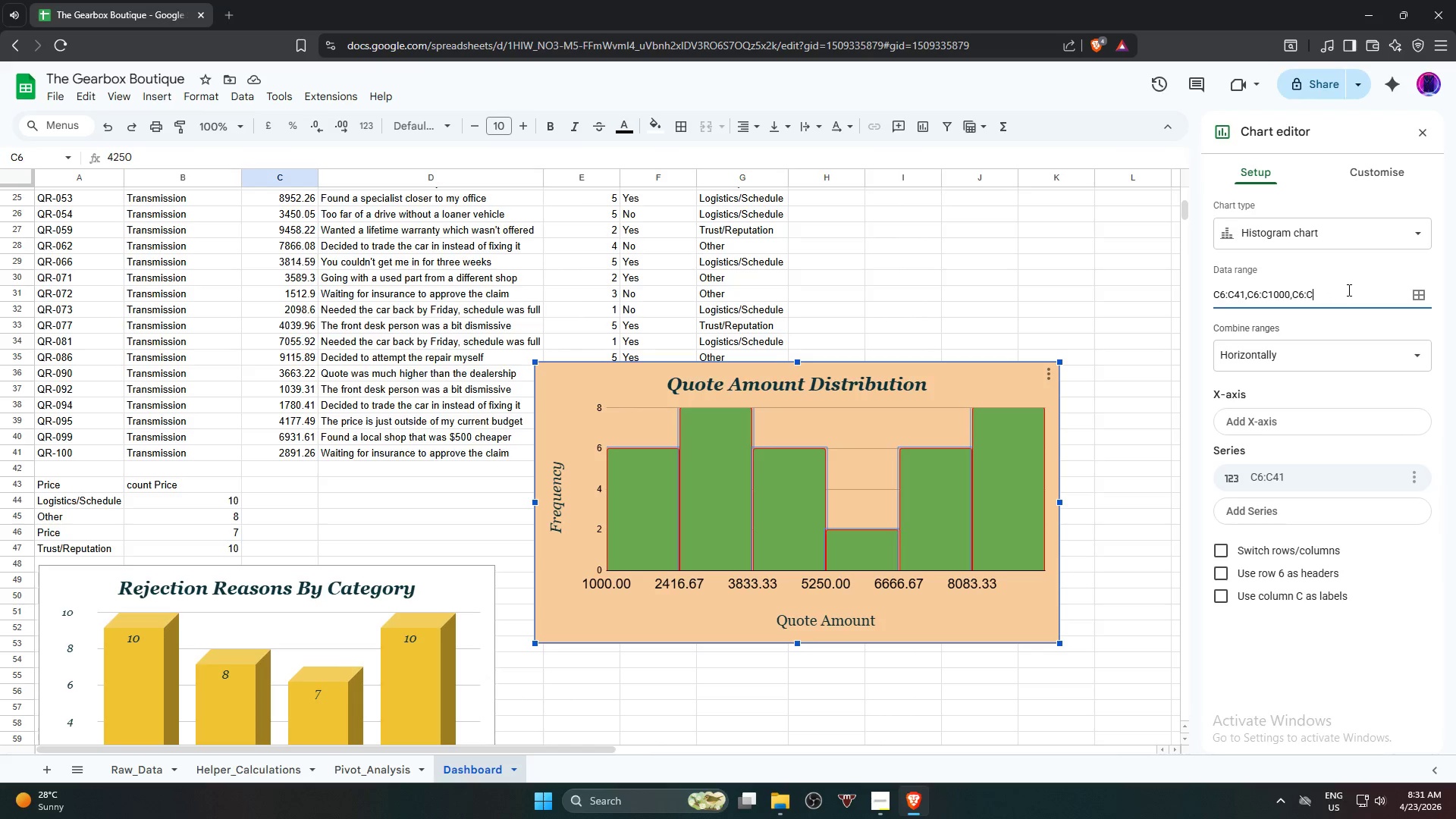 
key(Backspace)
 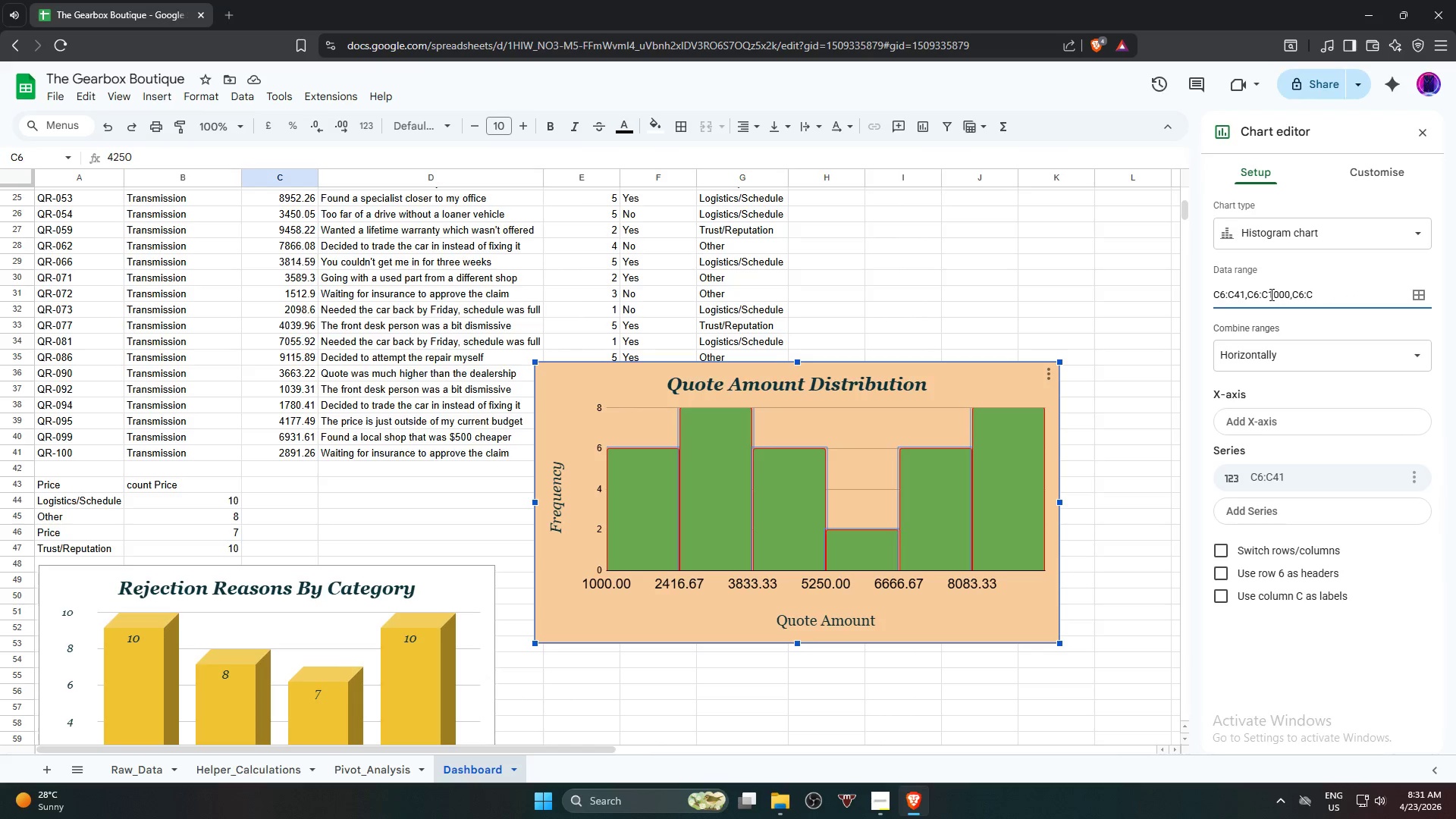 
wait(5.25)
 